 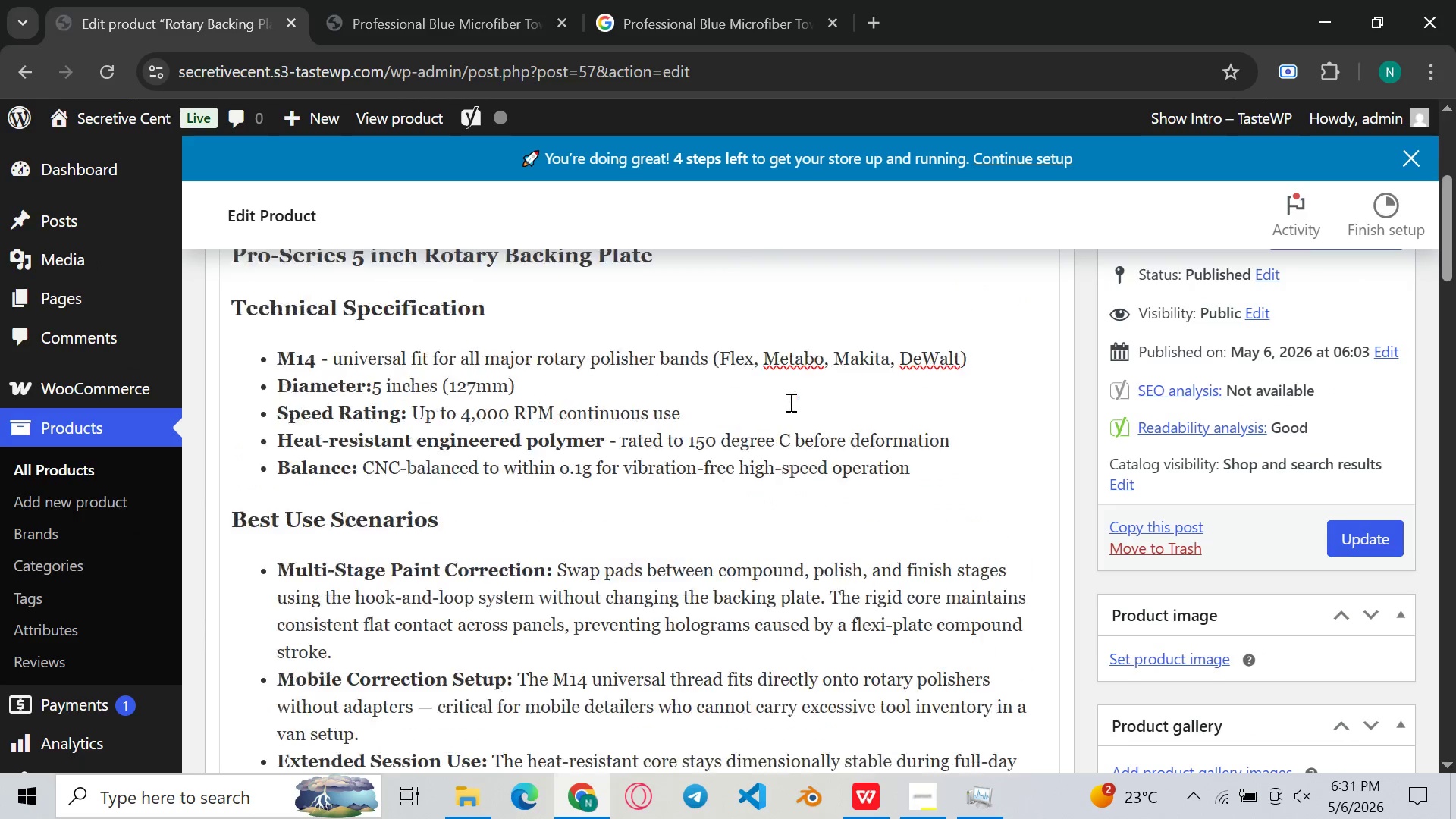 
left_click([716, 350])
 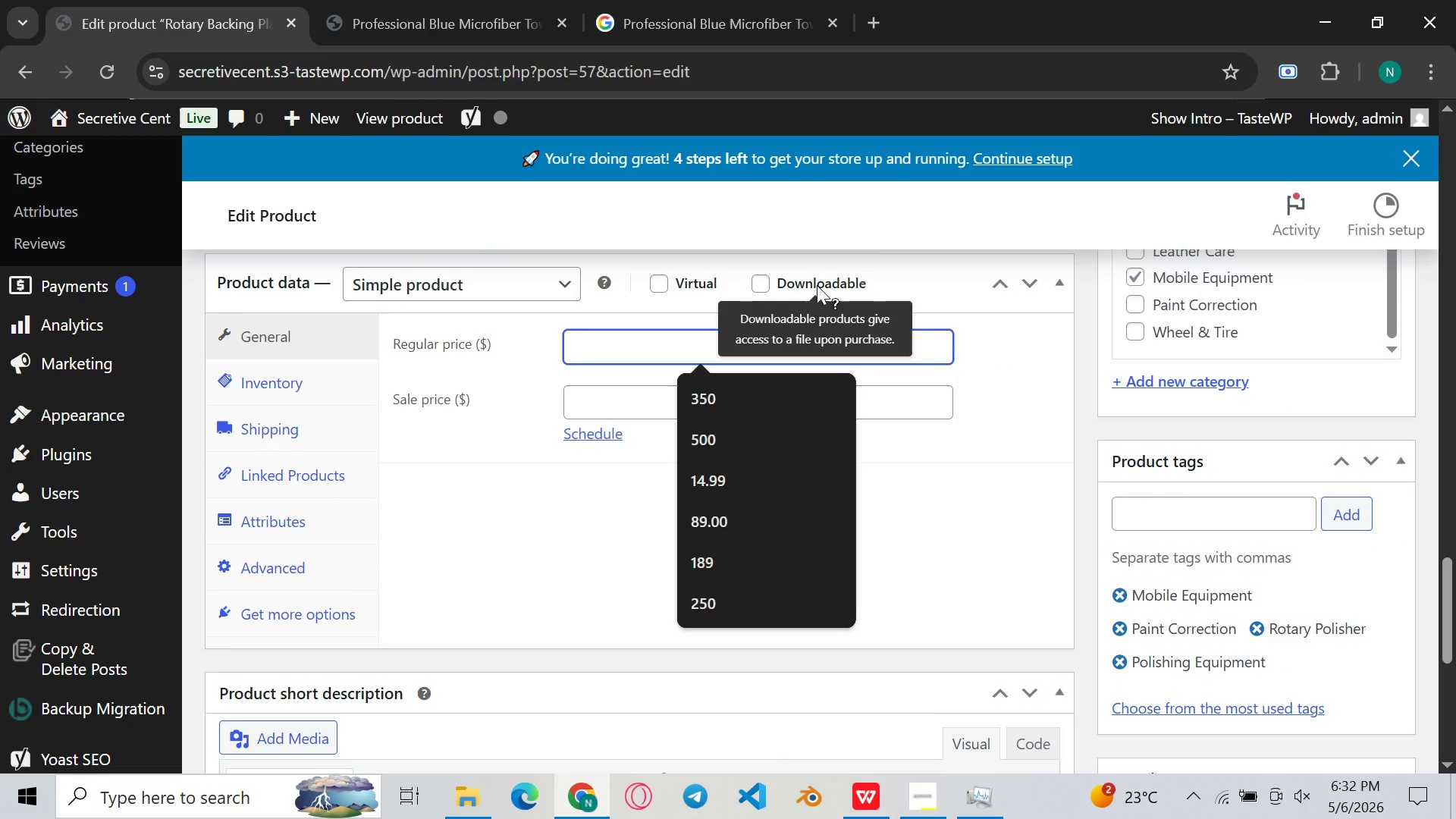 
type(34)
 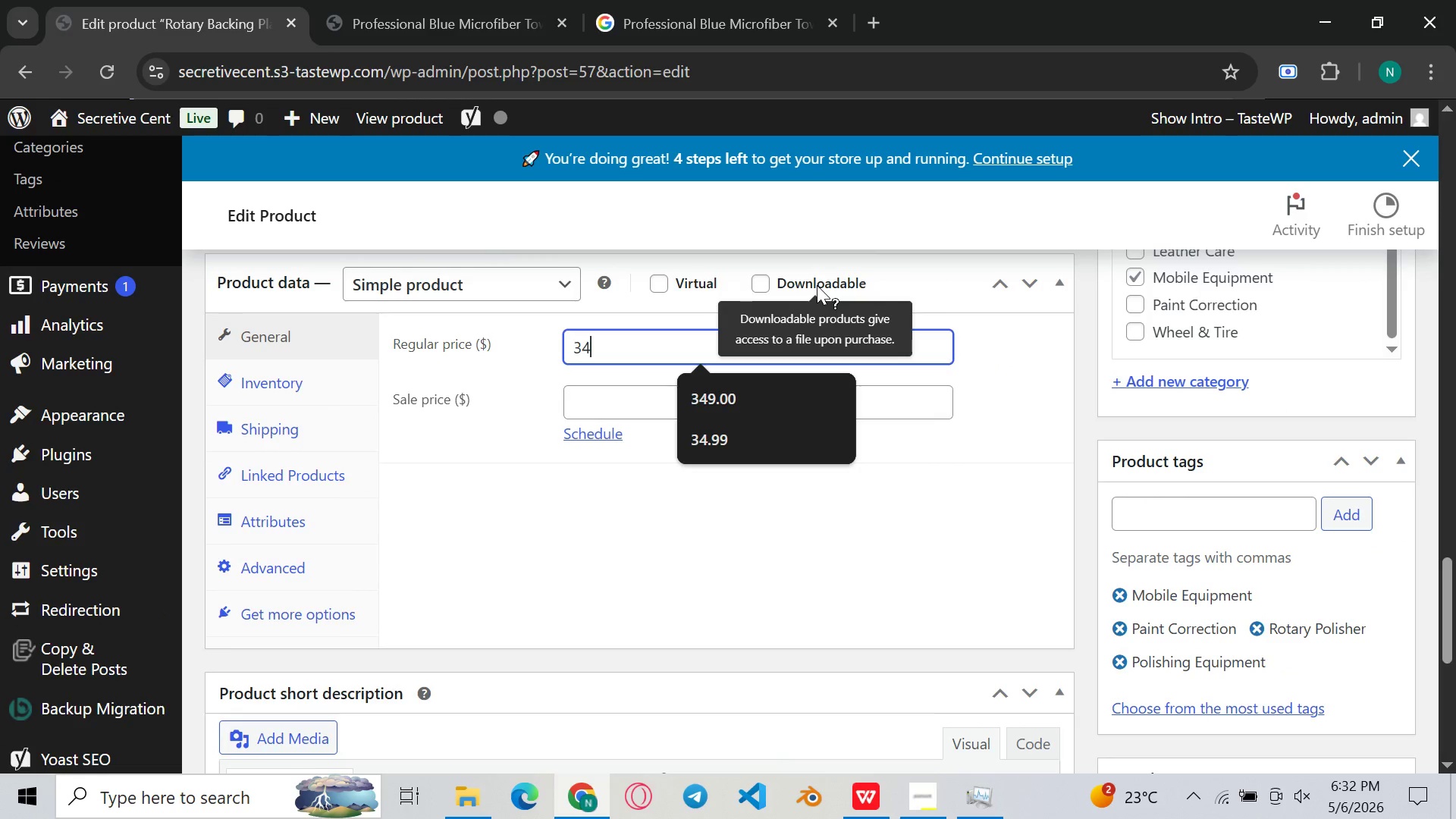 
type(.50)
 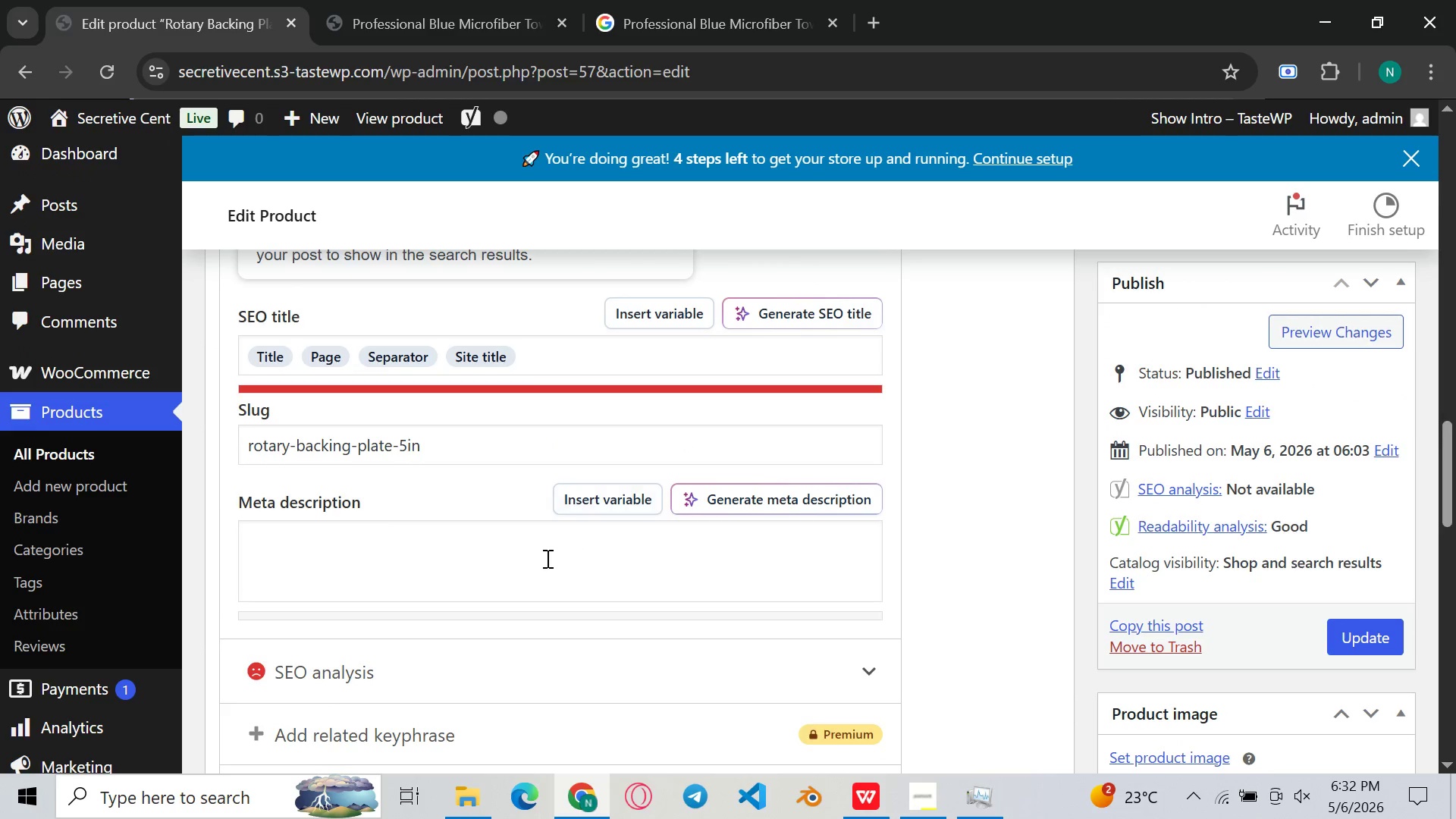 
wait(8.42)
 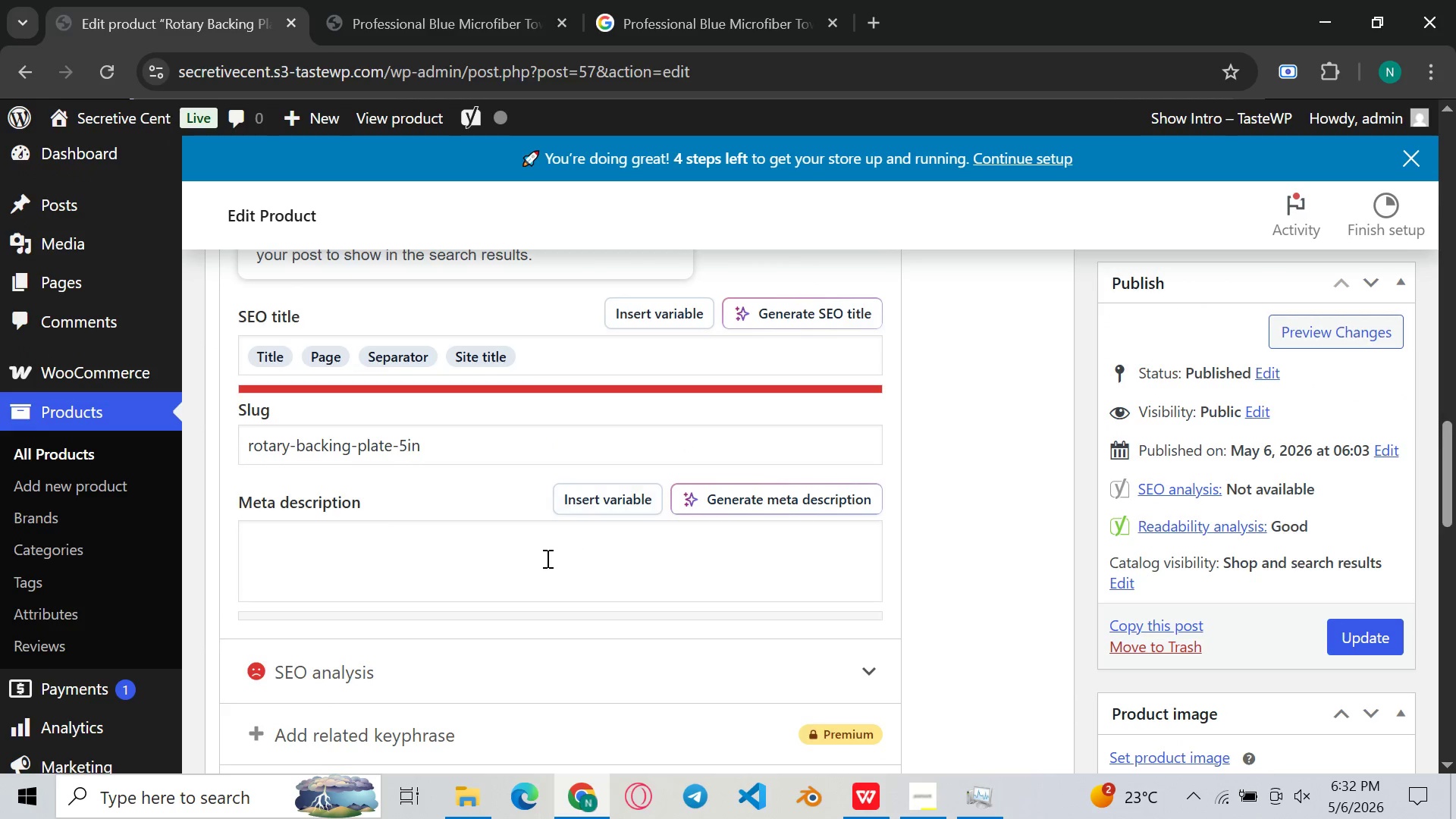 
left_click([430, 574])
 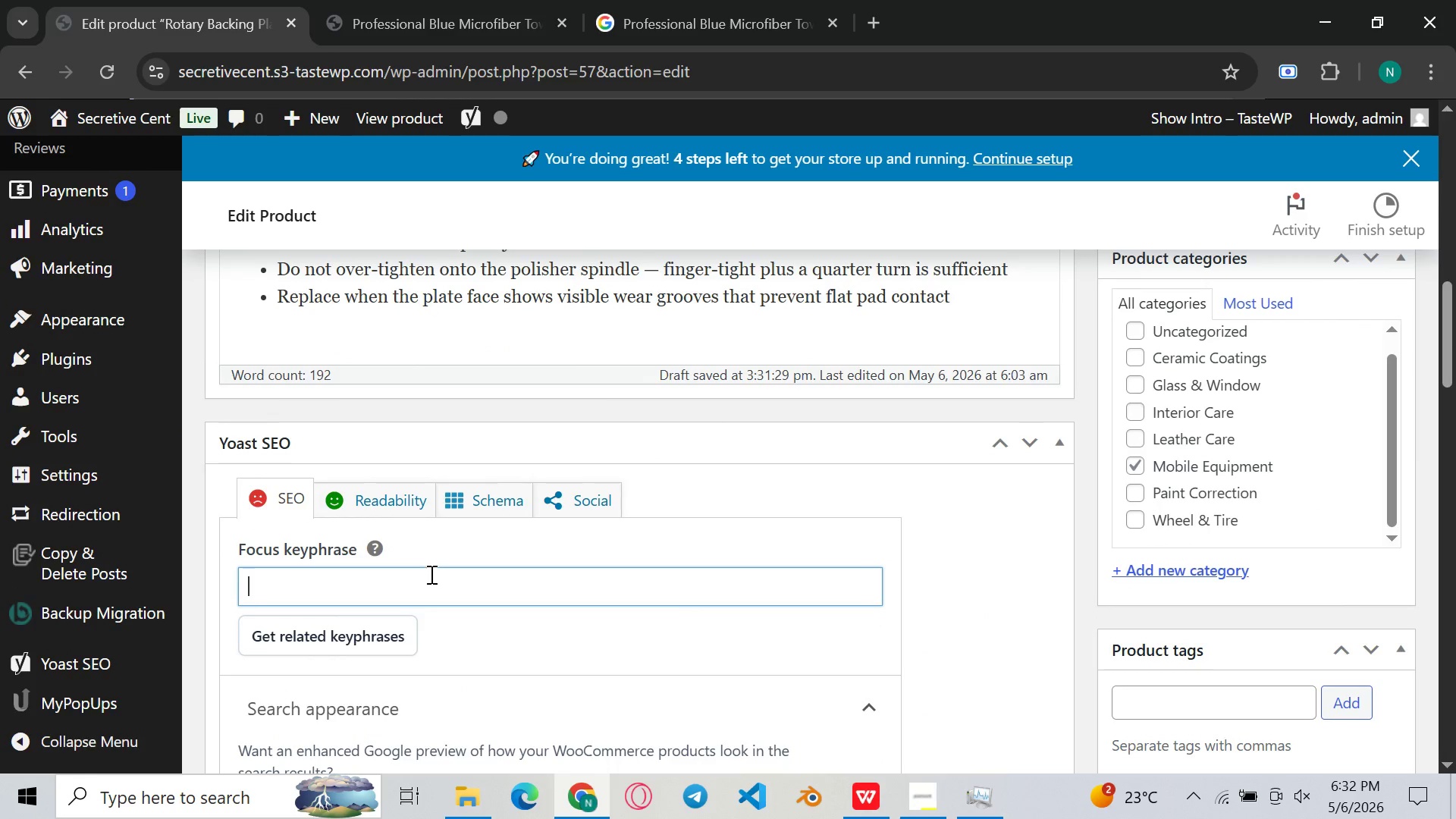 
hold_key(key=ControlLeft, duration=0.45)
 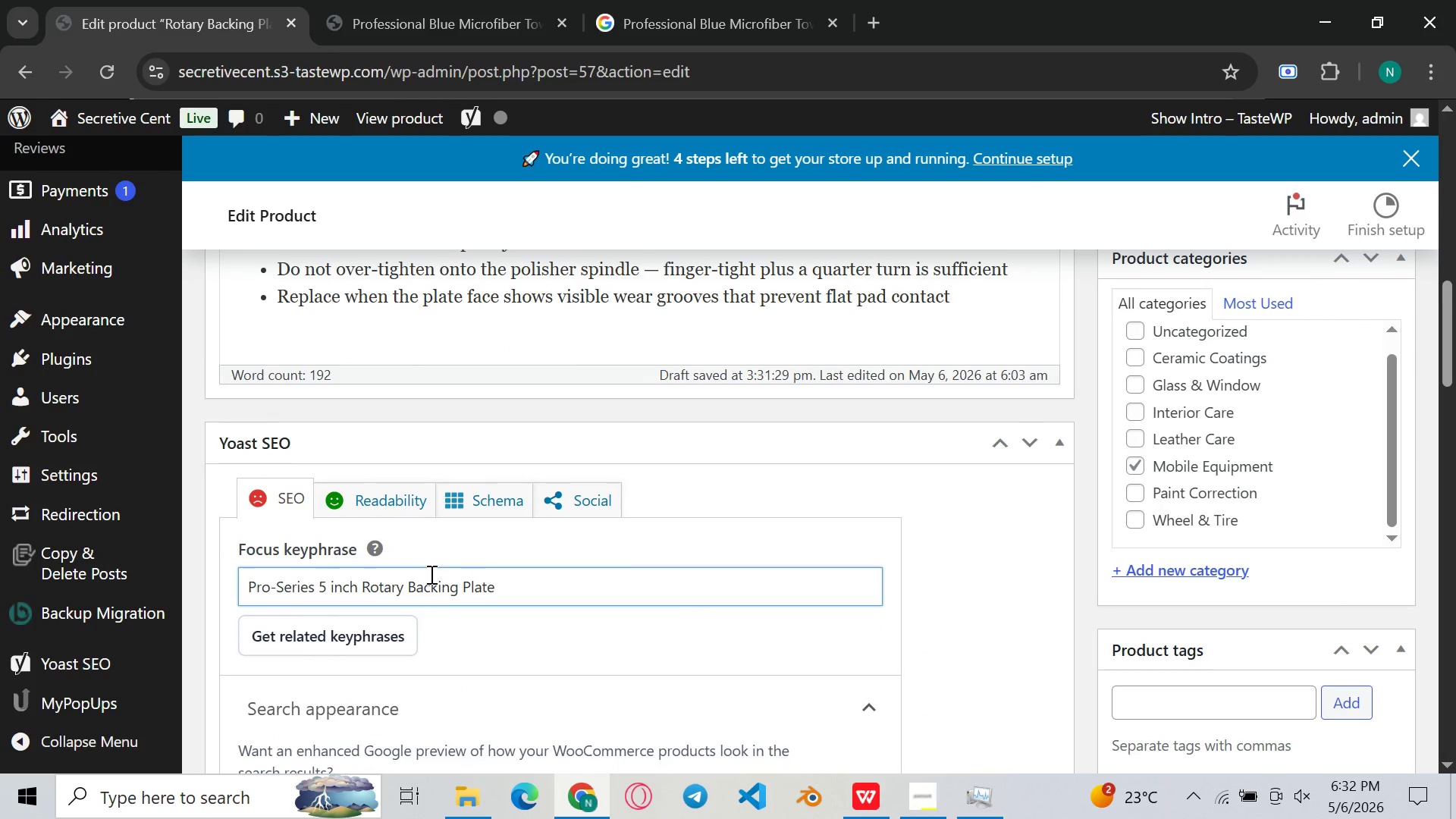 
key(V)
 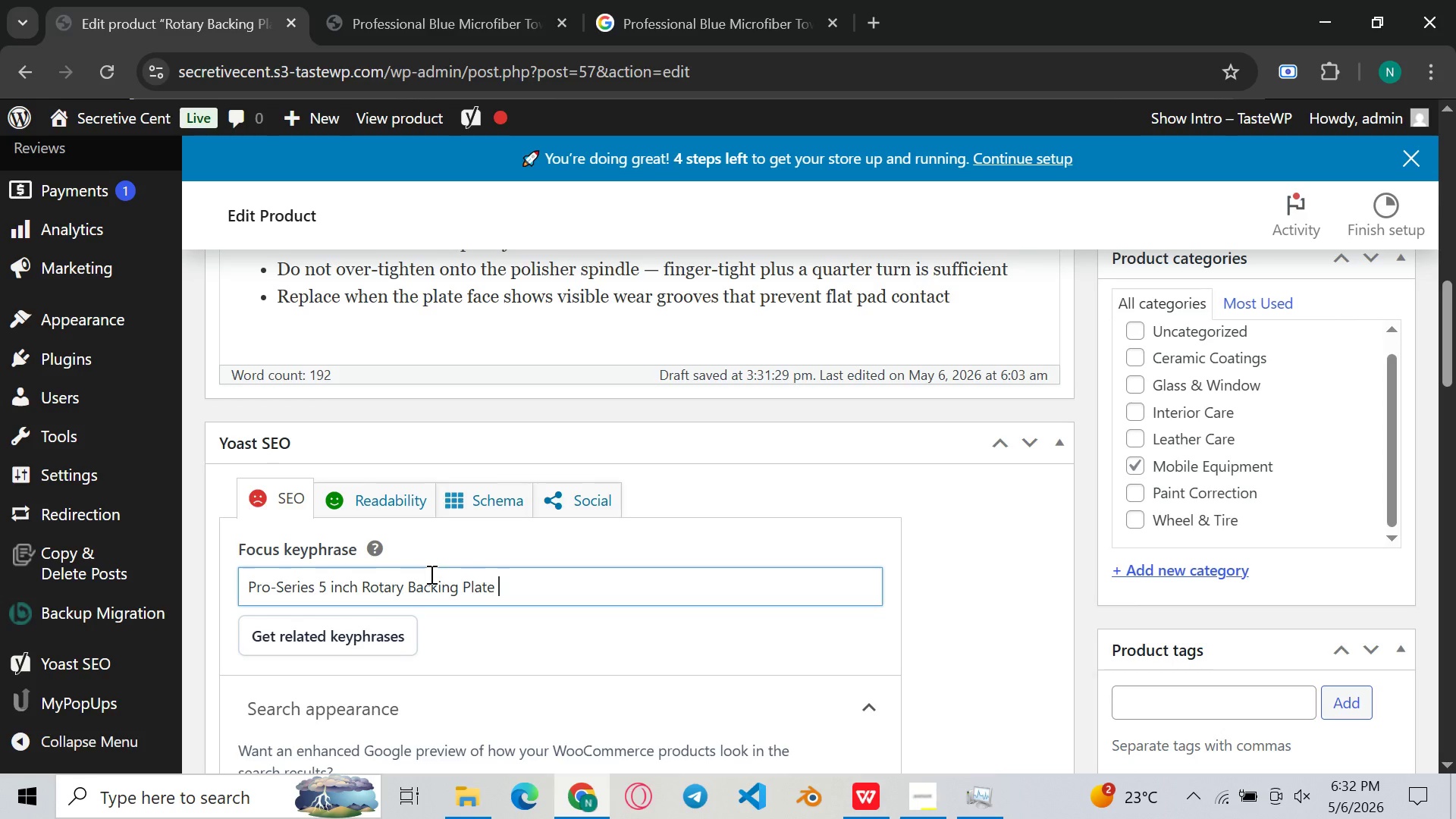 
wait(5.52)
 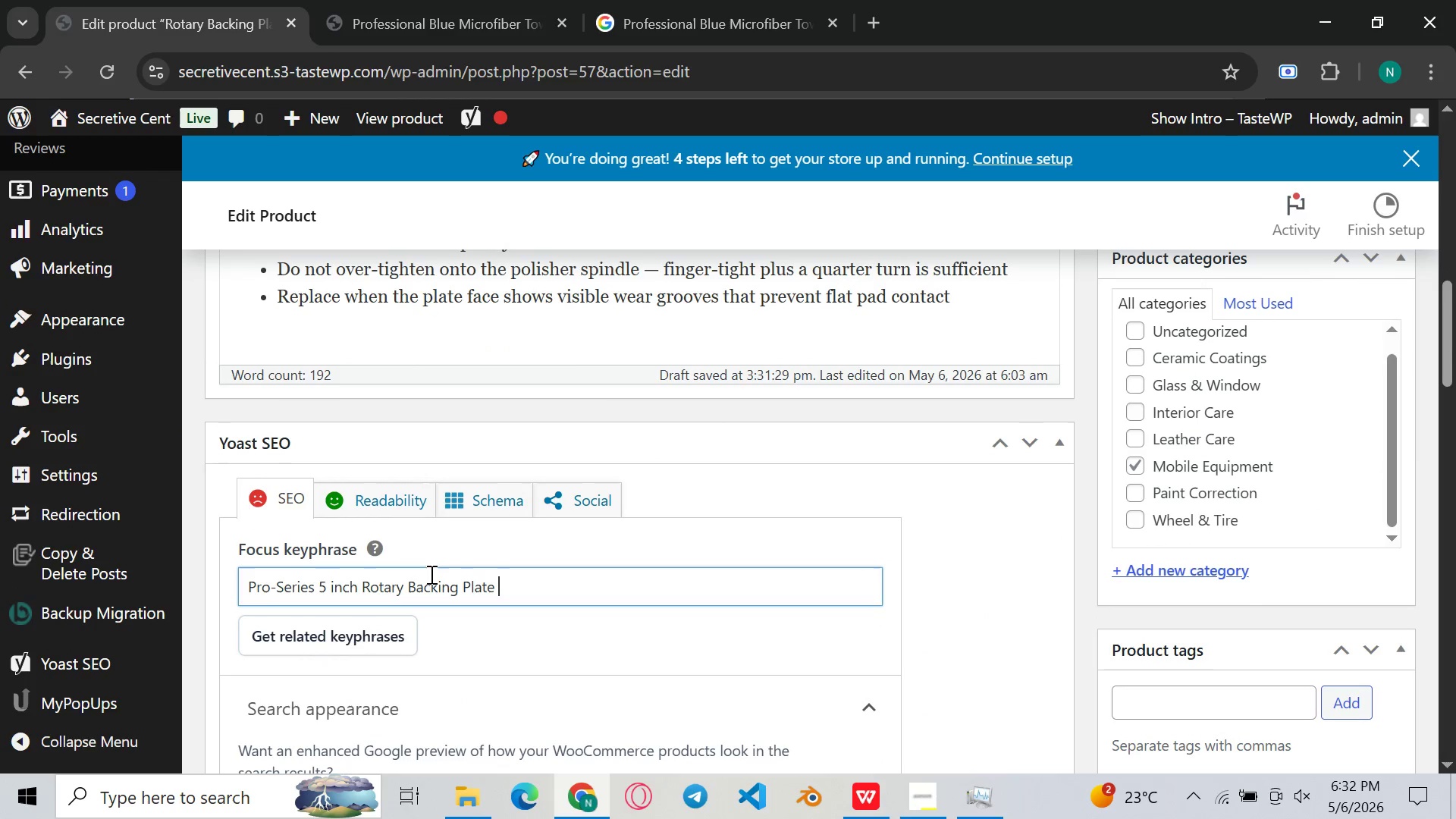 
left_click_drag(start_coordinate=[317, 587], to_coordinate=[217, 604])
 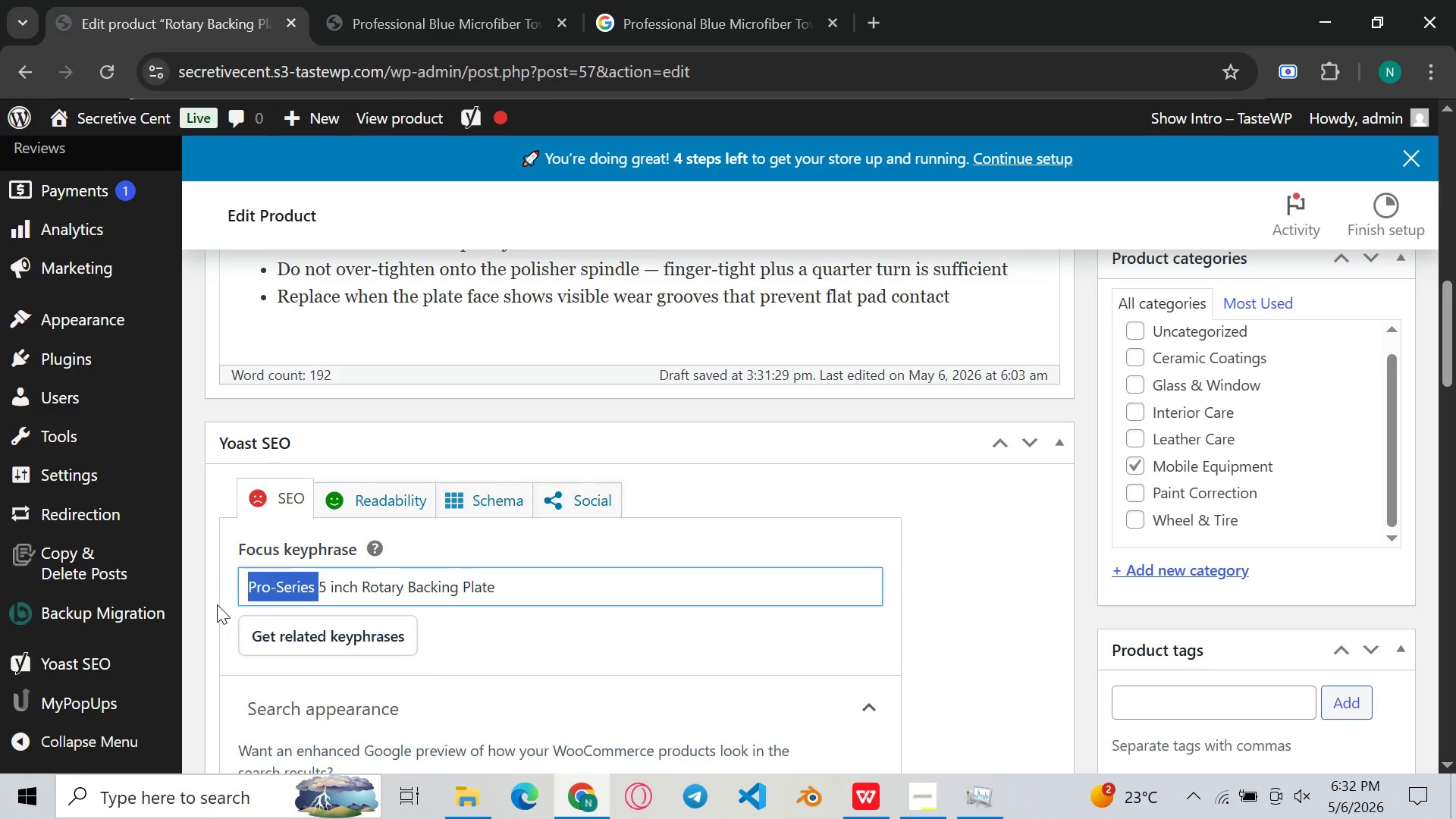 
key(Backspace)
 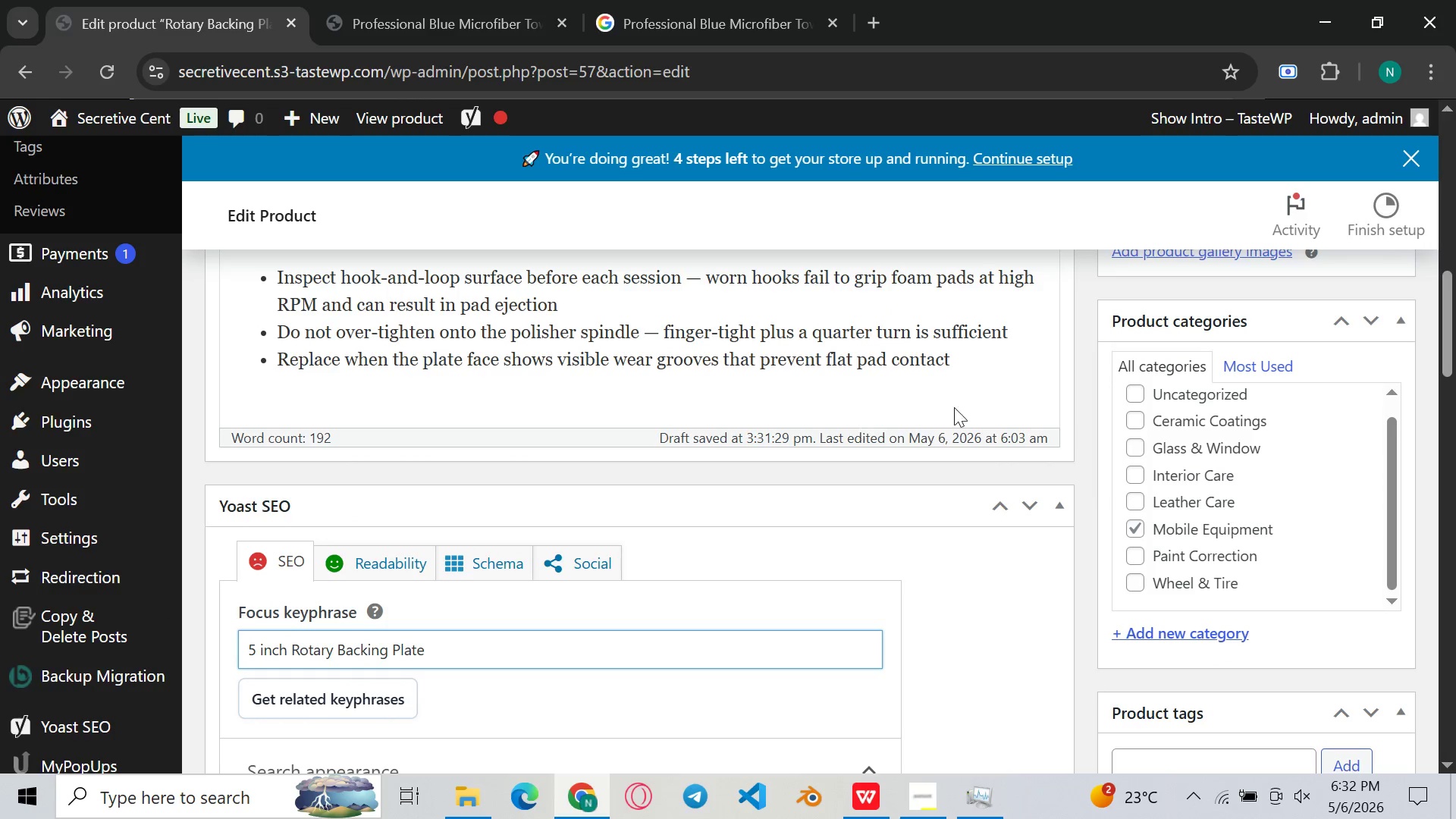 
left_click([1003, 367])
 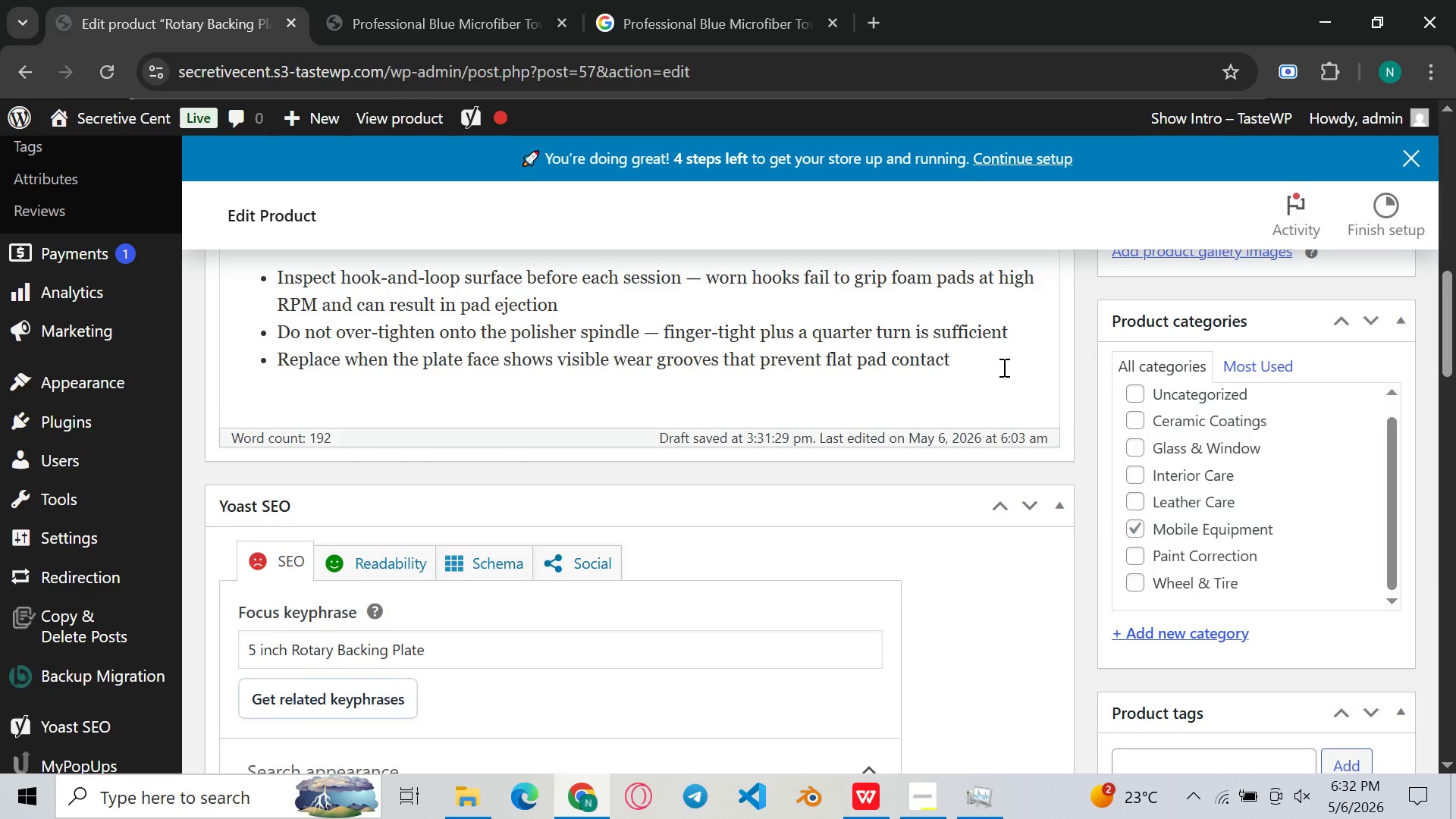 
key(Enter)
 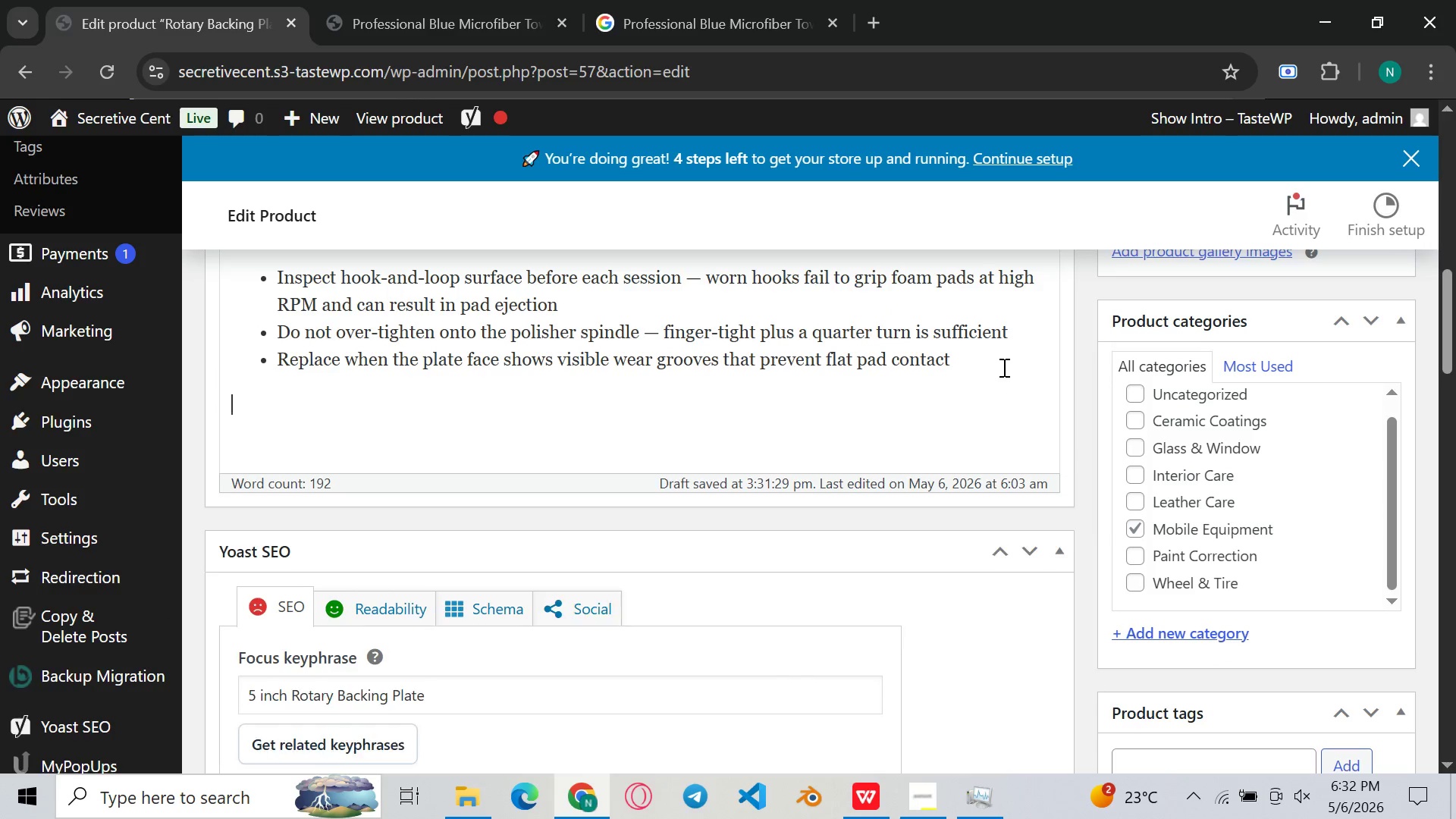 
key(Enter)
 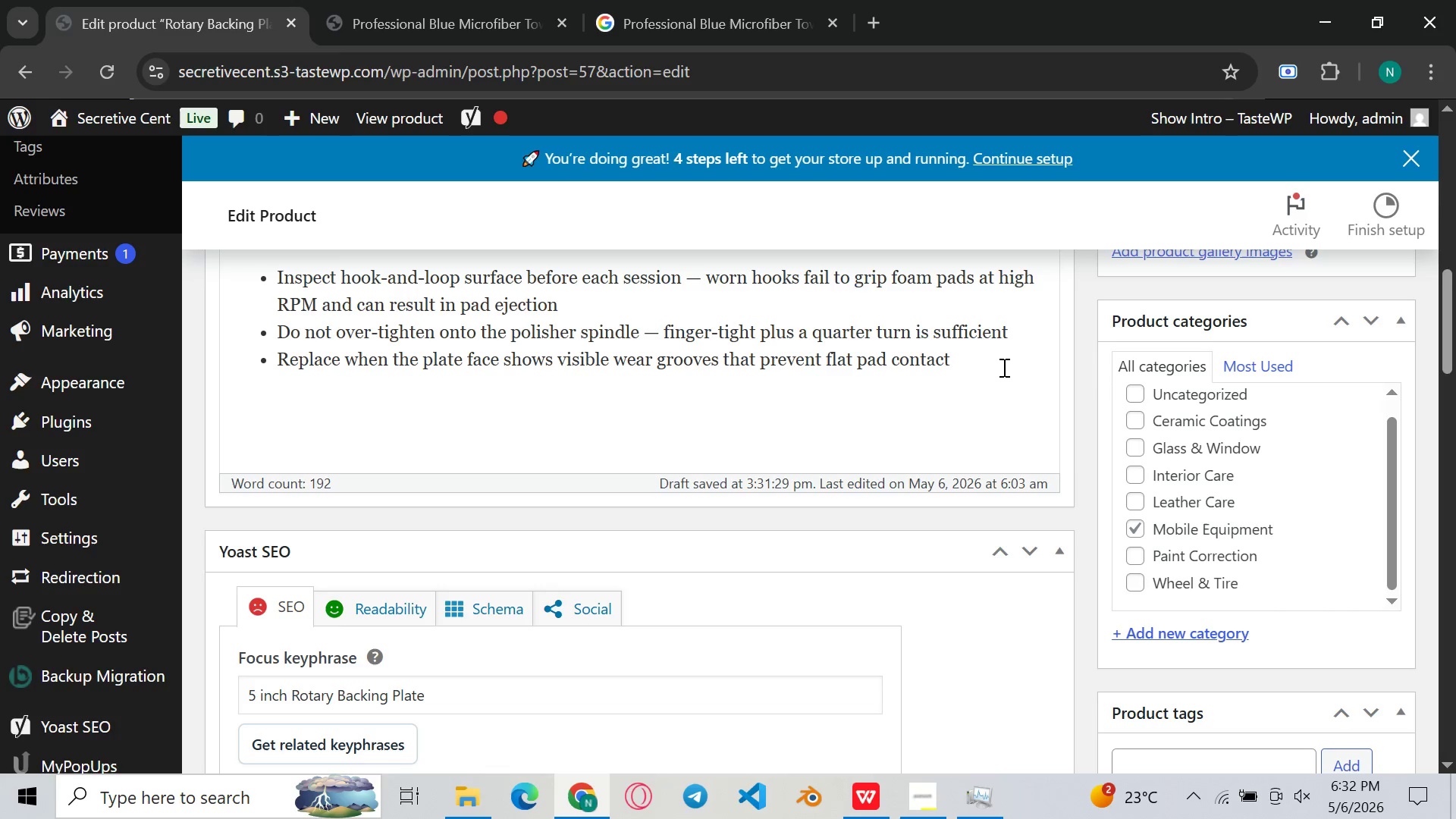 
key(Control+ControlLeft)
 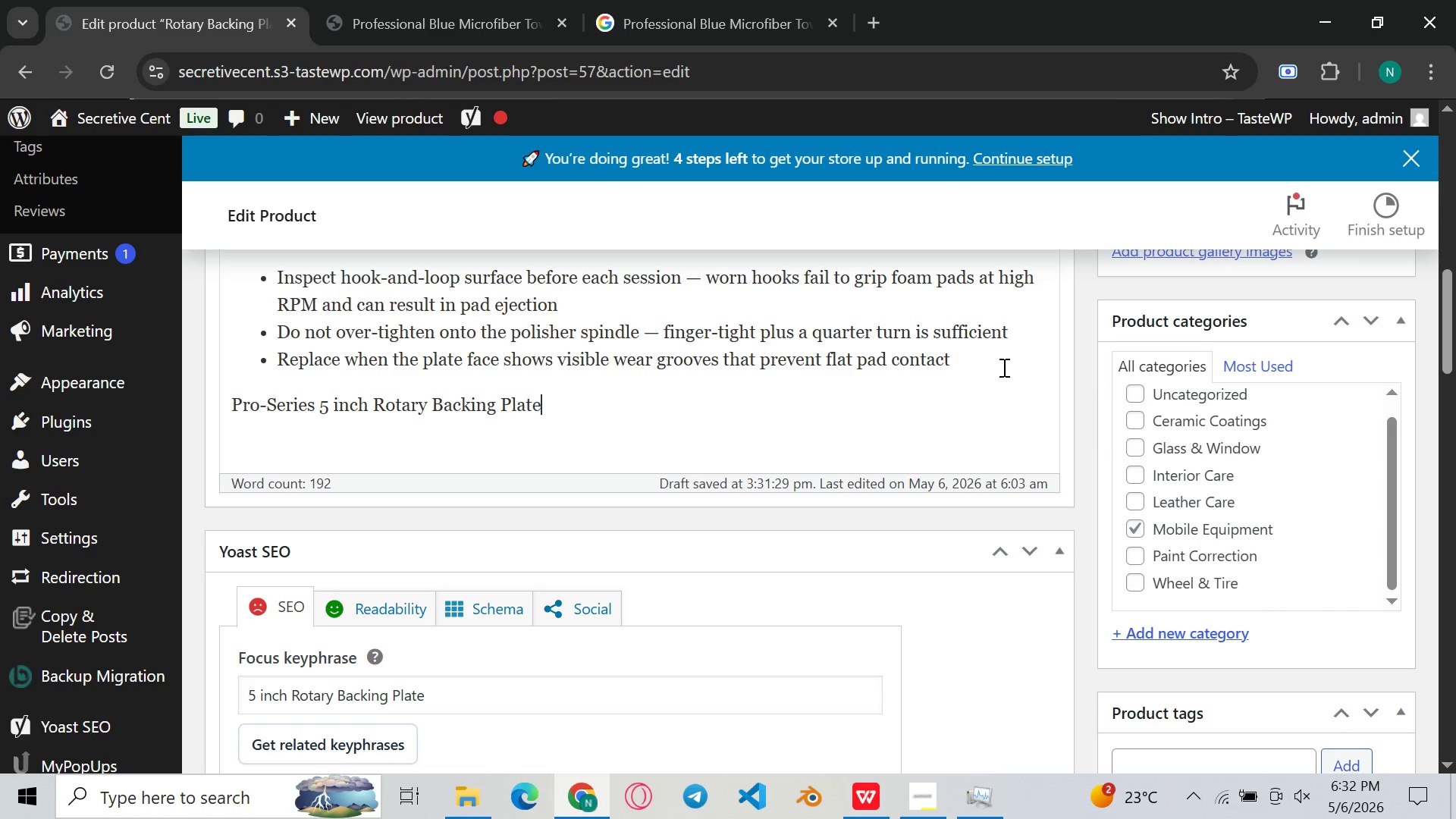 
key(Control+V)
 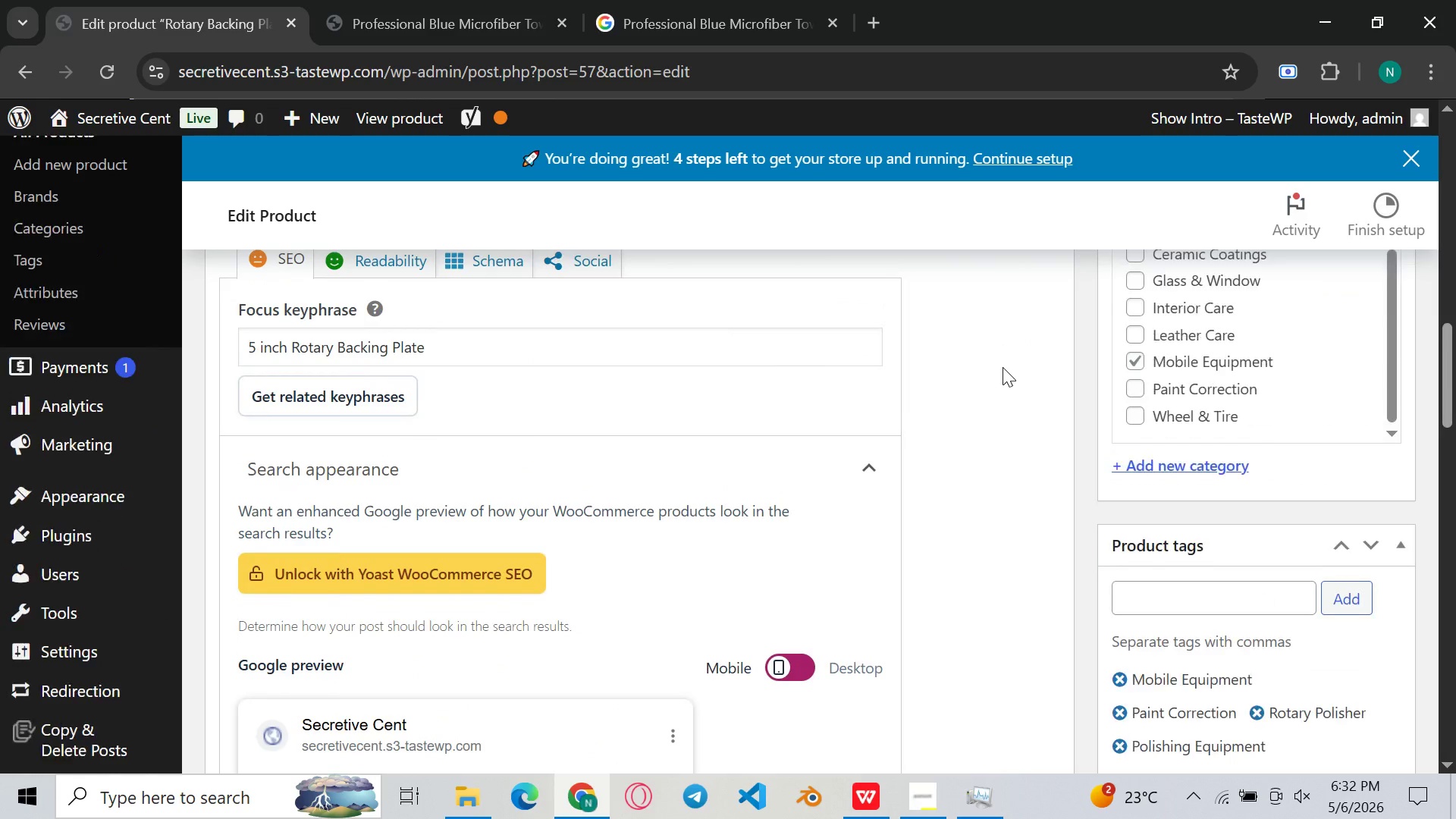 
wait(7.0)
 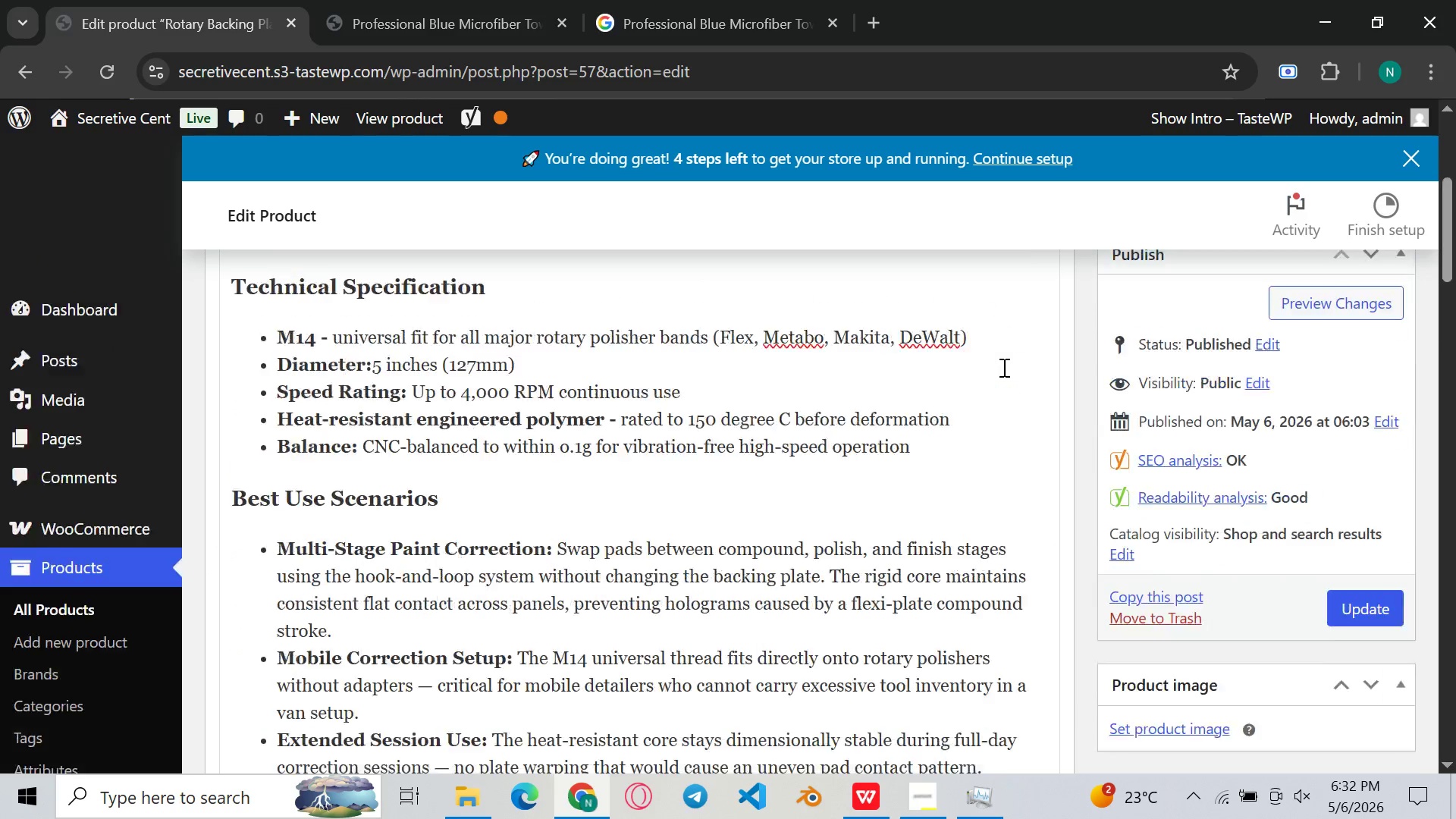 
left_click([607, 486])
 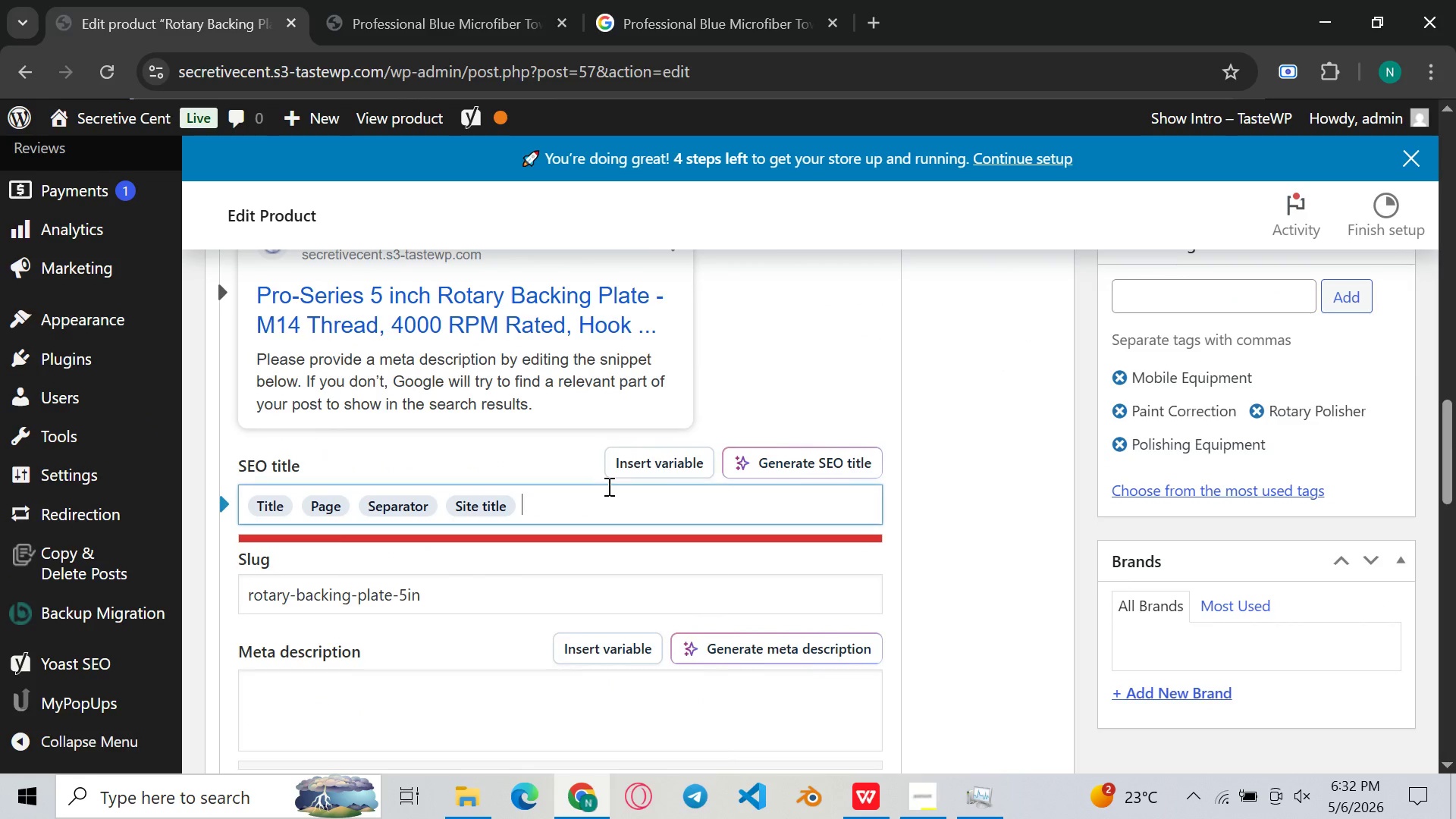 
key(Control+A)
 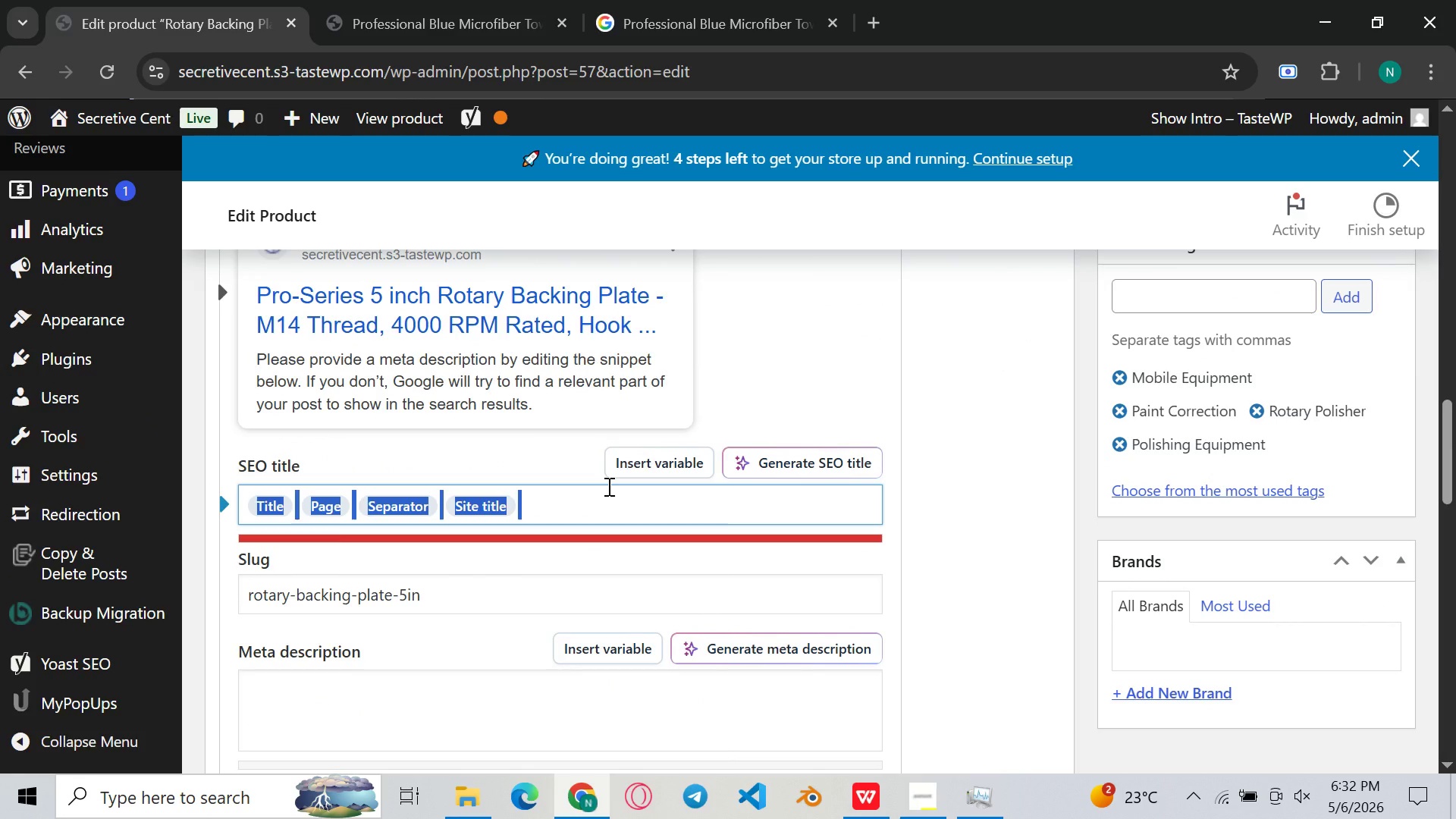 
key(Backspace)
 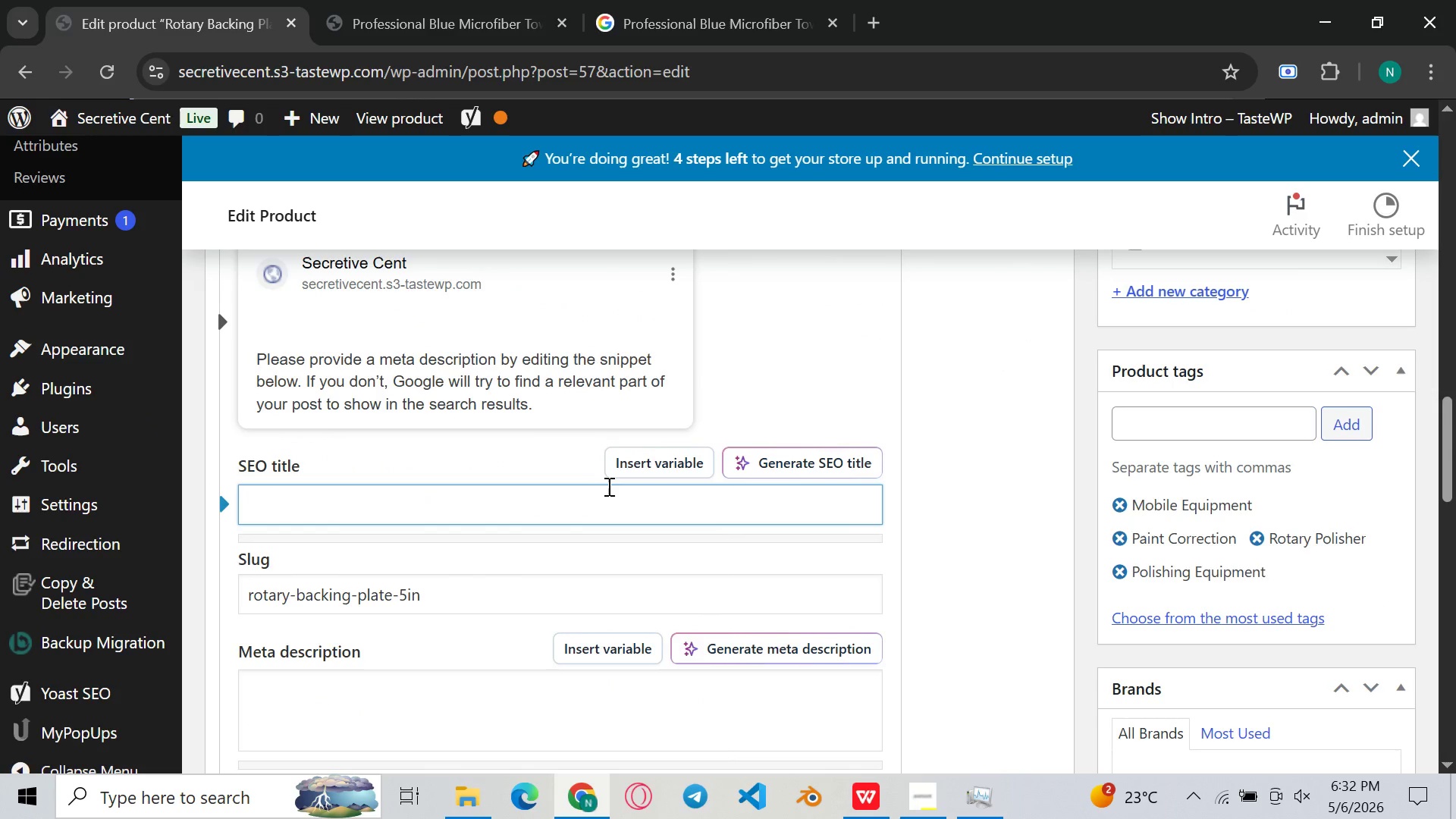 
hold_key(key=ControlLeft, duration=0.38)
 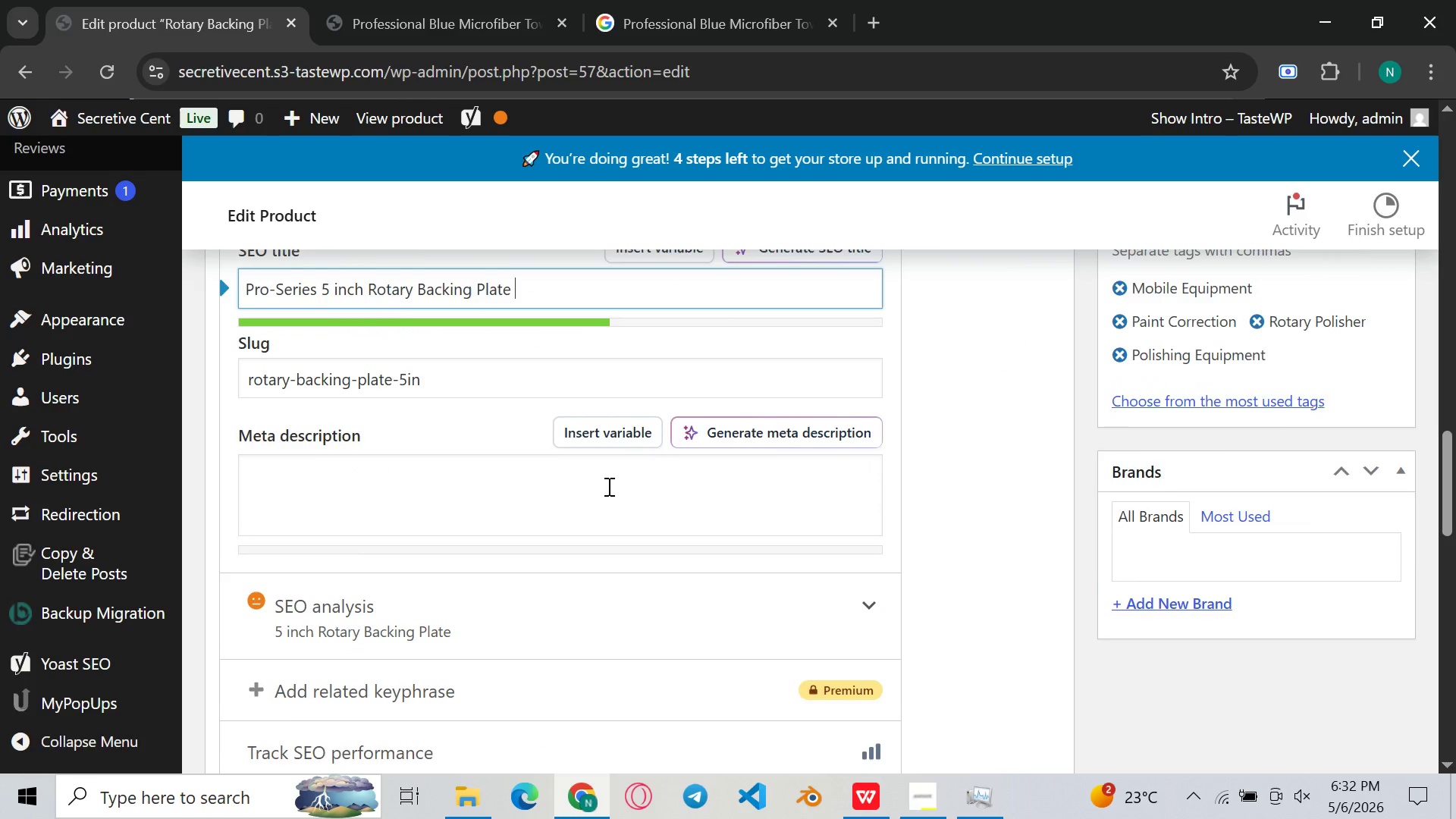 
key(V)
 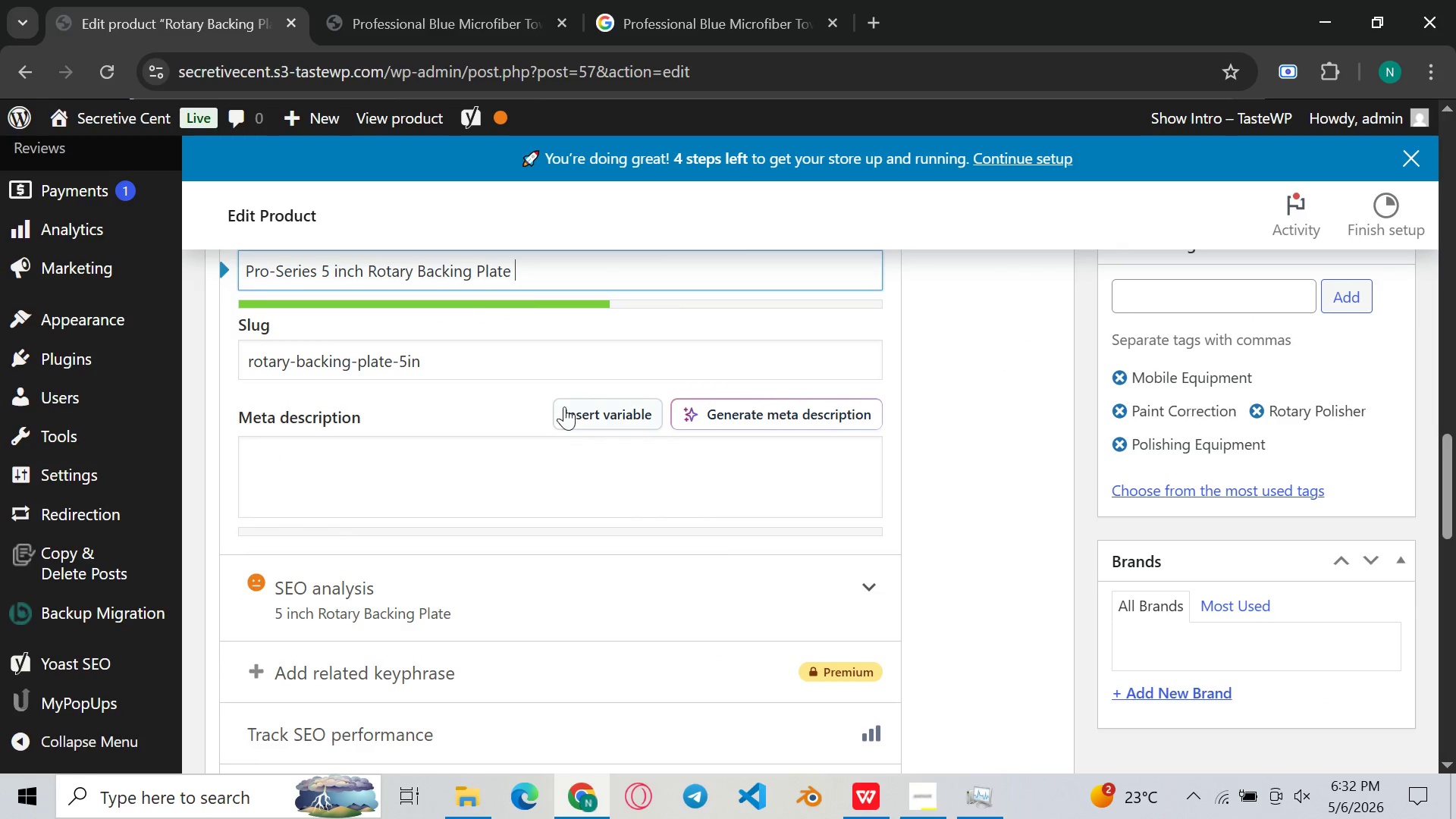 
left_click([516, 351])
 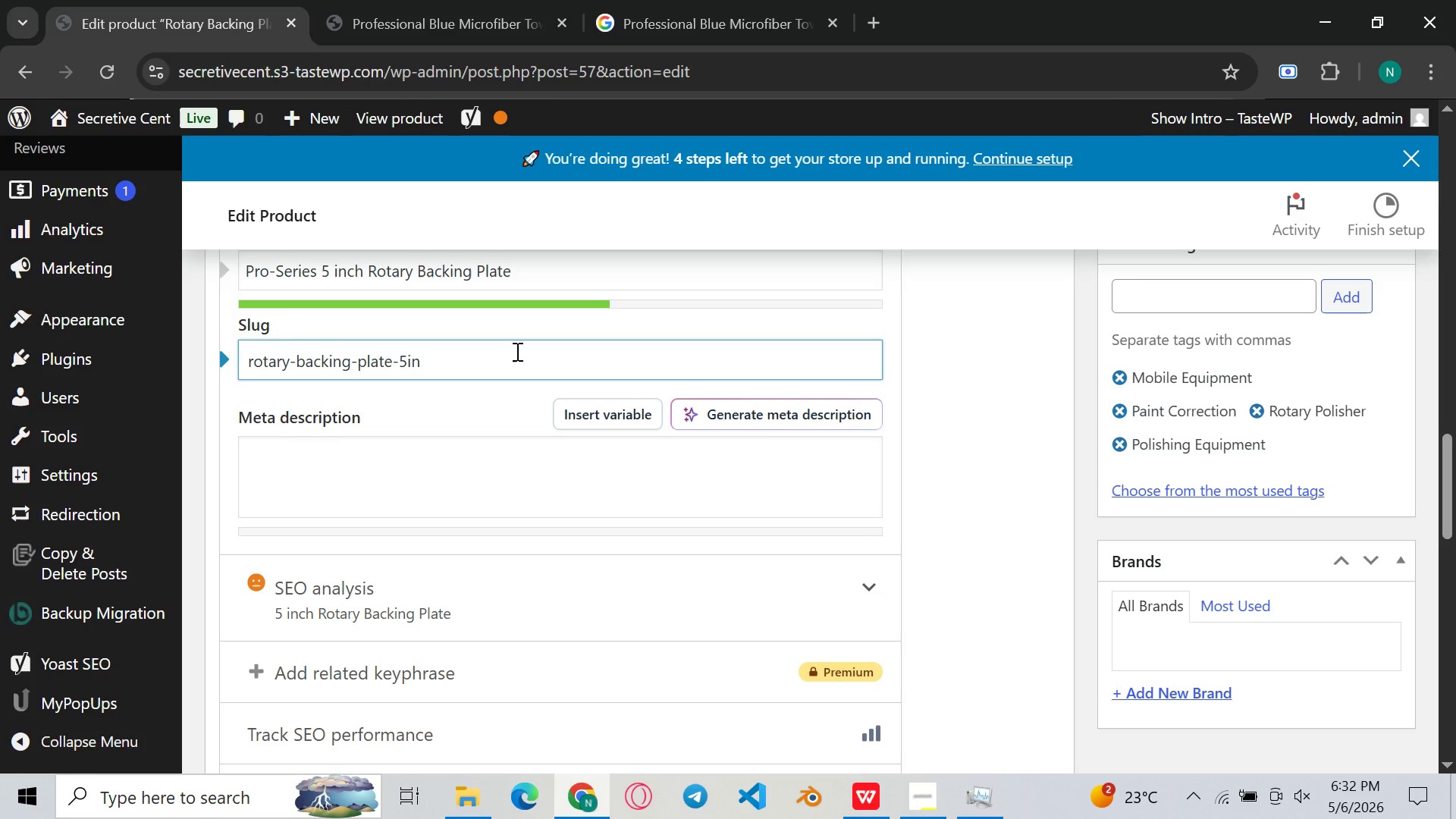 
key(Control+A)
 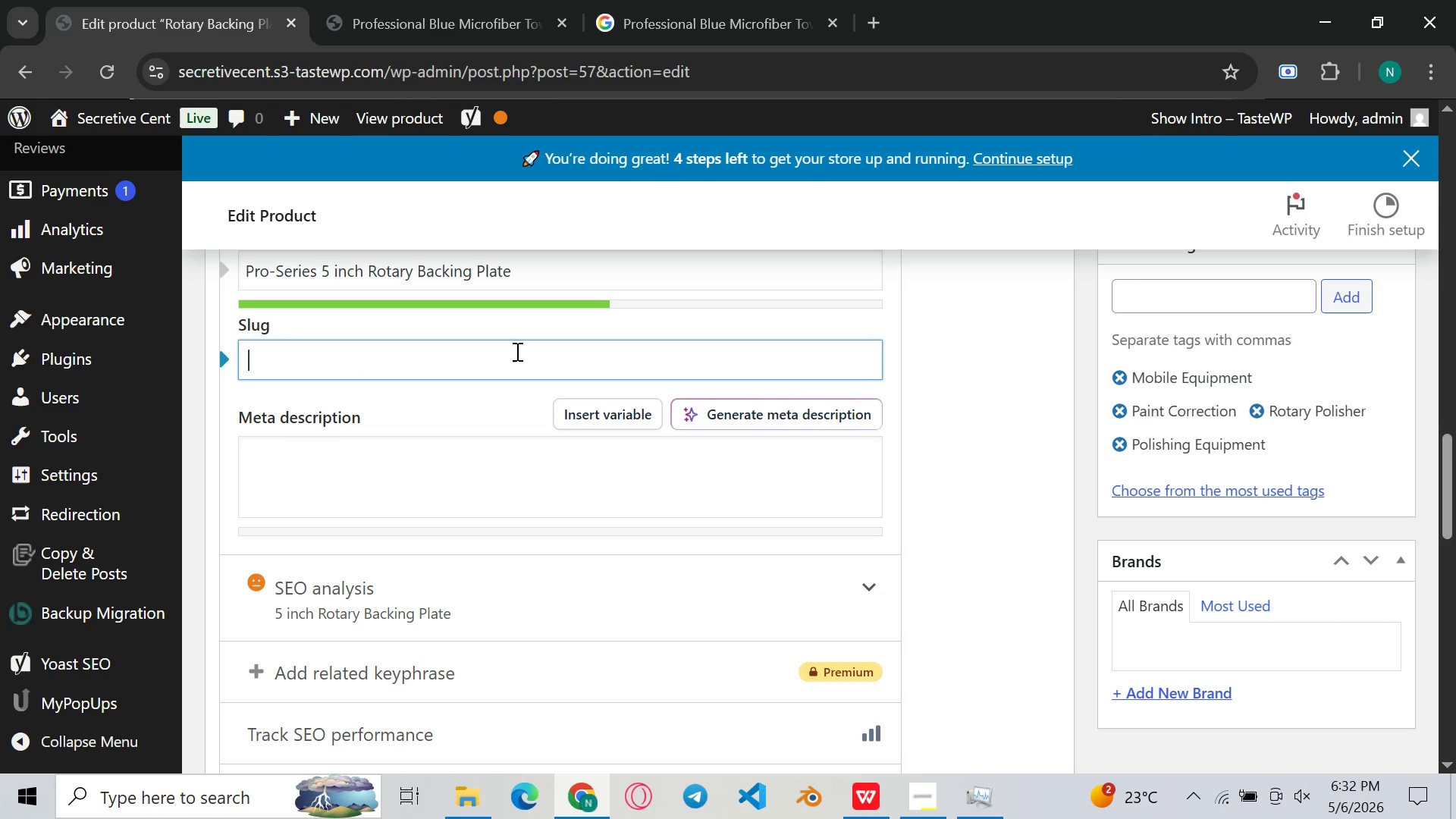 
key(Backspace)
 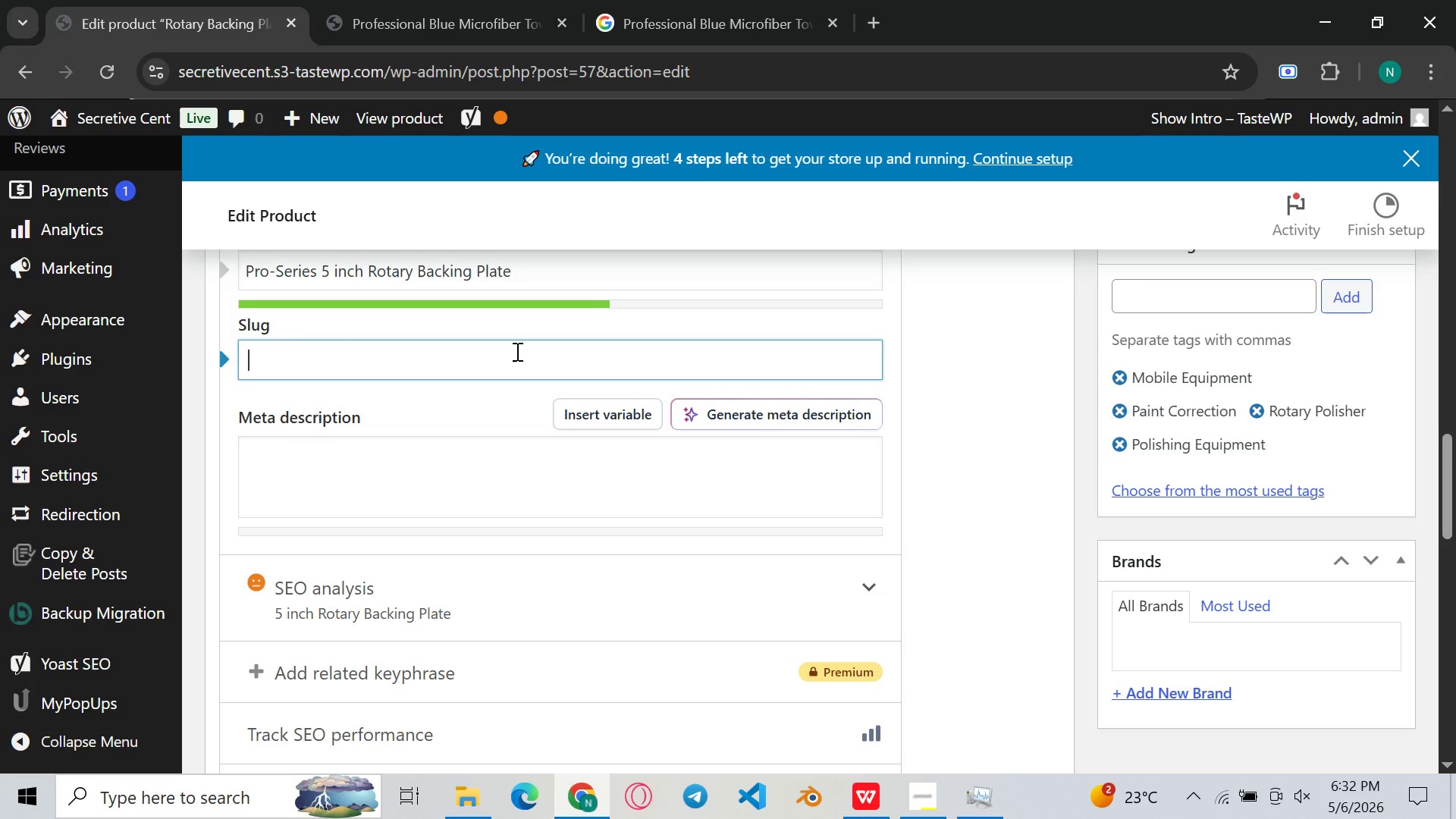 
hold_key(key=ControlLeft, duration=0.36)
 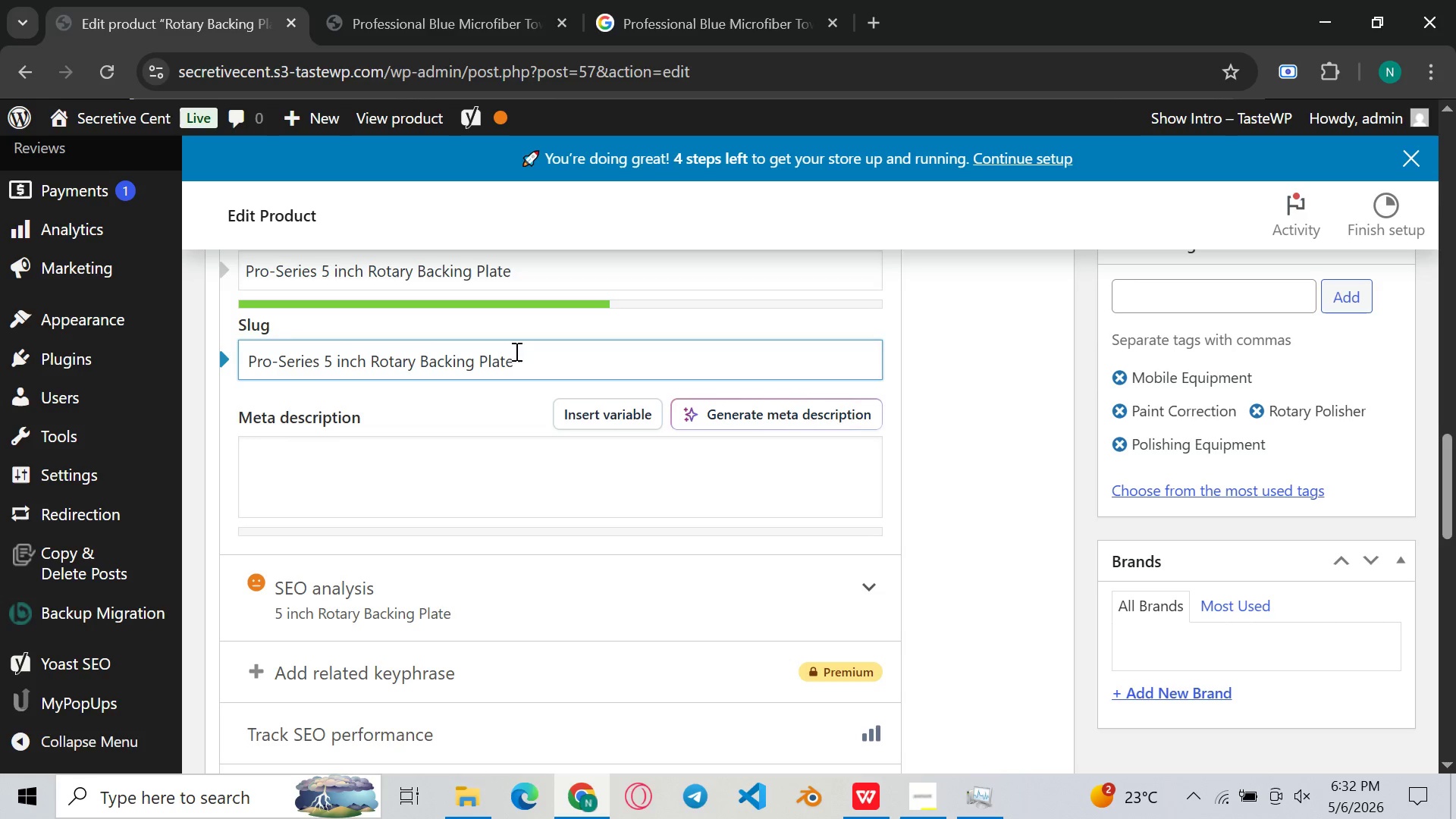 
key(V)
 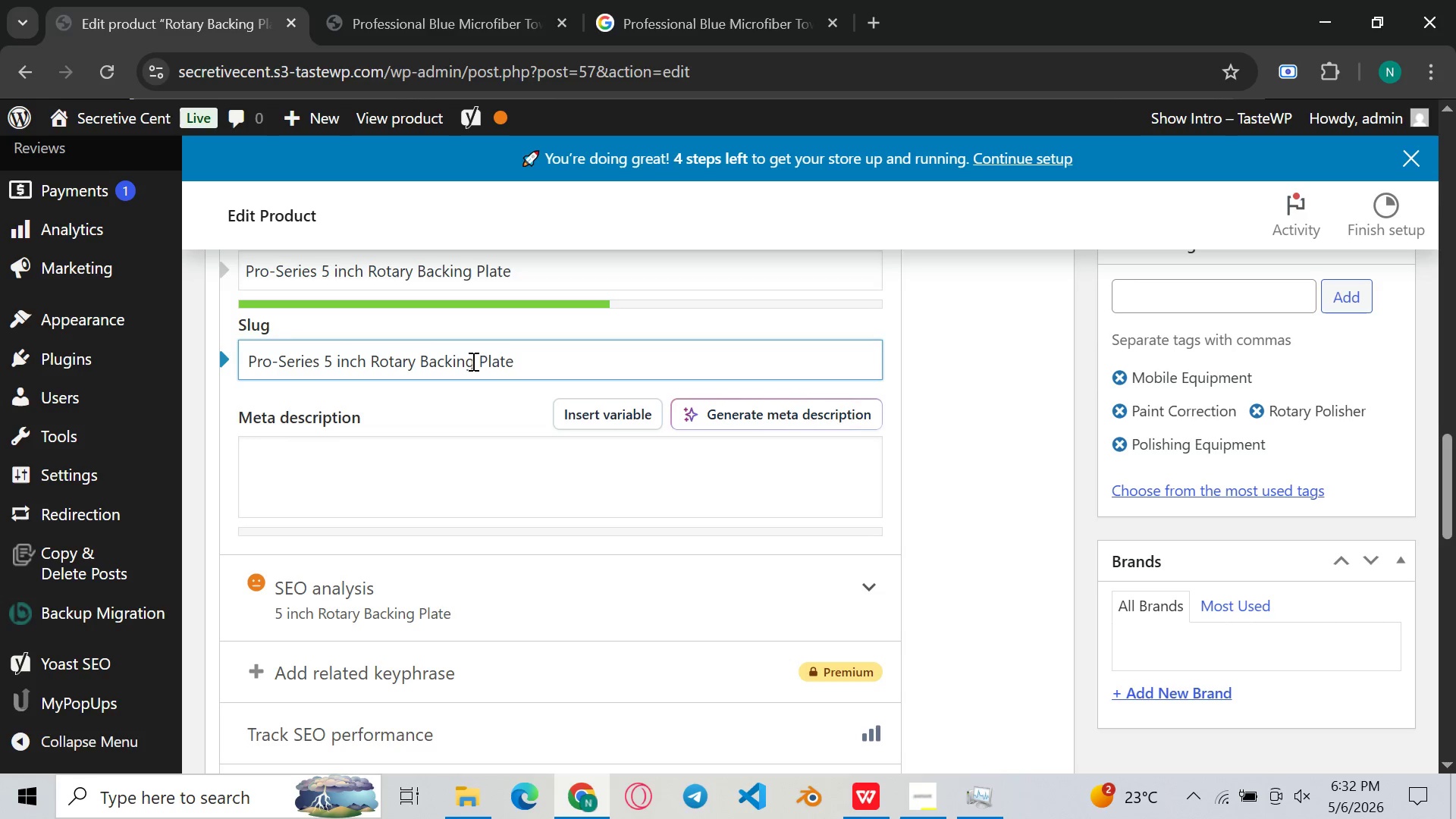 
left_click([483, 361])
 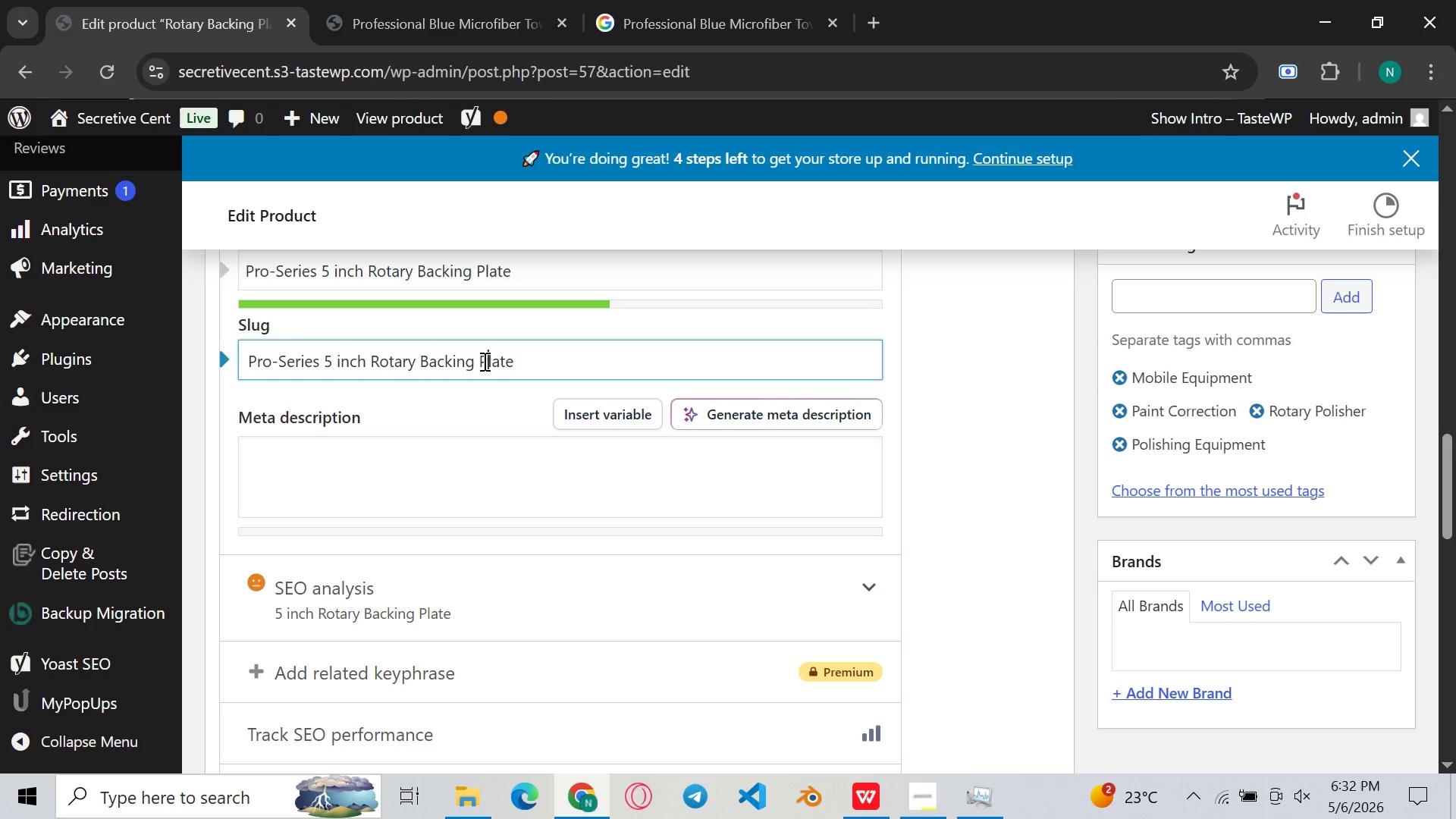 
key(ArrowRight)
 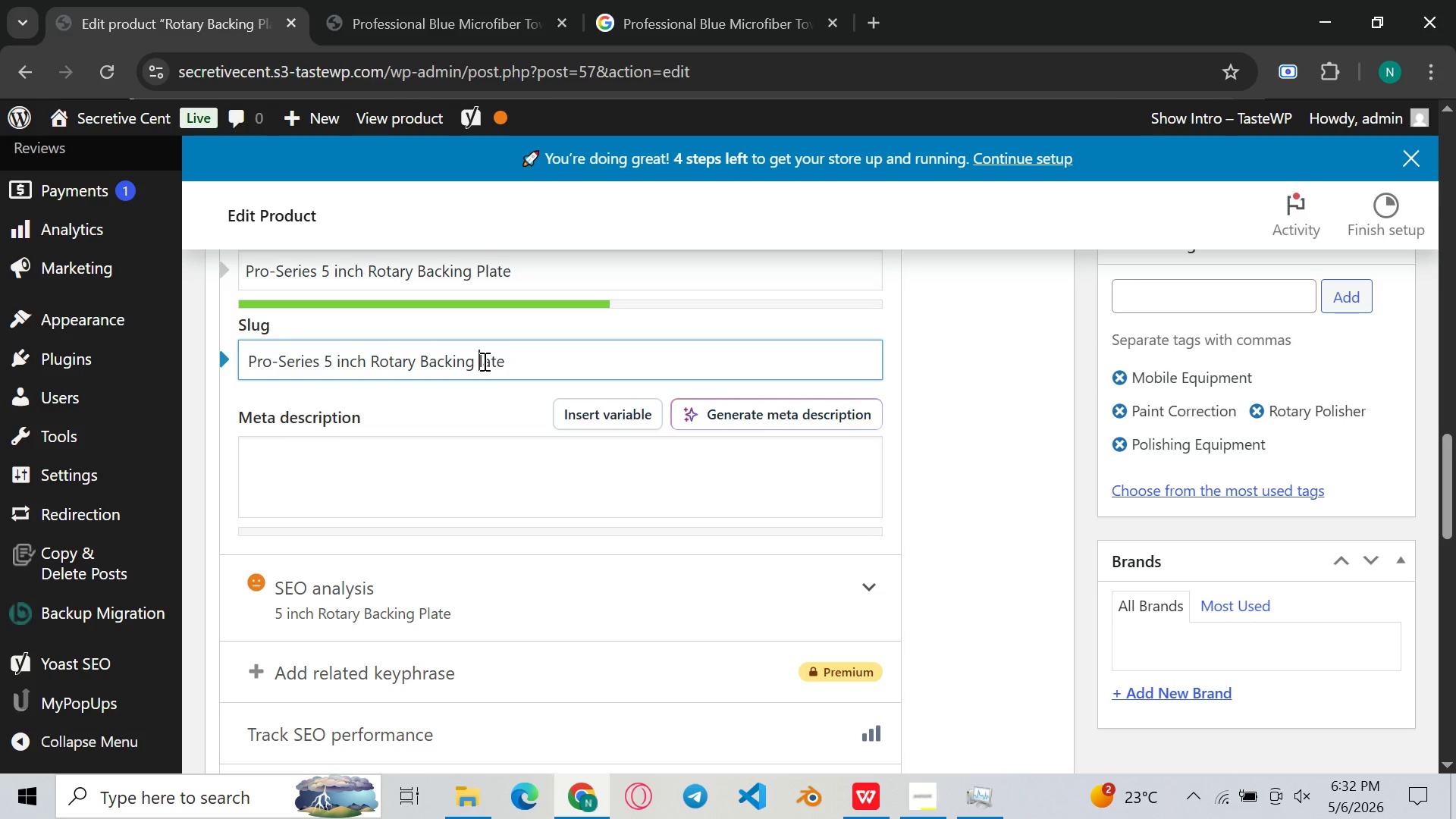 
key(Backspace)
 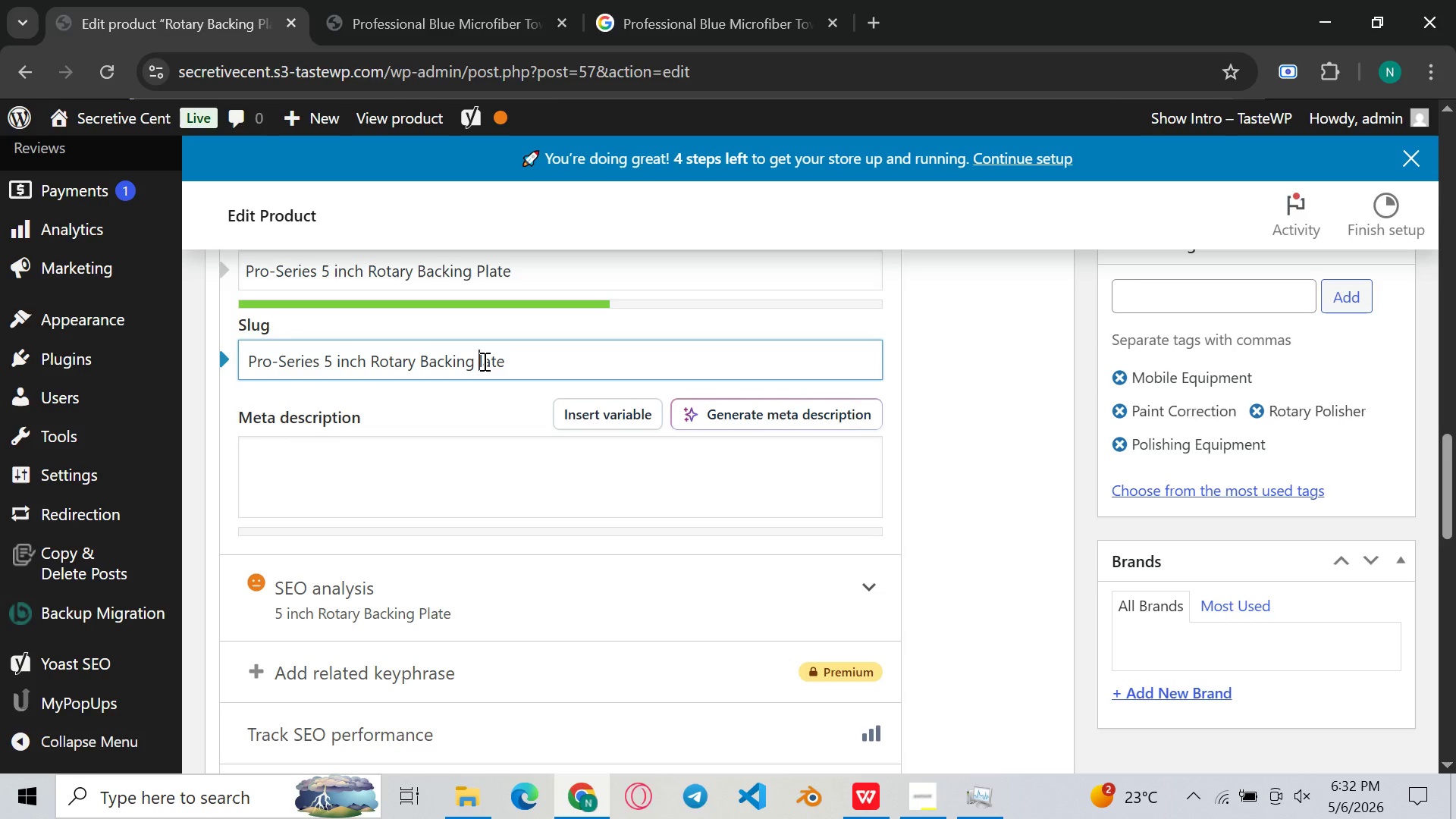 
key(P)
 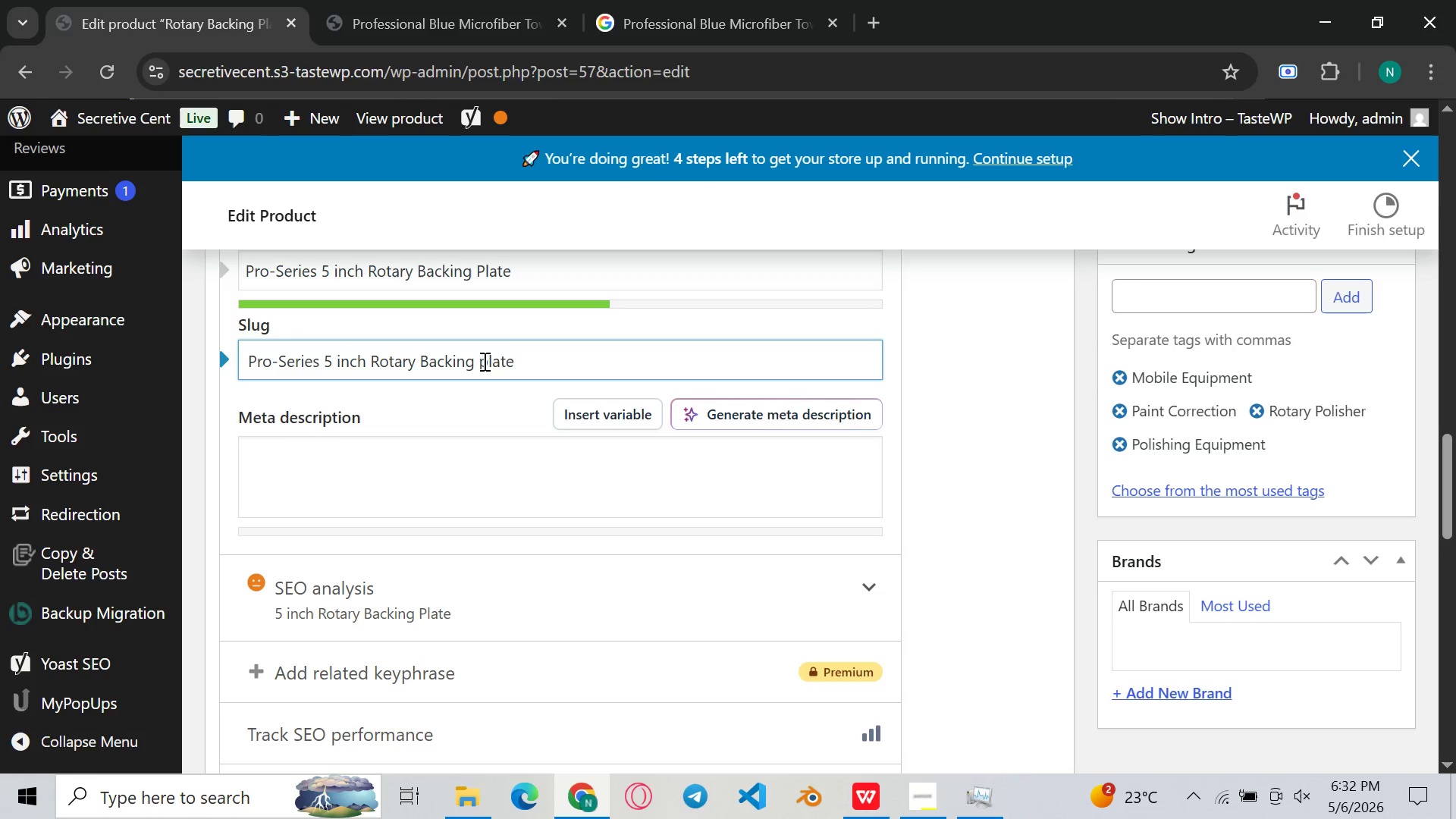 
key(ArrowLeft)
 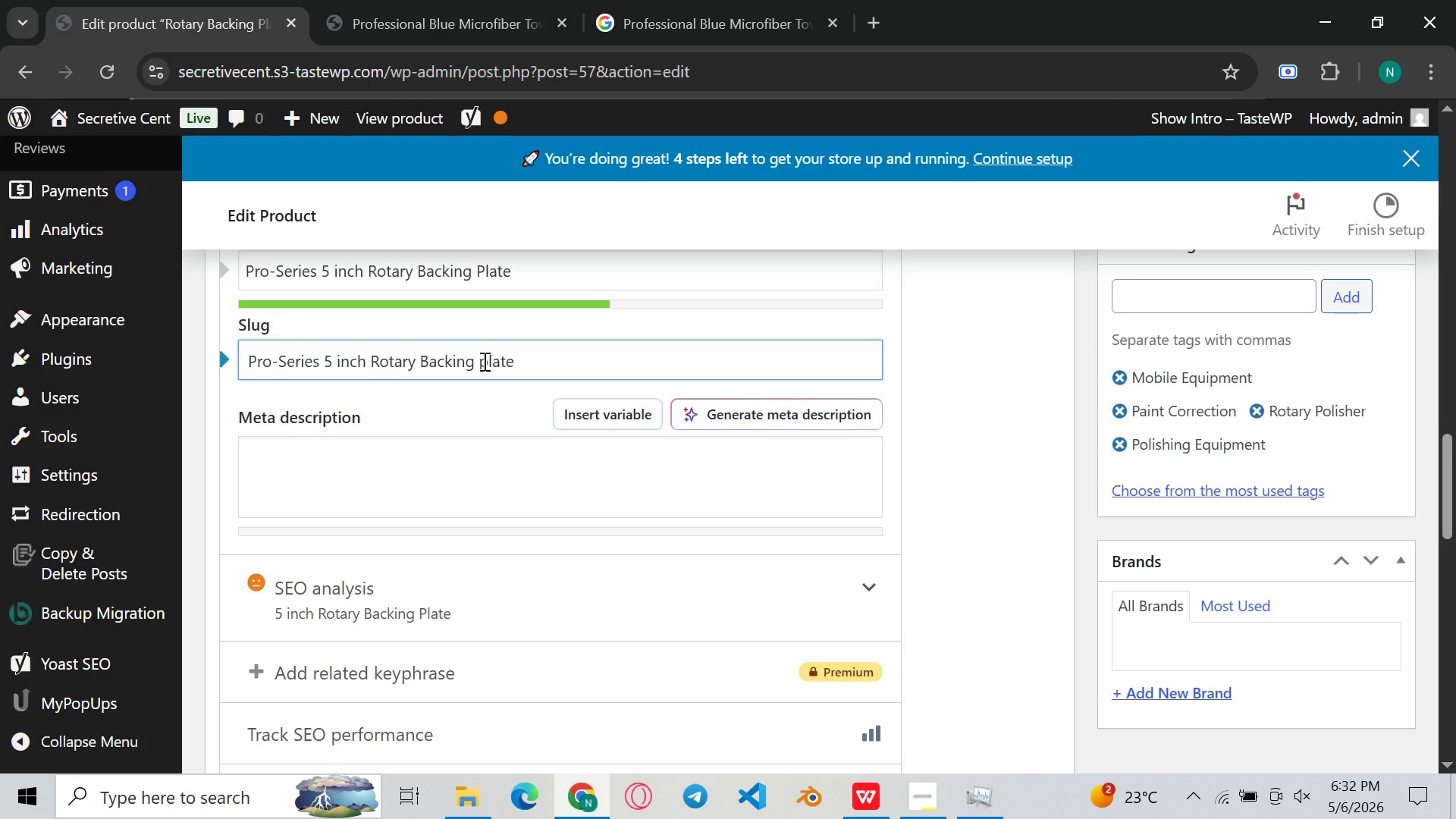 
key(Minus)
 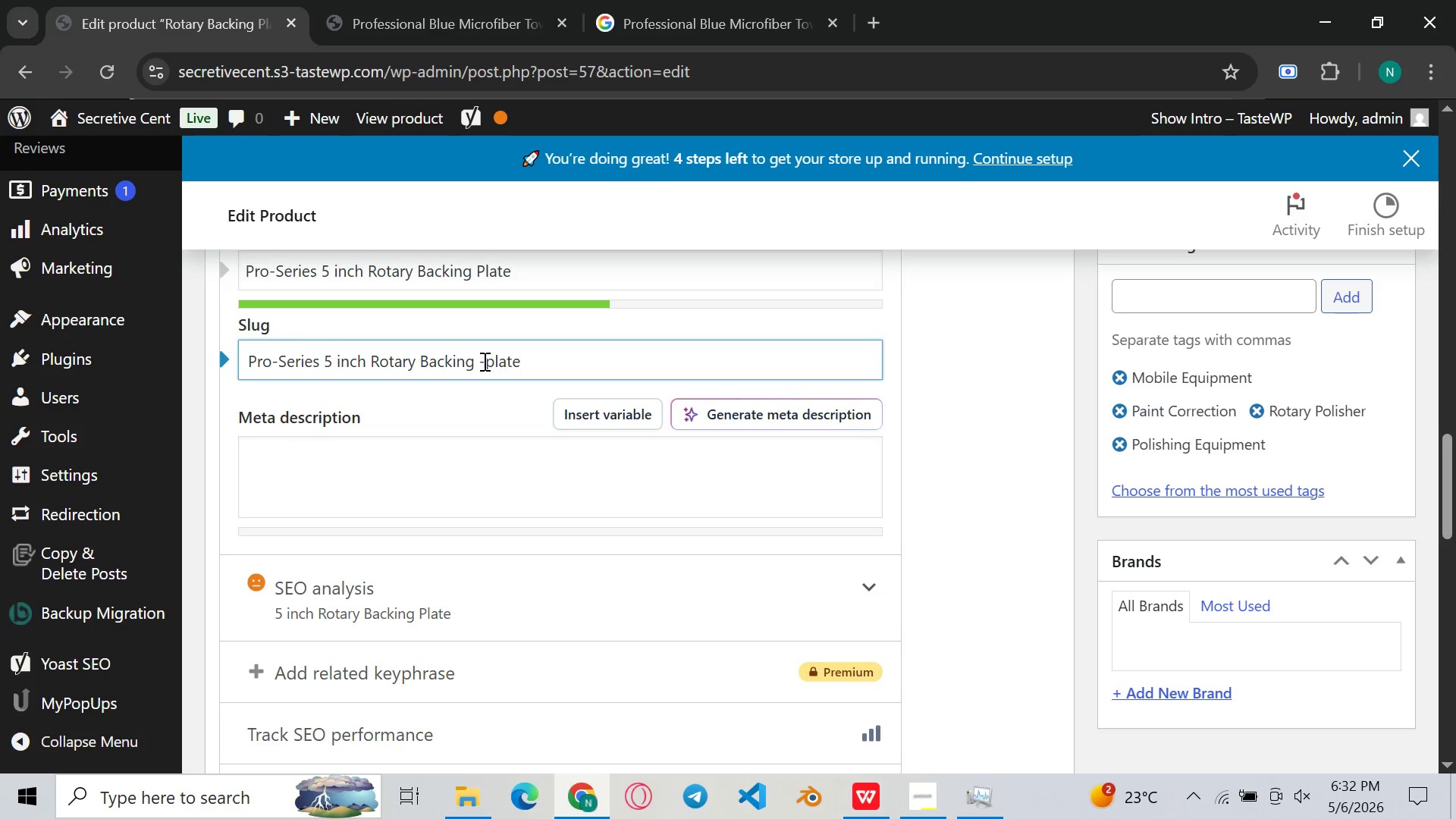 
key(ArrowLeft)
 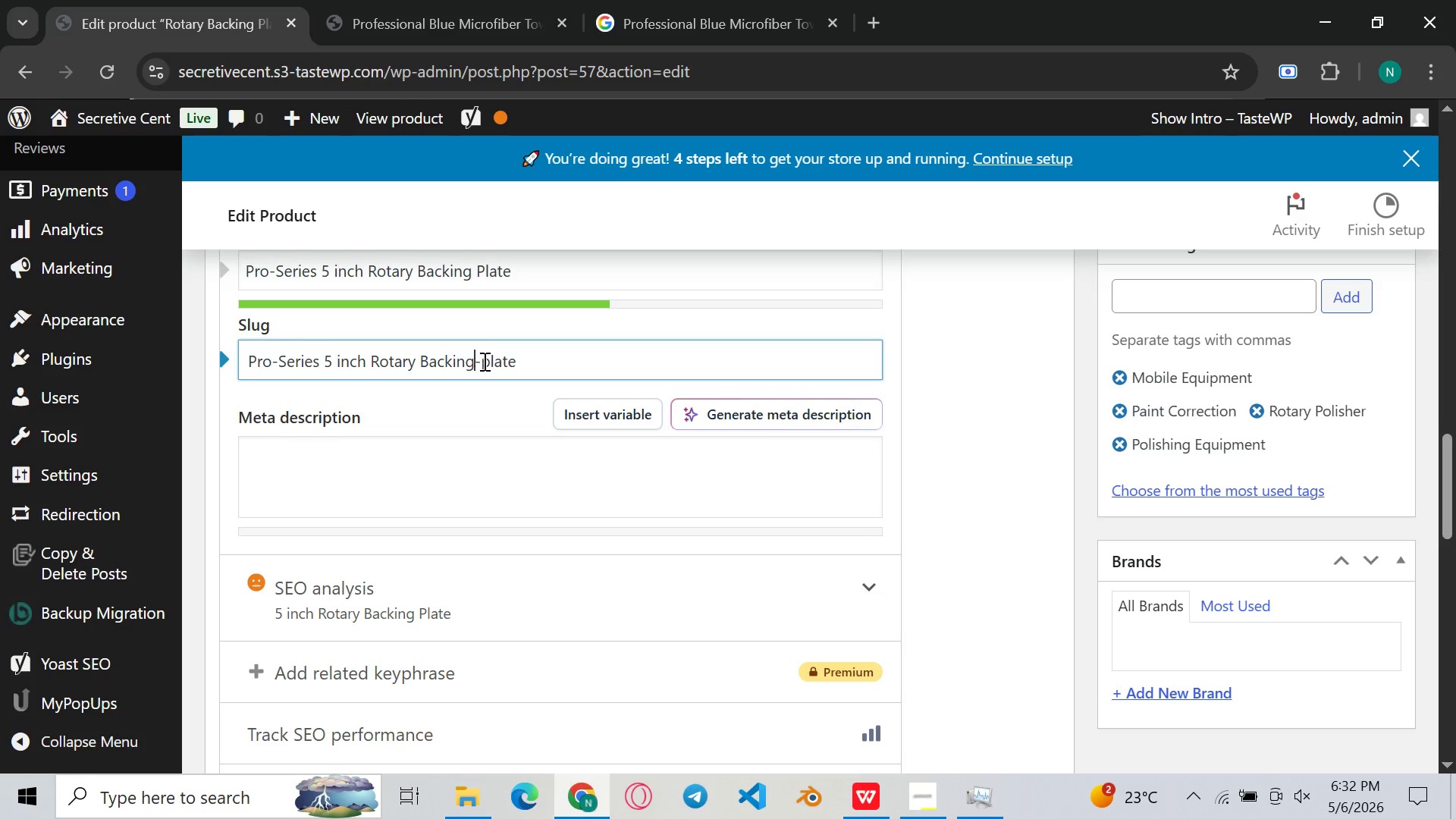 
key(Backspace)
 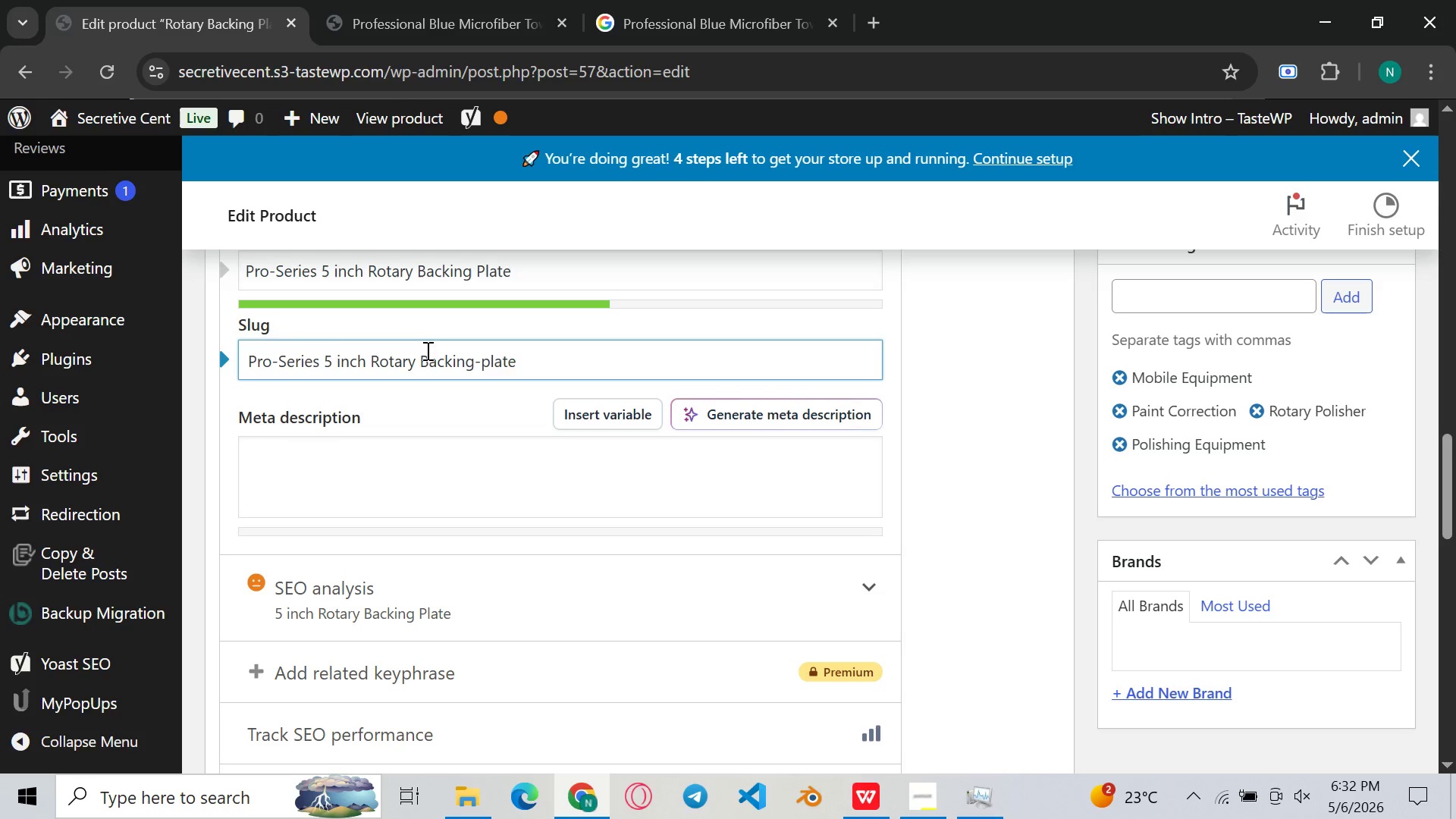 
left_click([430, 356])
 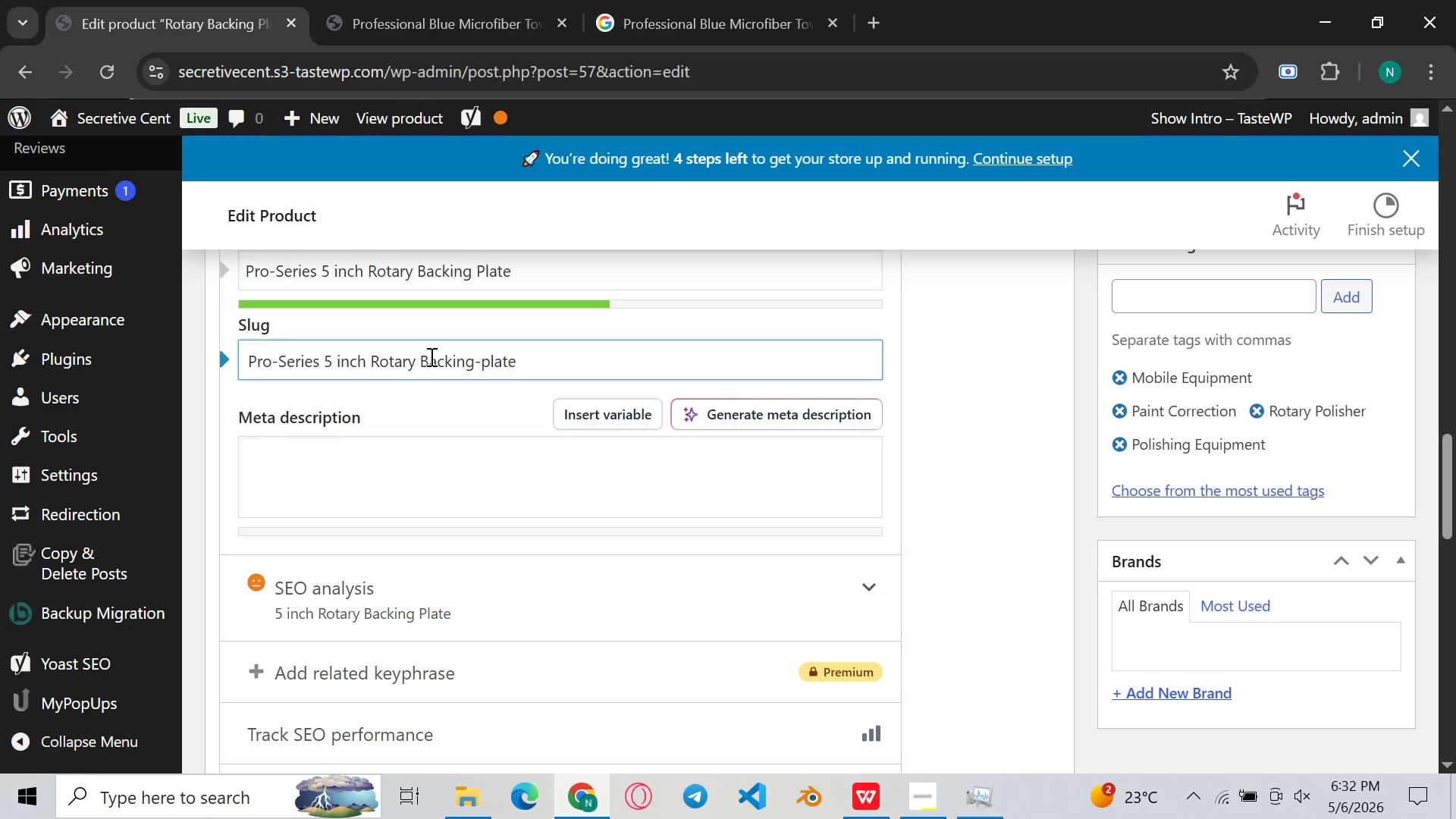 
key(Backspace)
 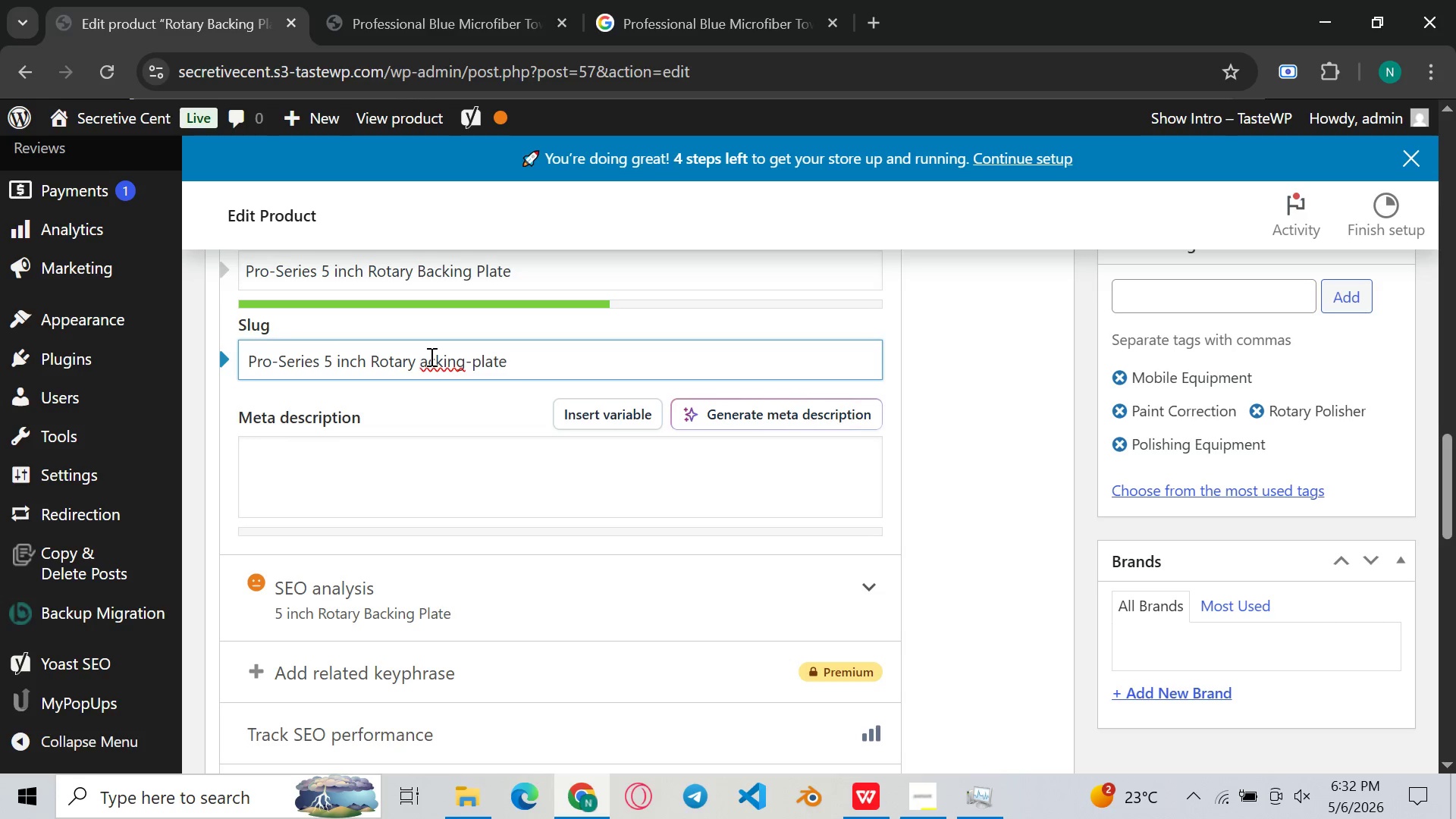 
key(B)
 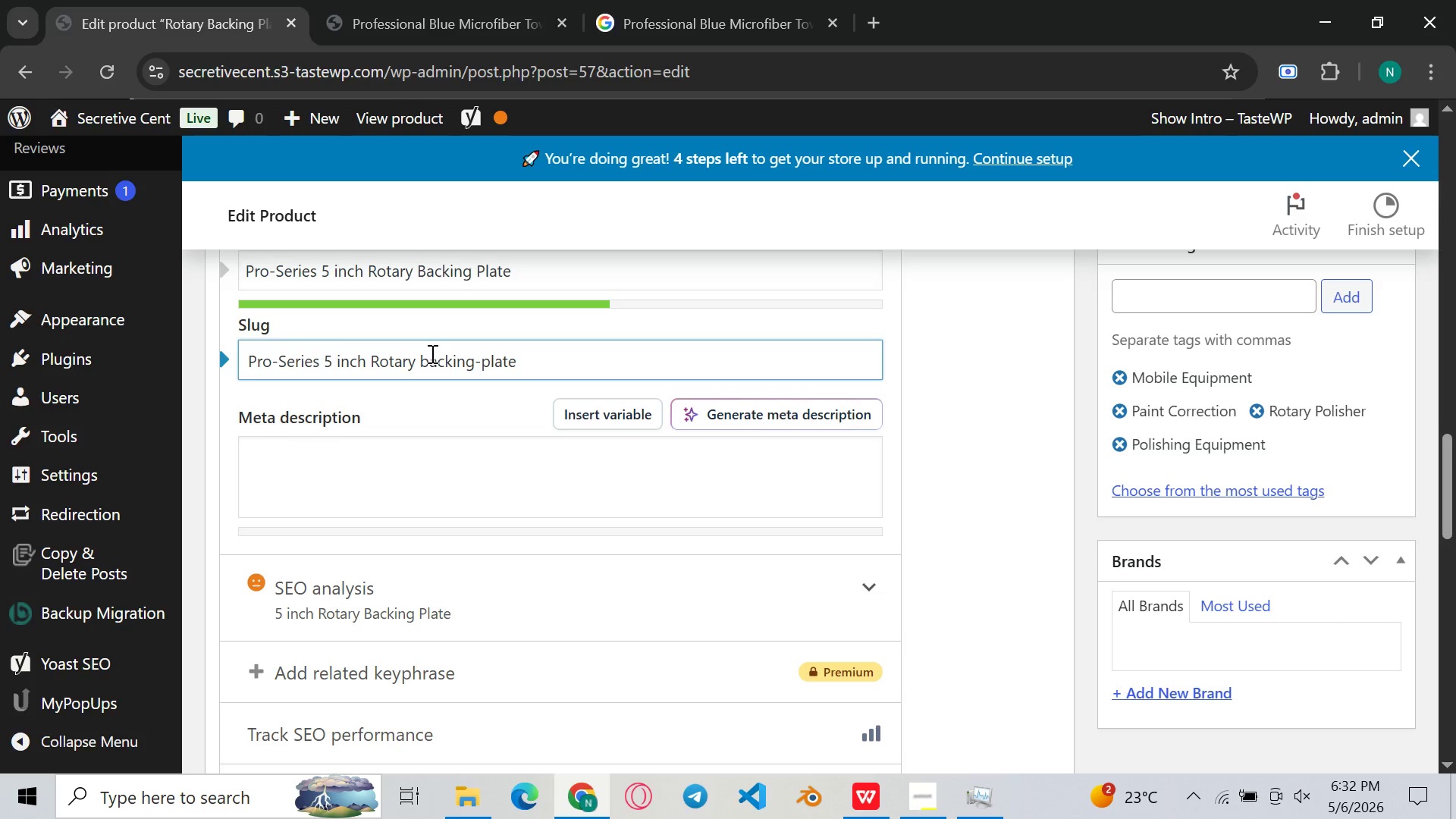 
key(ArrowLeft)
 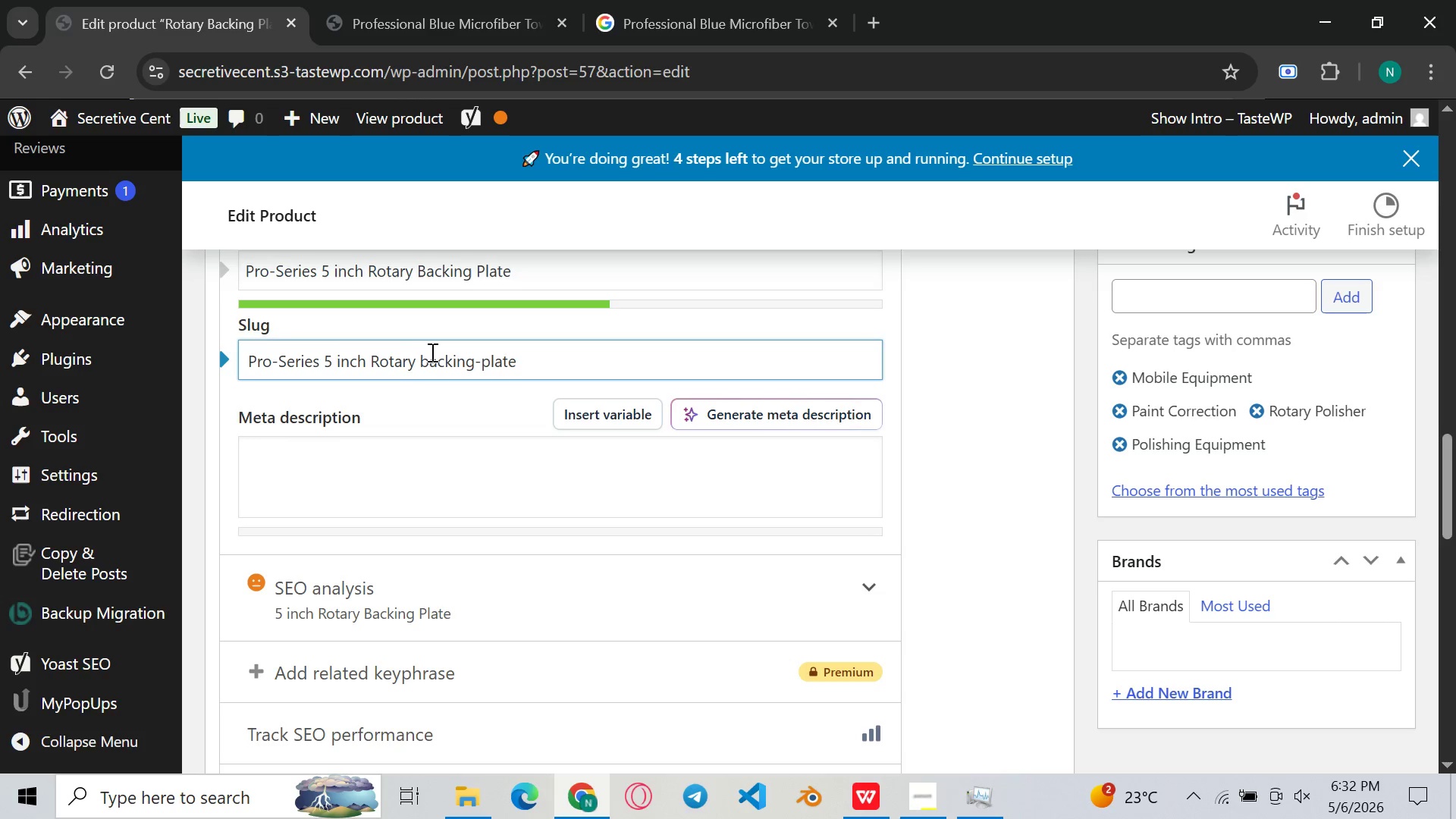 
key(Minus)
 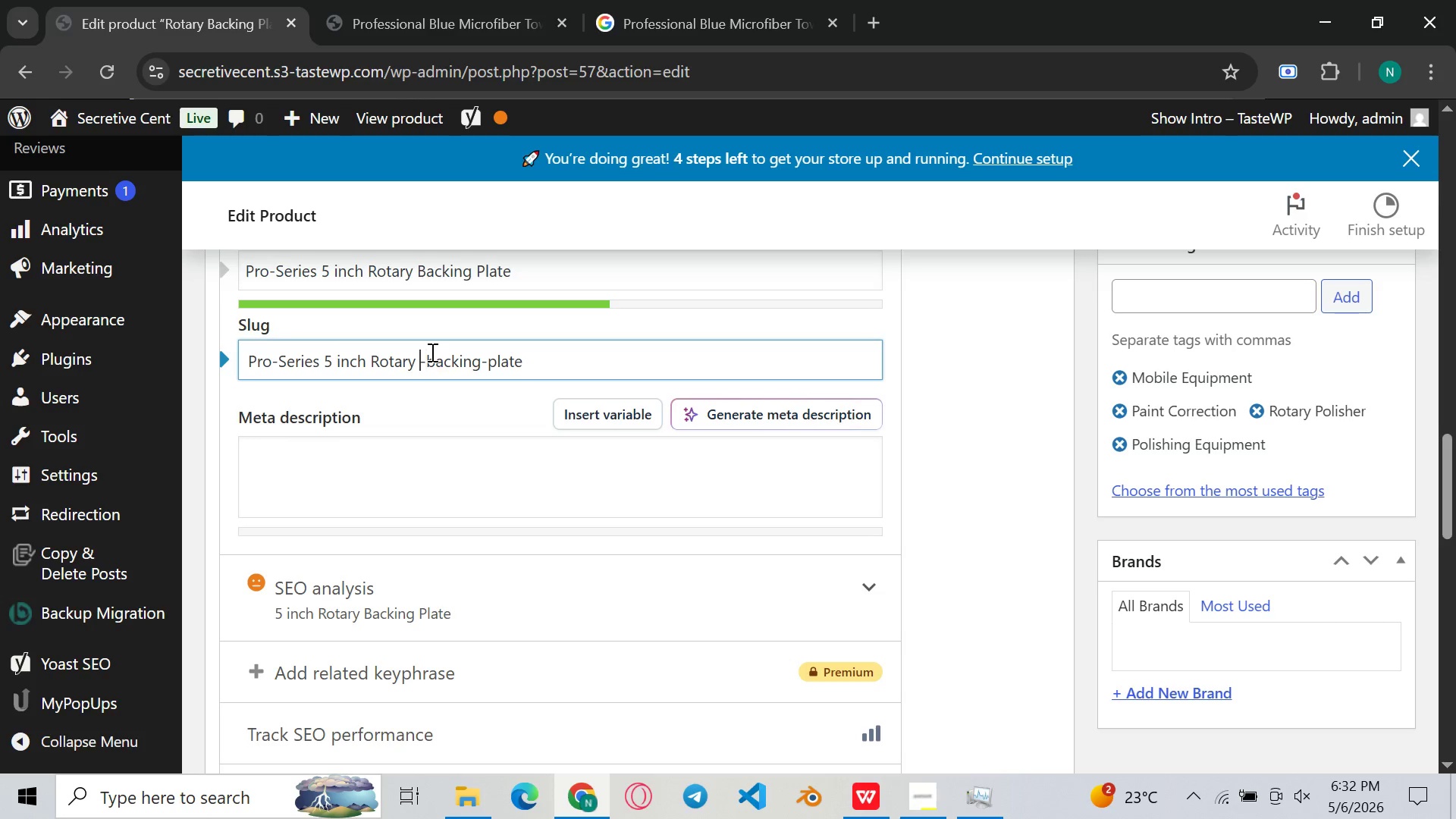 
key(ArrowLeft)
 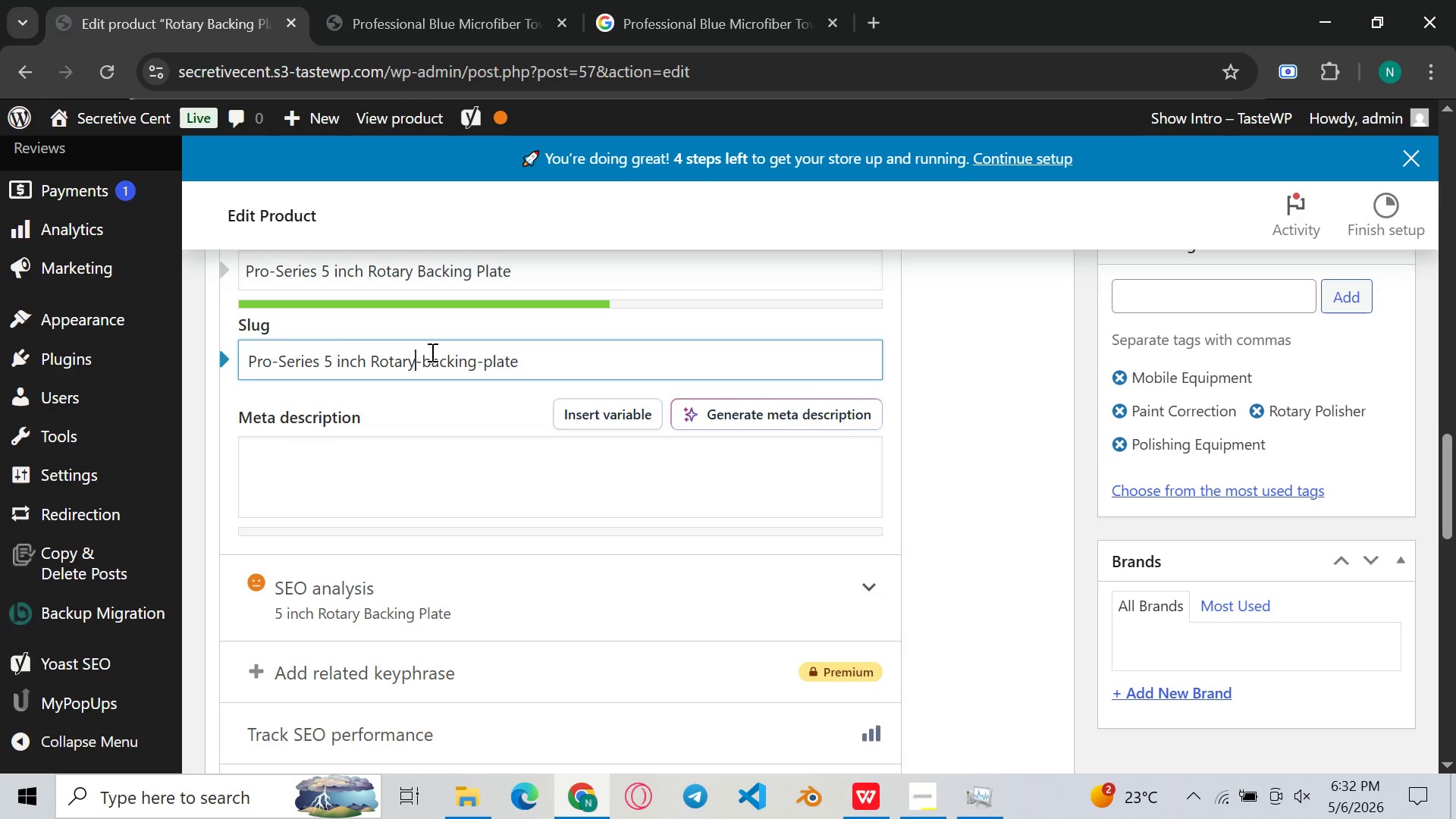 
key(Backspace)
 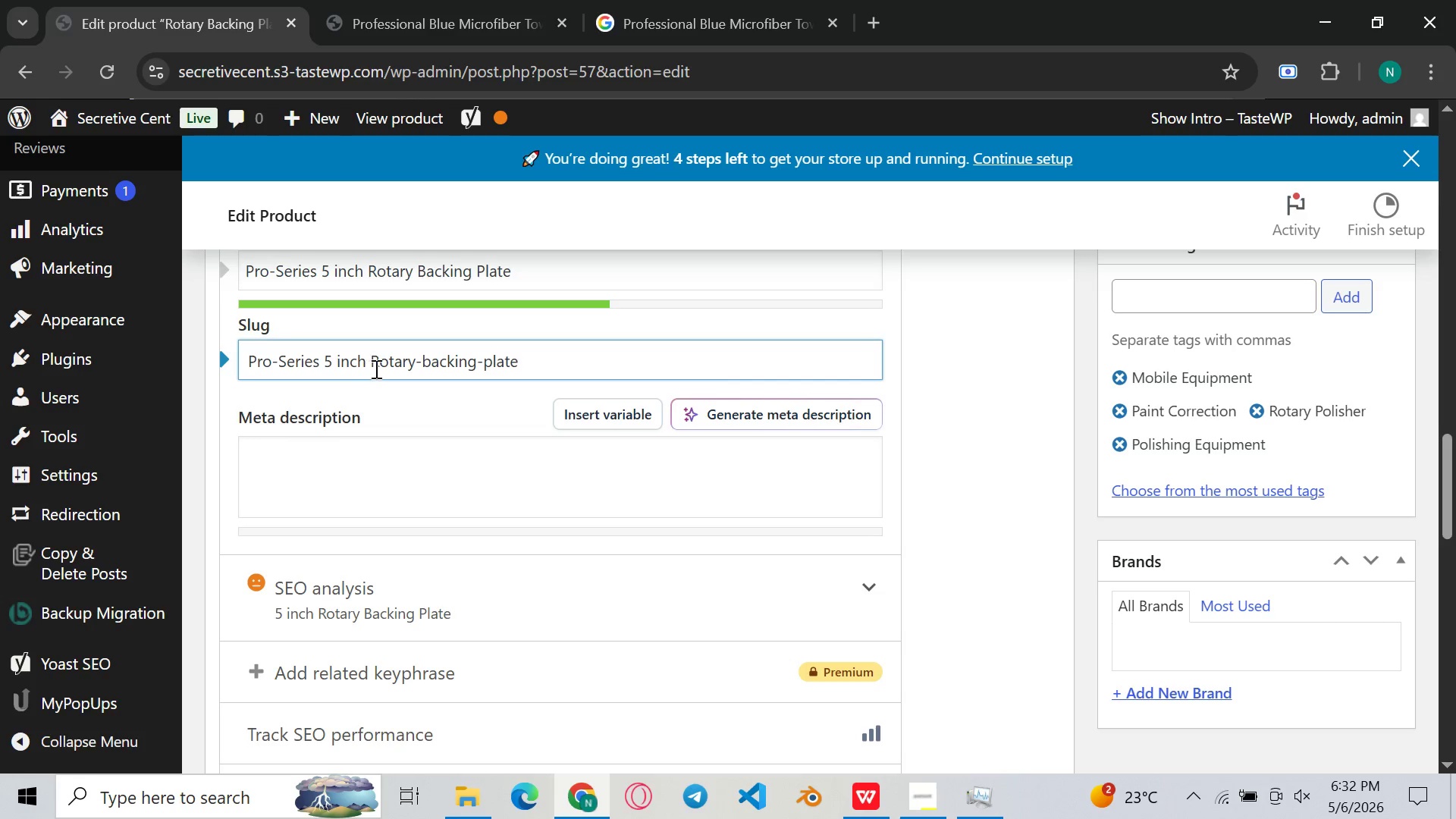 
left_click([380, 369])
 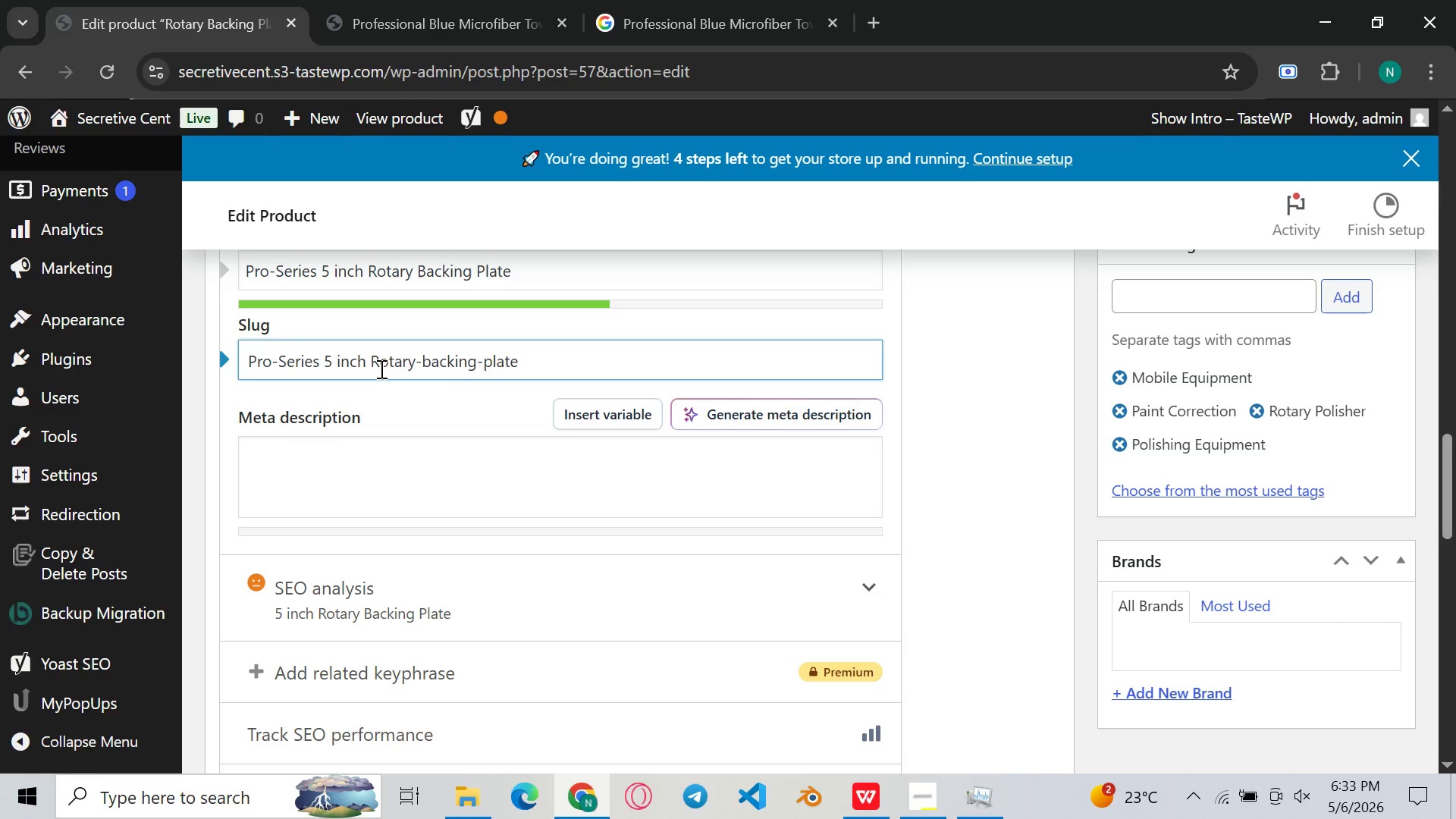 
key(Backspace)
 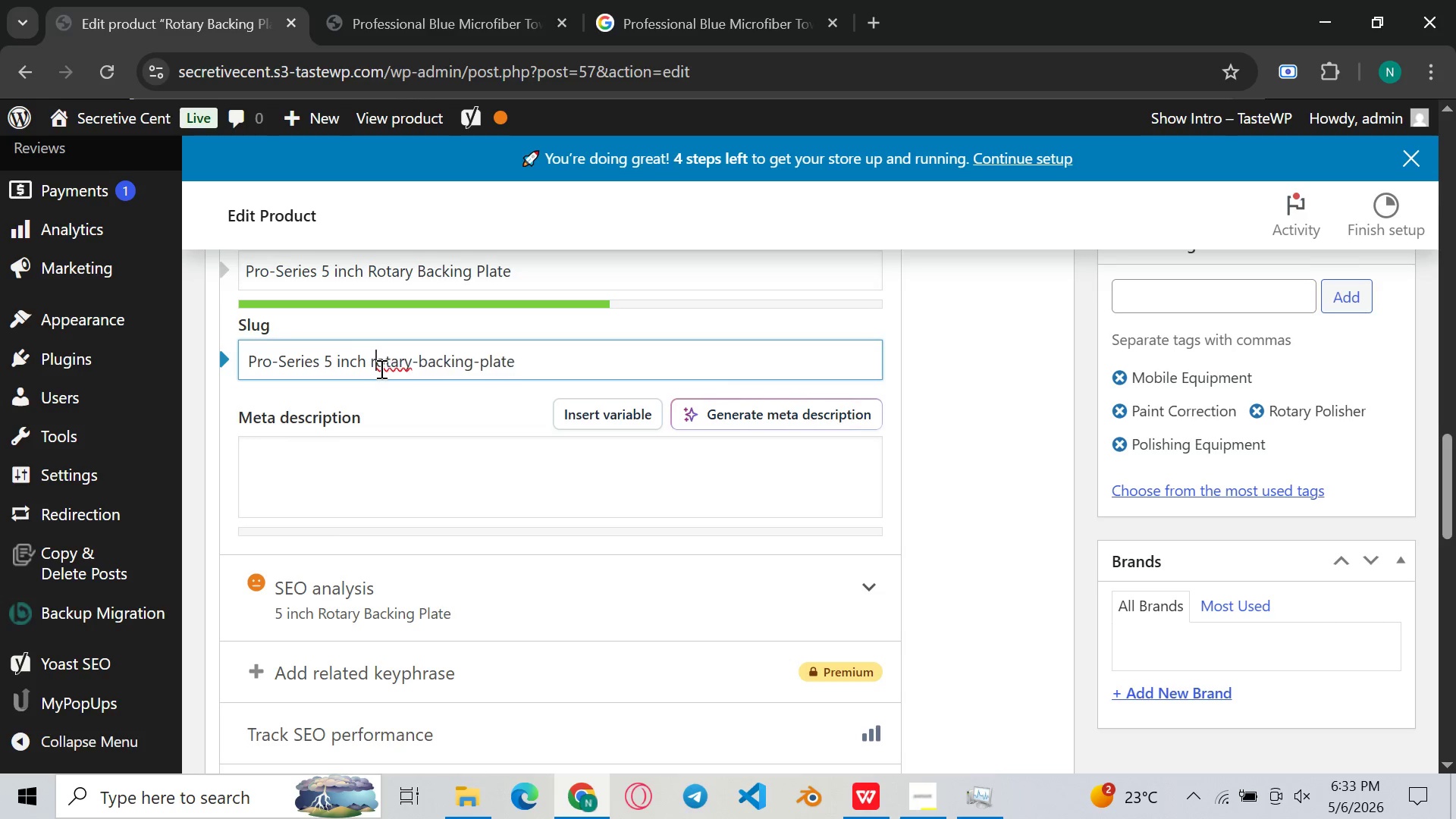 
key(R)
 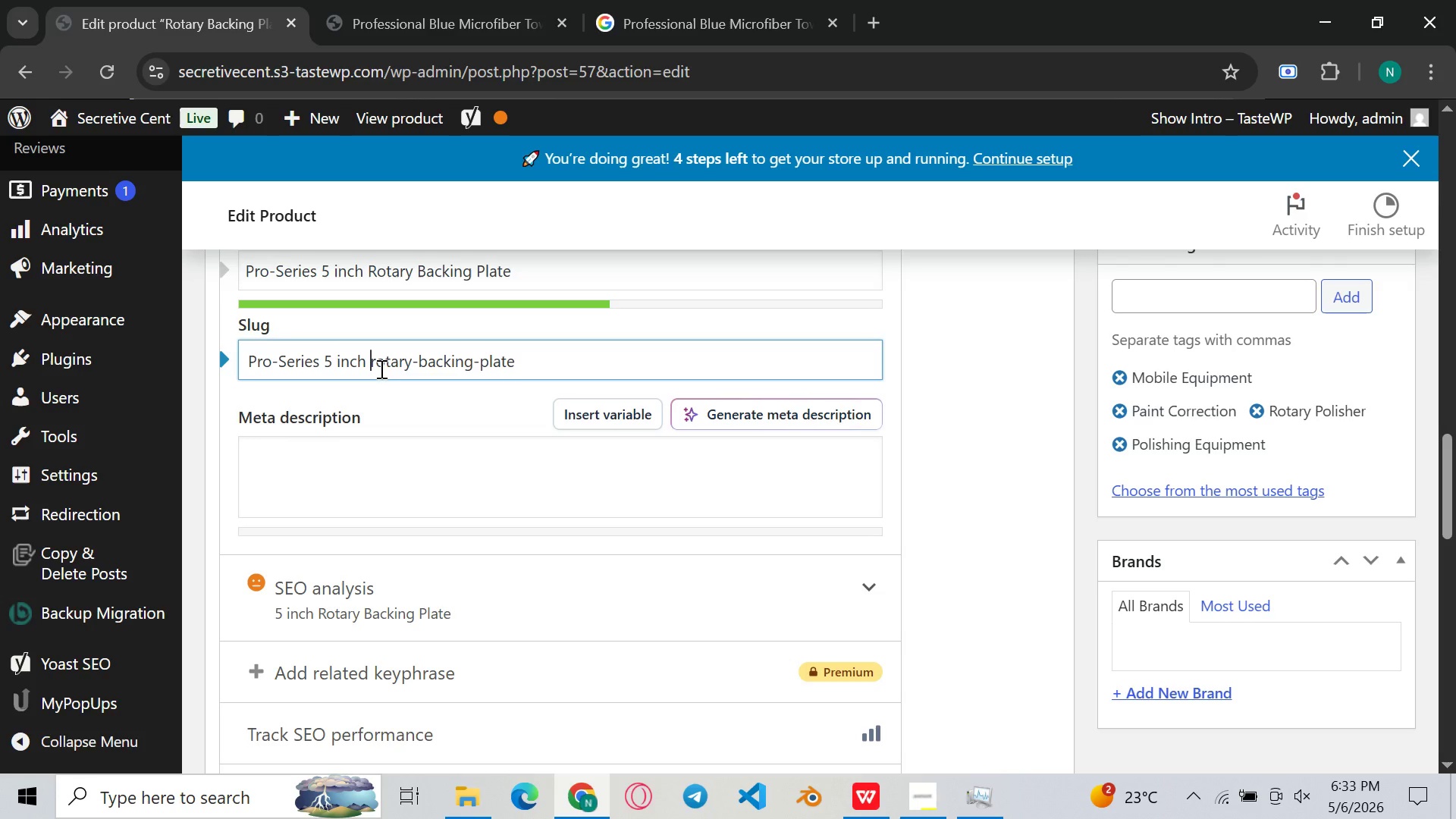 
key(ArrowLeft)
 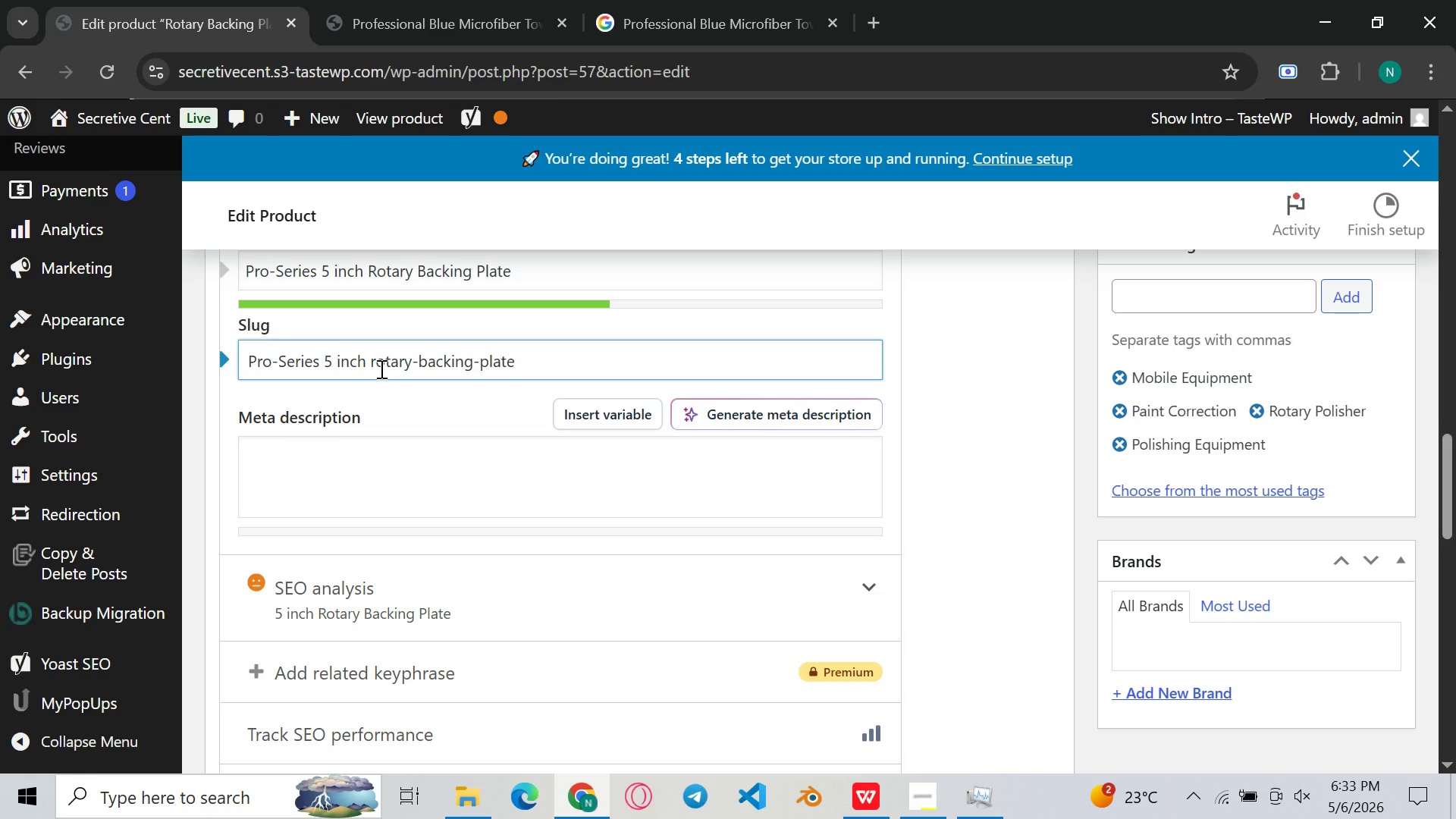 
key(Backspace)
 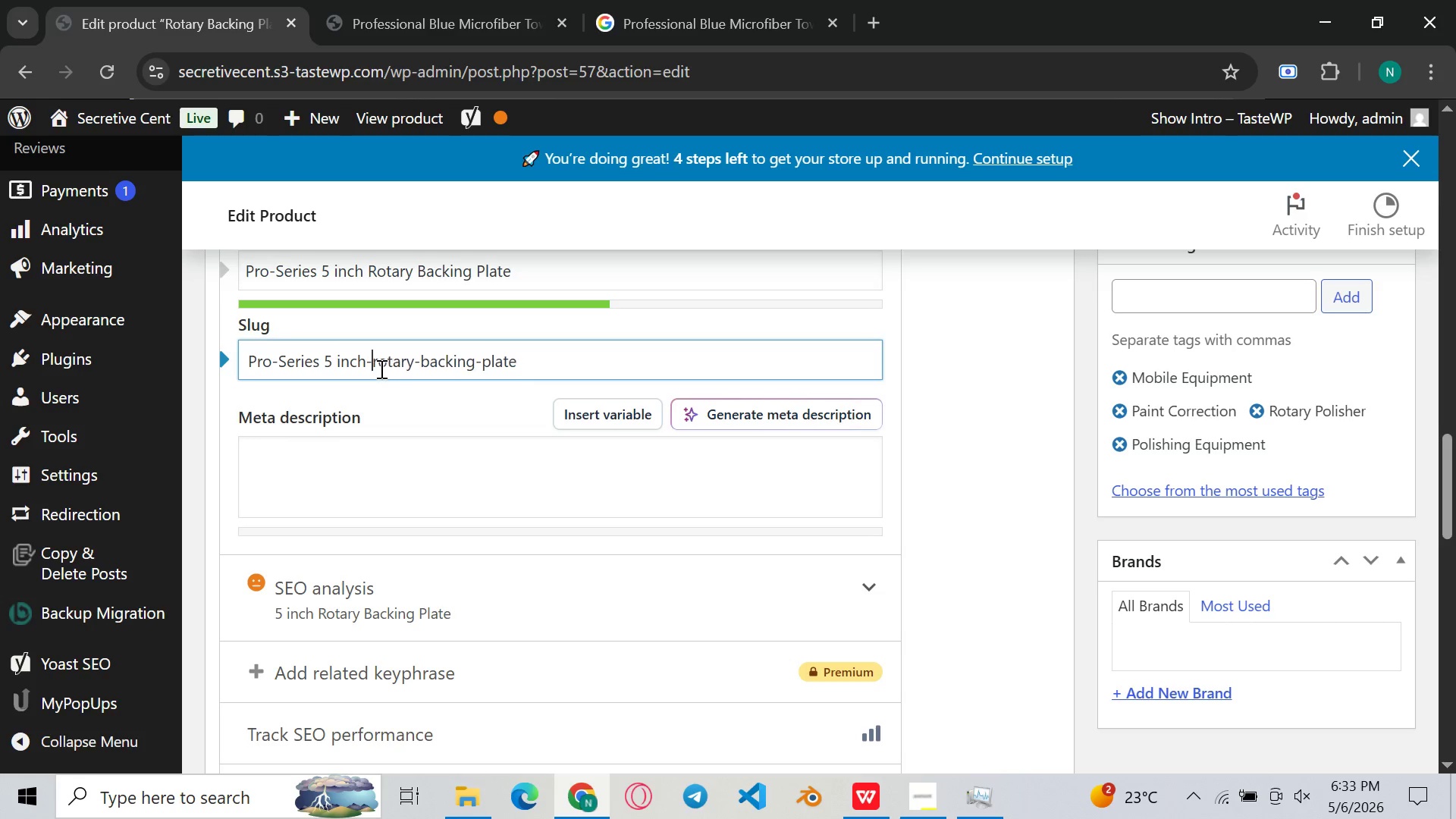 
key(Minus)
 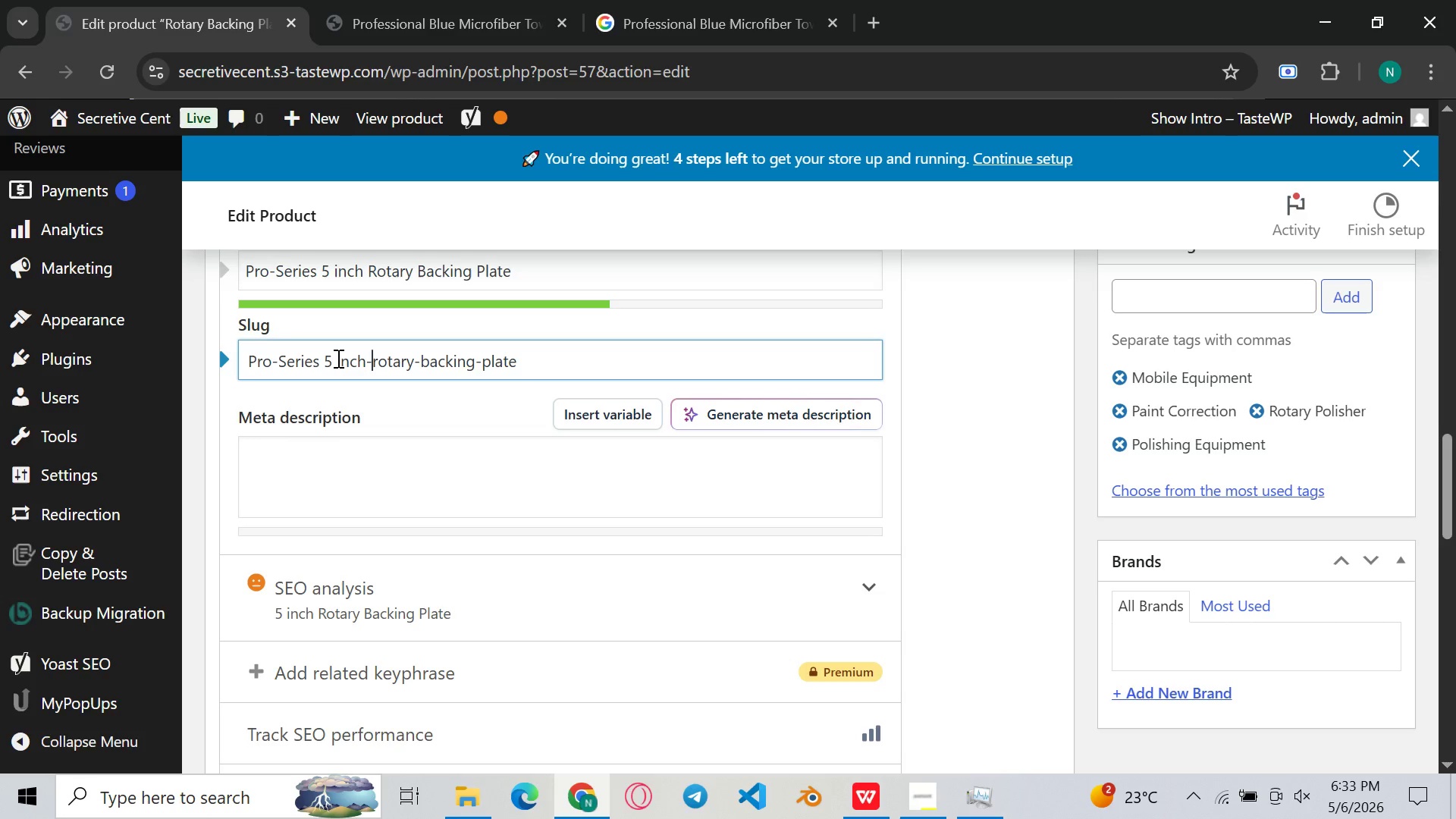 
left_click([337, 358])
 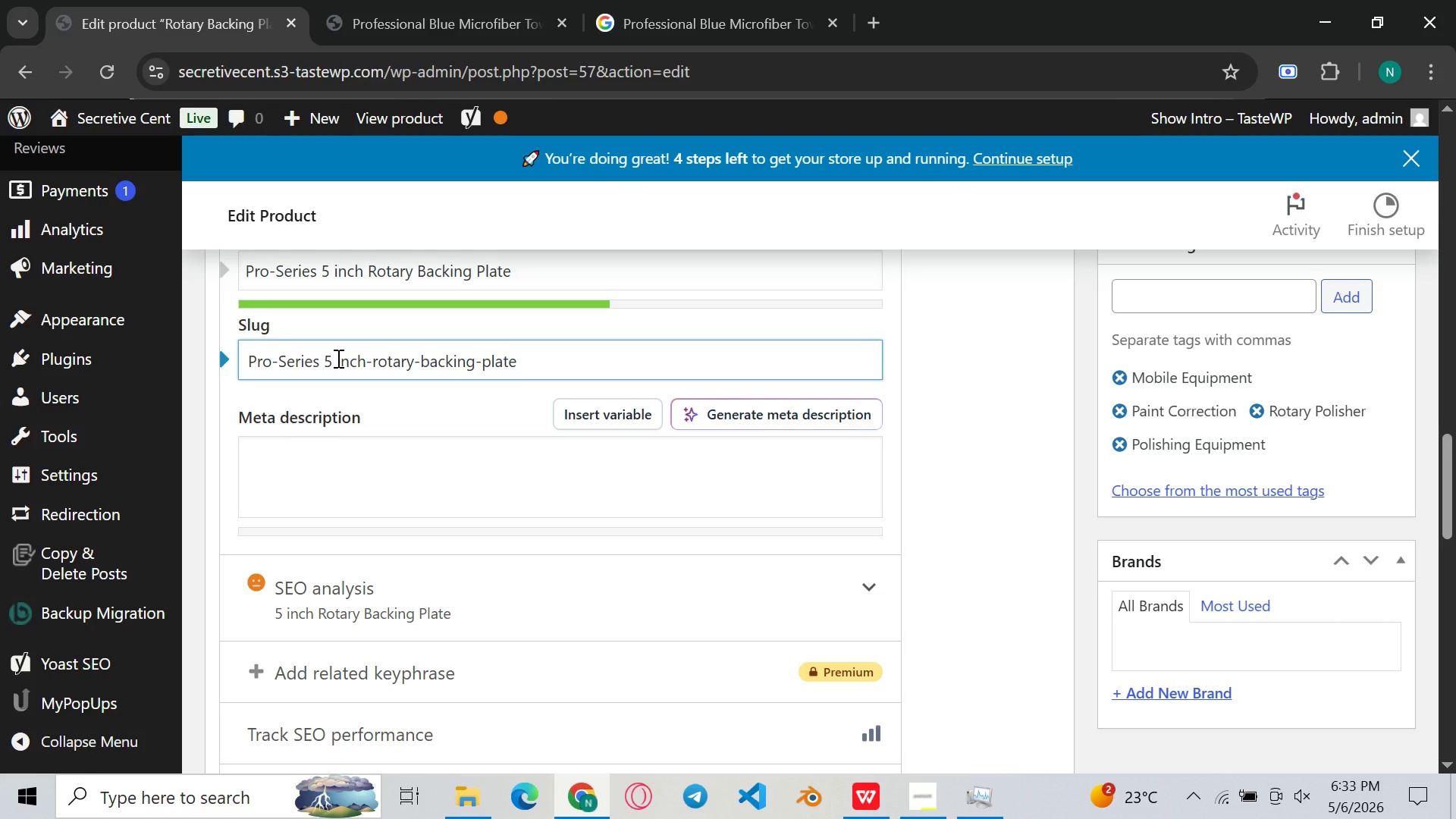 
key(Backspace)
 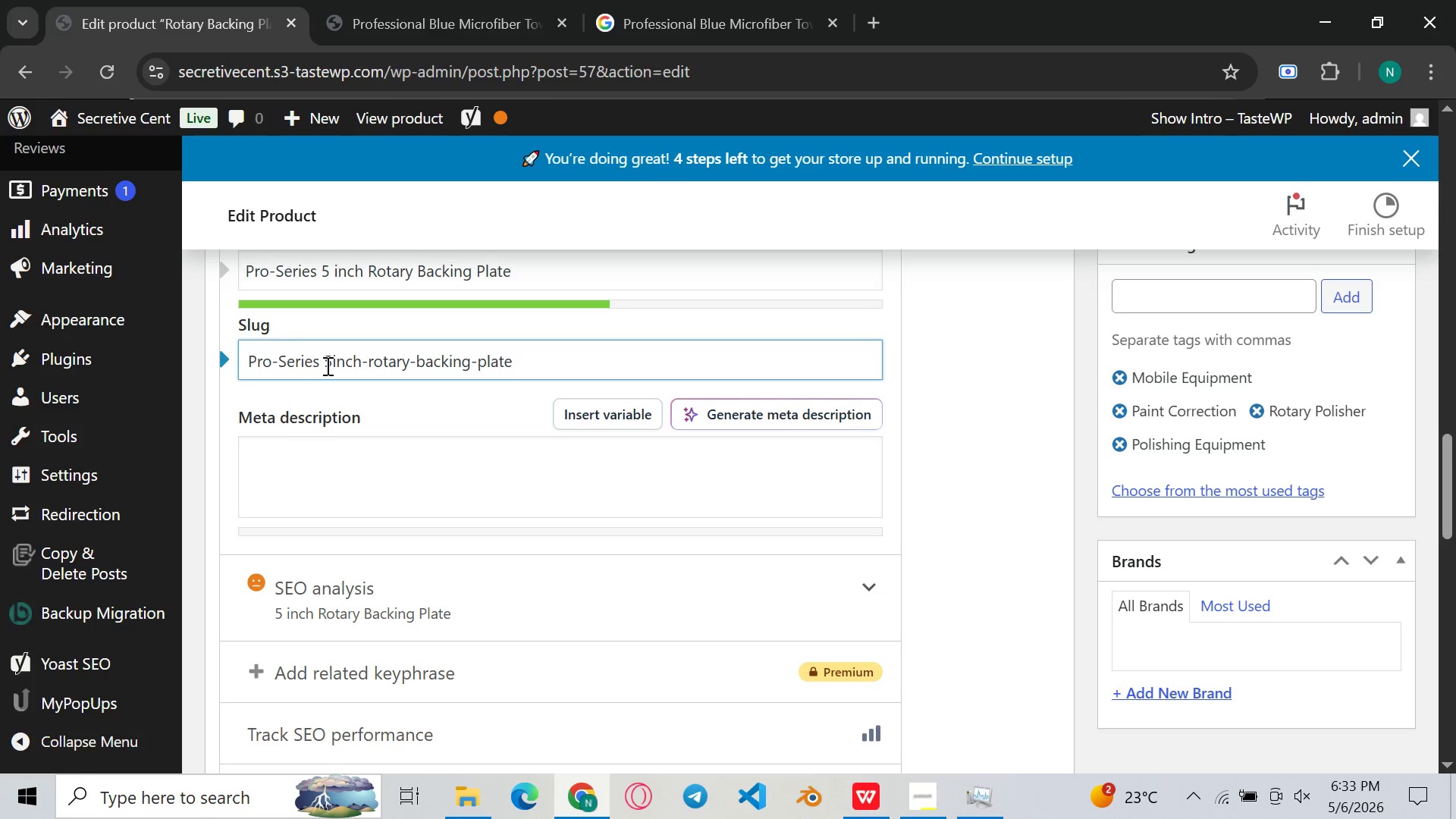 
left_click([326, 366])
 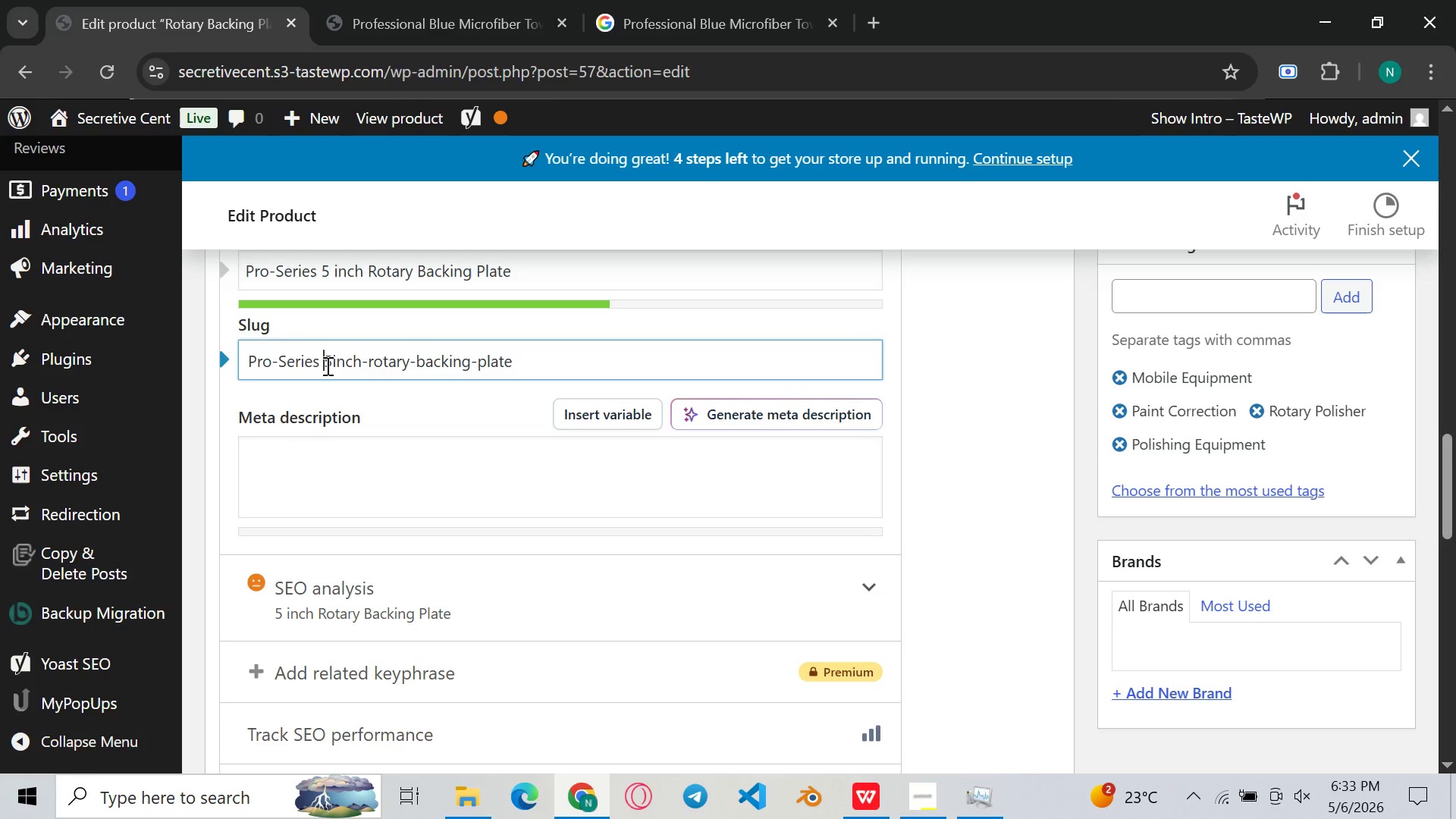 
key(Minus)
 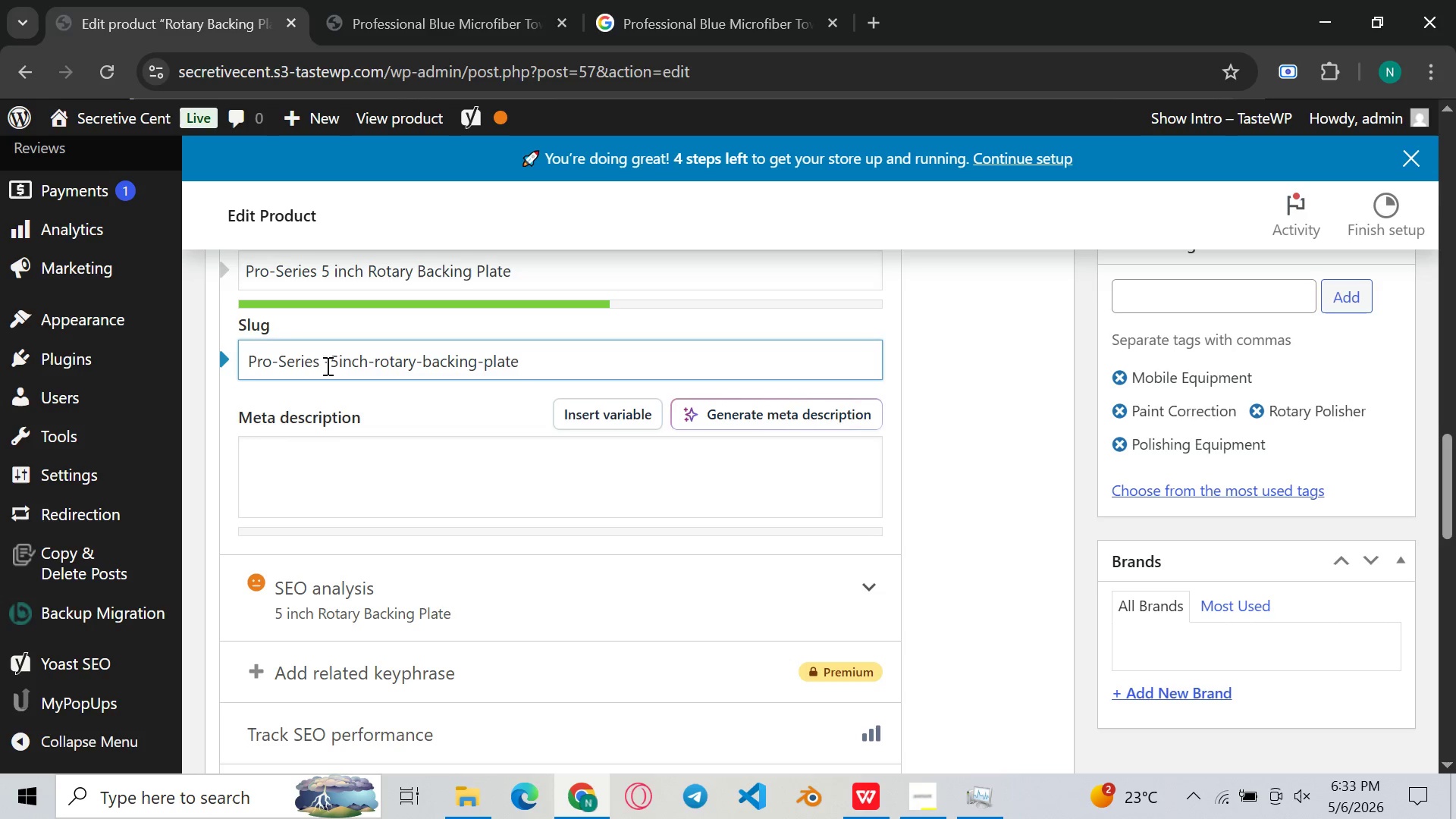 
key(ArrowLeft)
 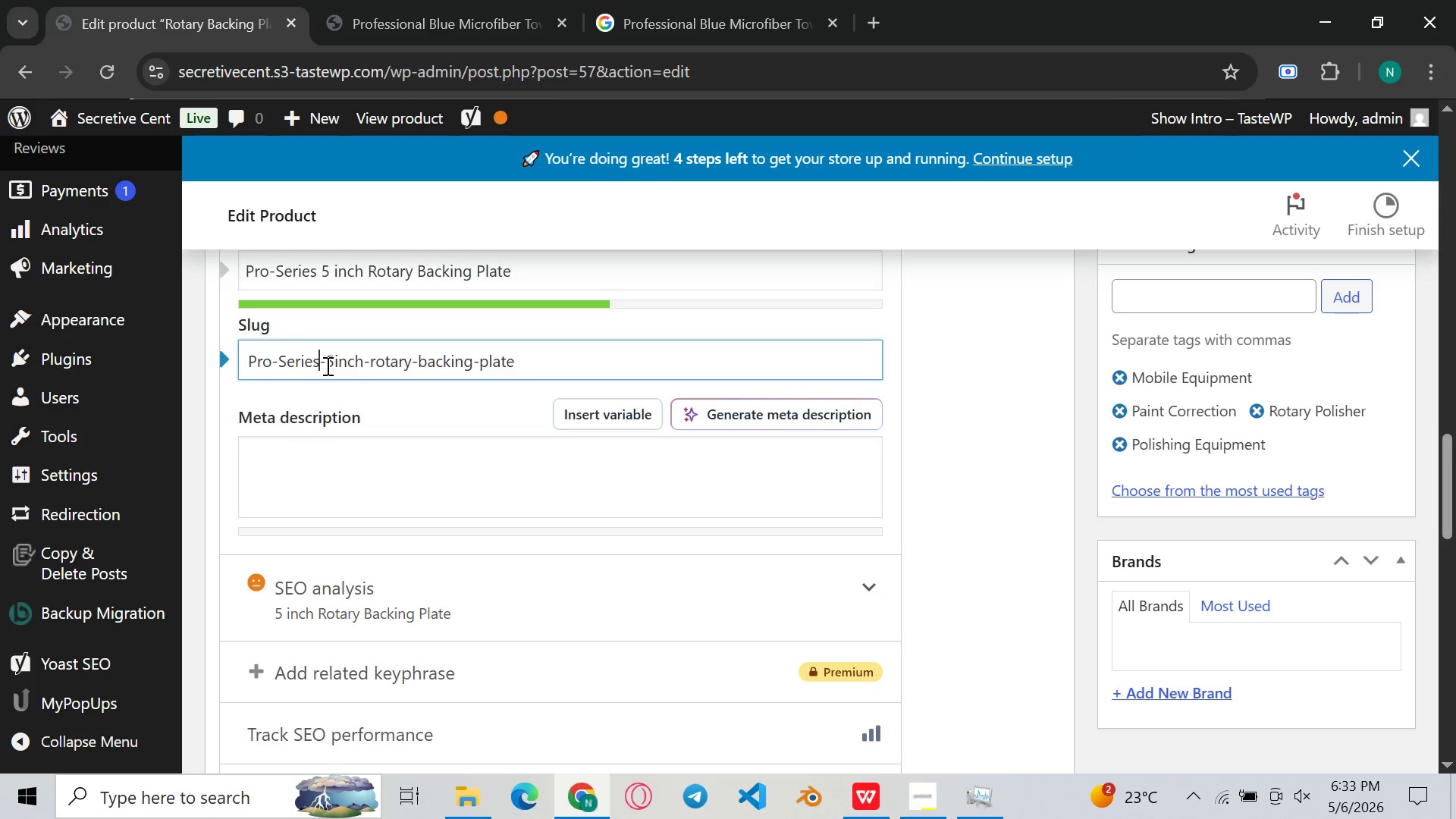 
key(Backspace)
 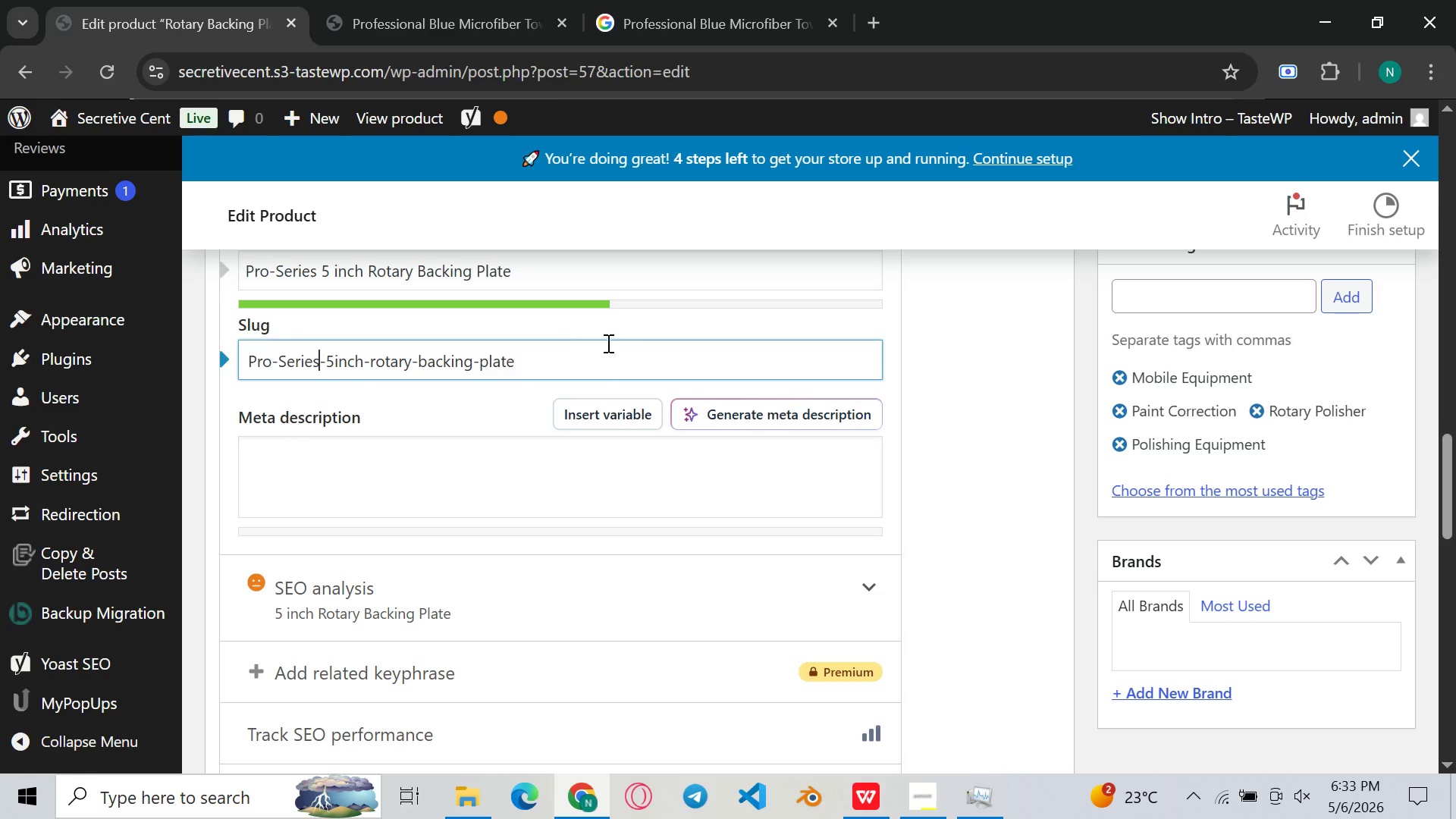 
left_click([550, 369])
 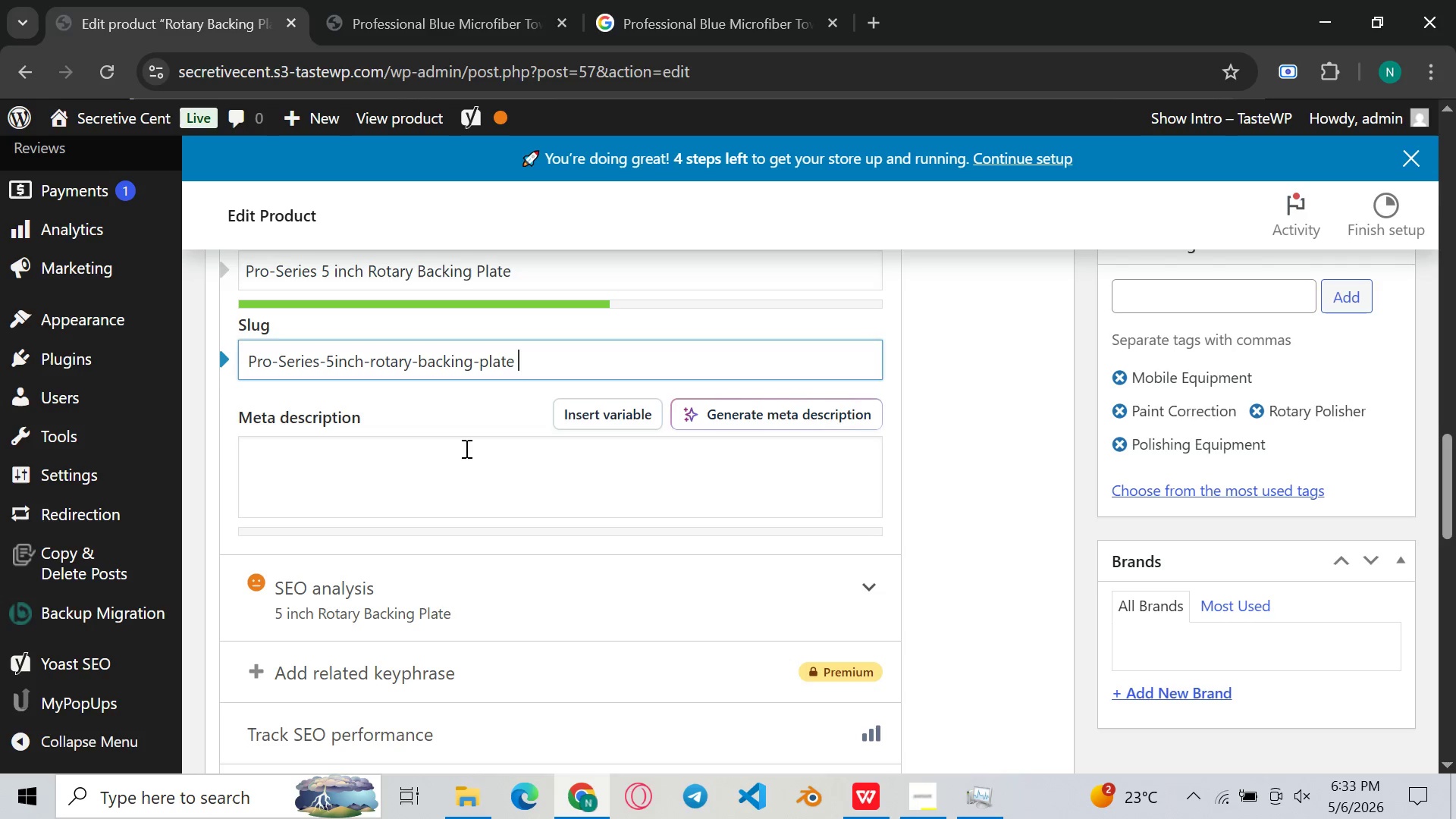 
left_click([465, 448])
 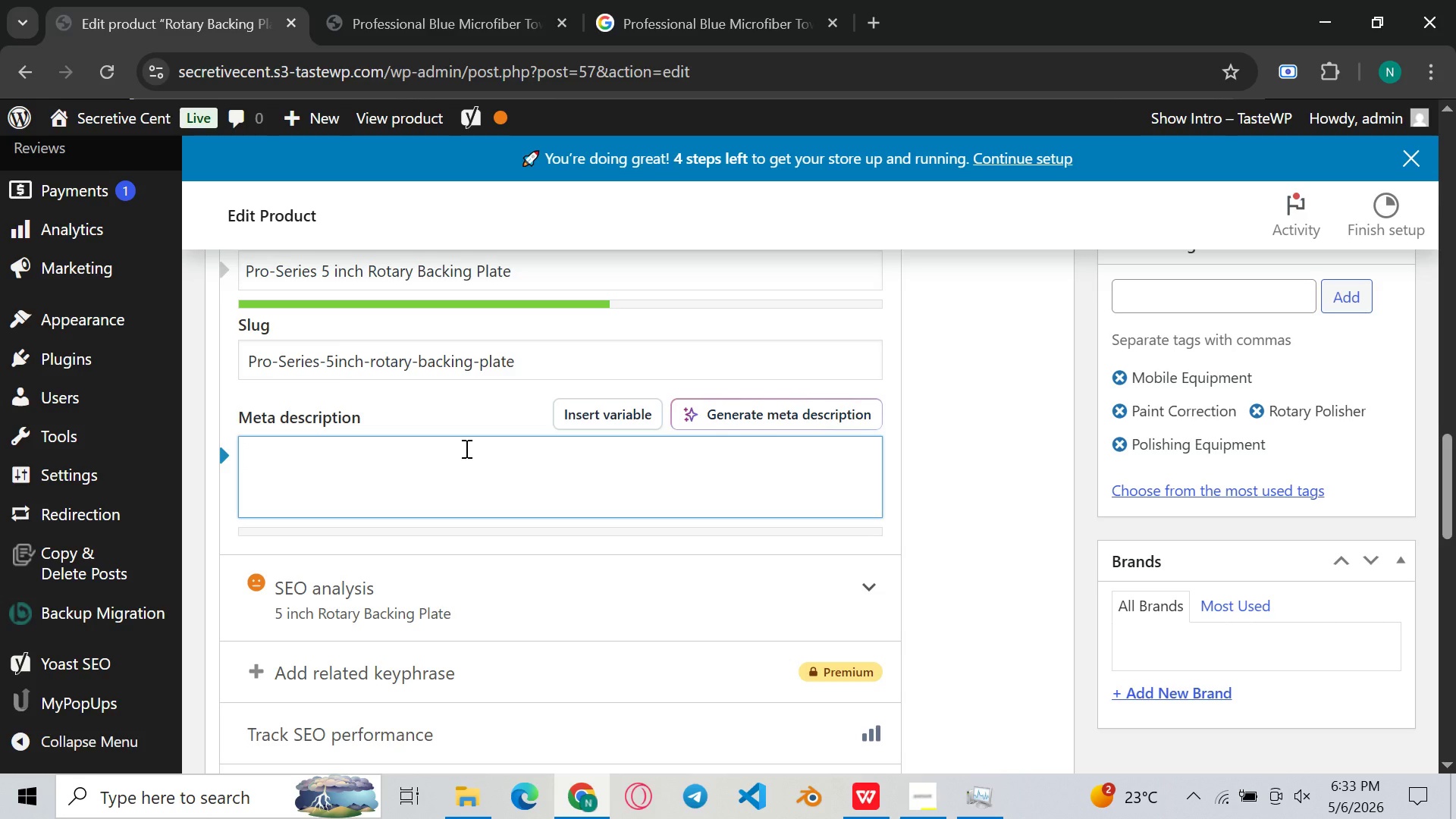 
key(5)
 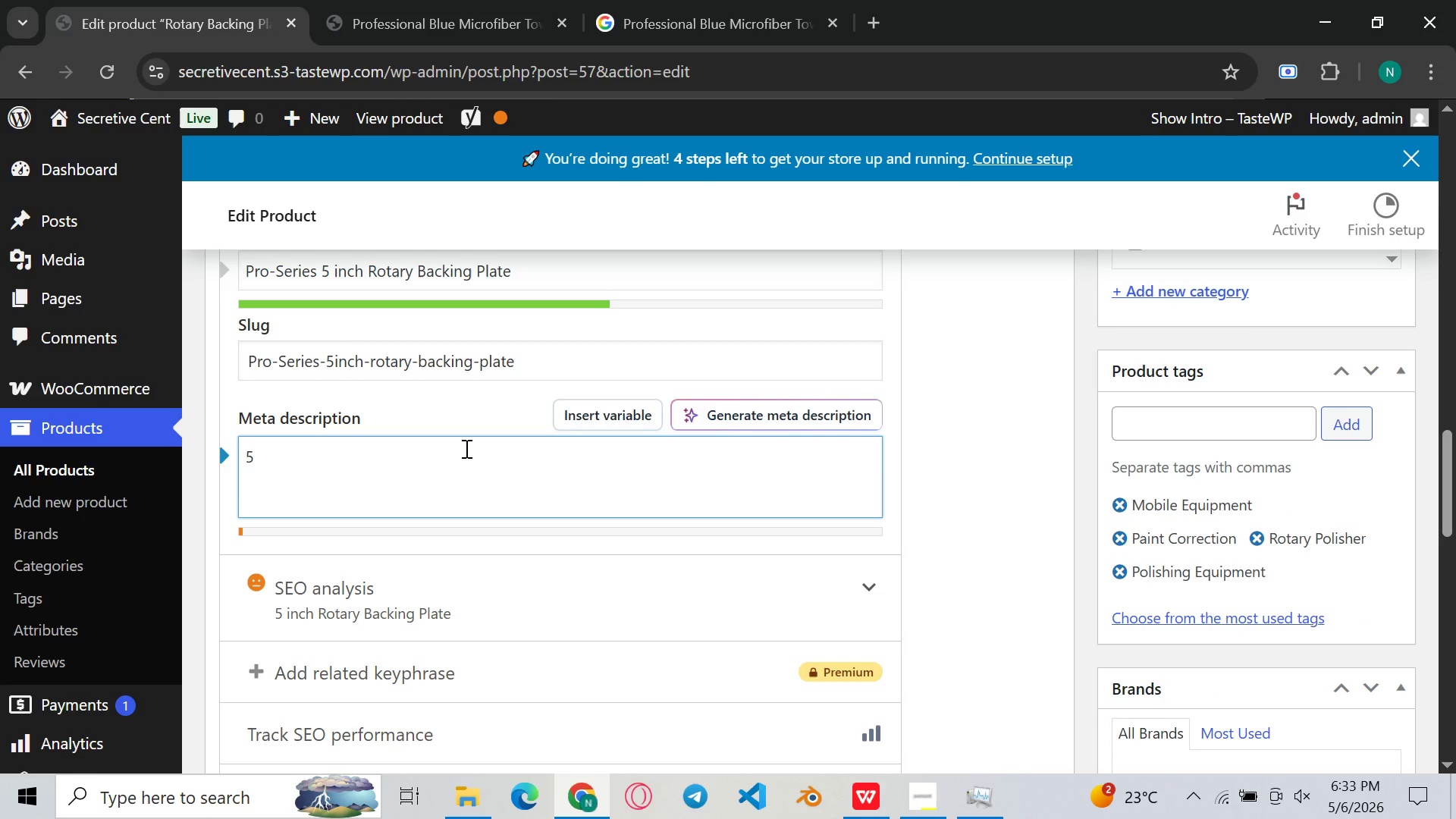 
key(Shift+ShiftLeft)
 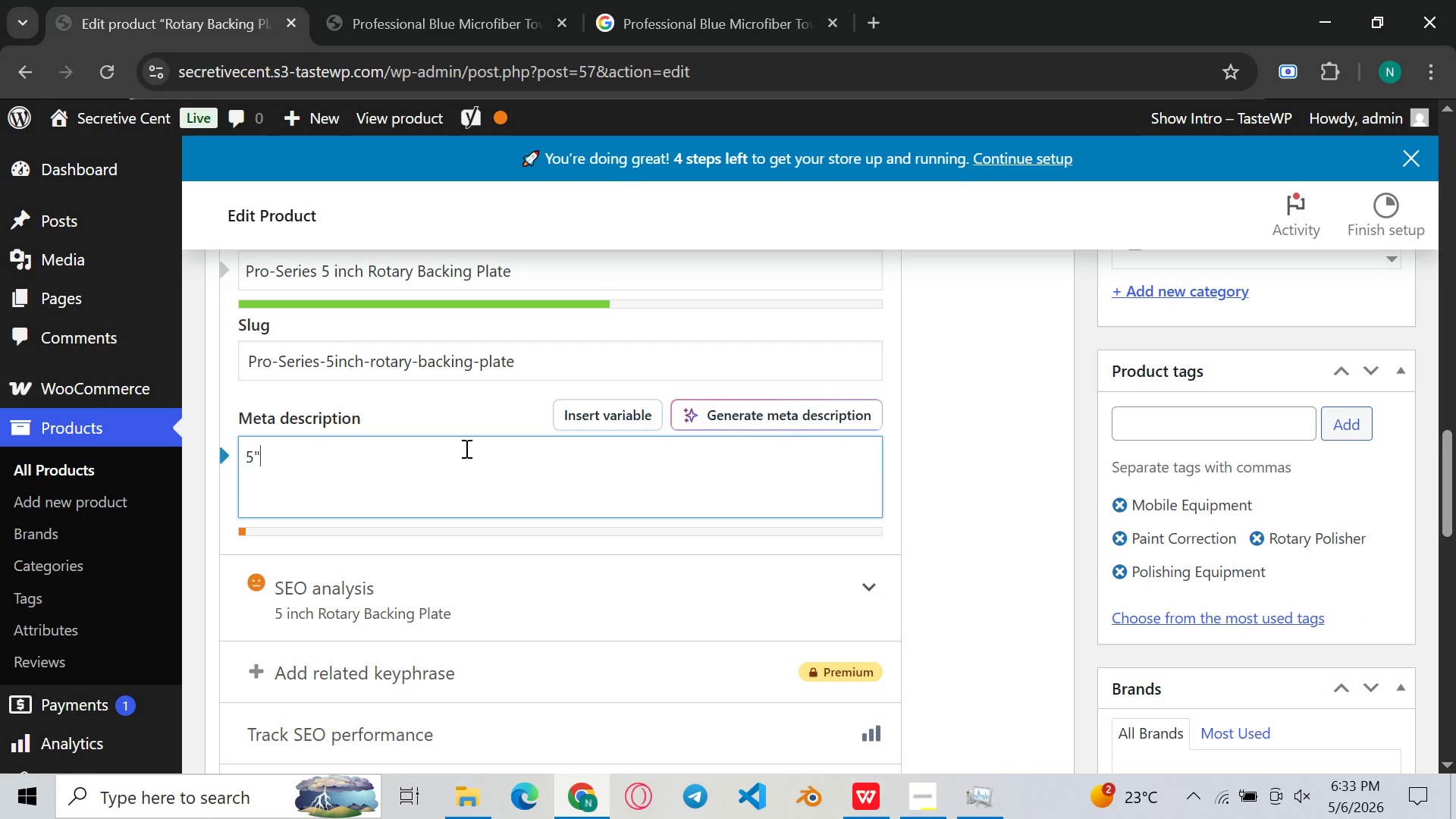 
key(Quote)
 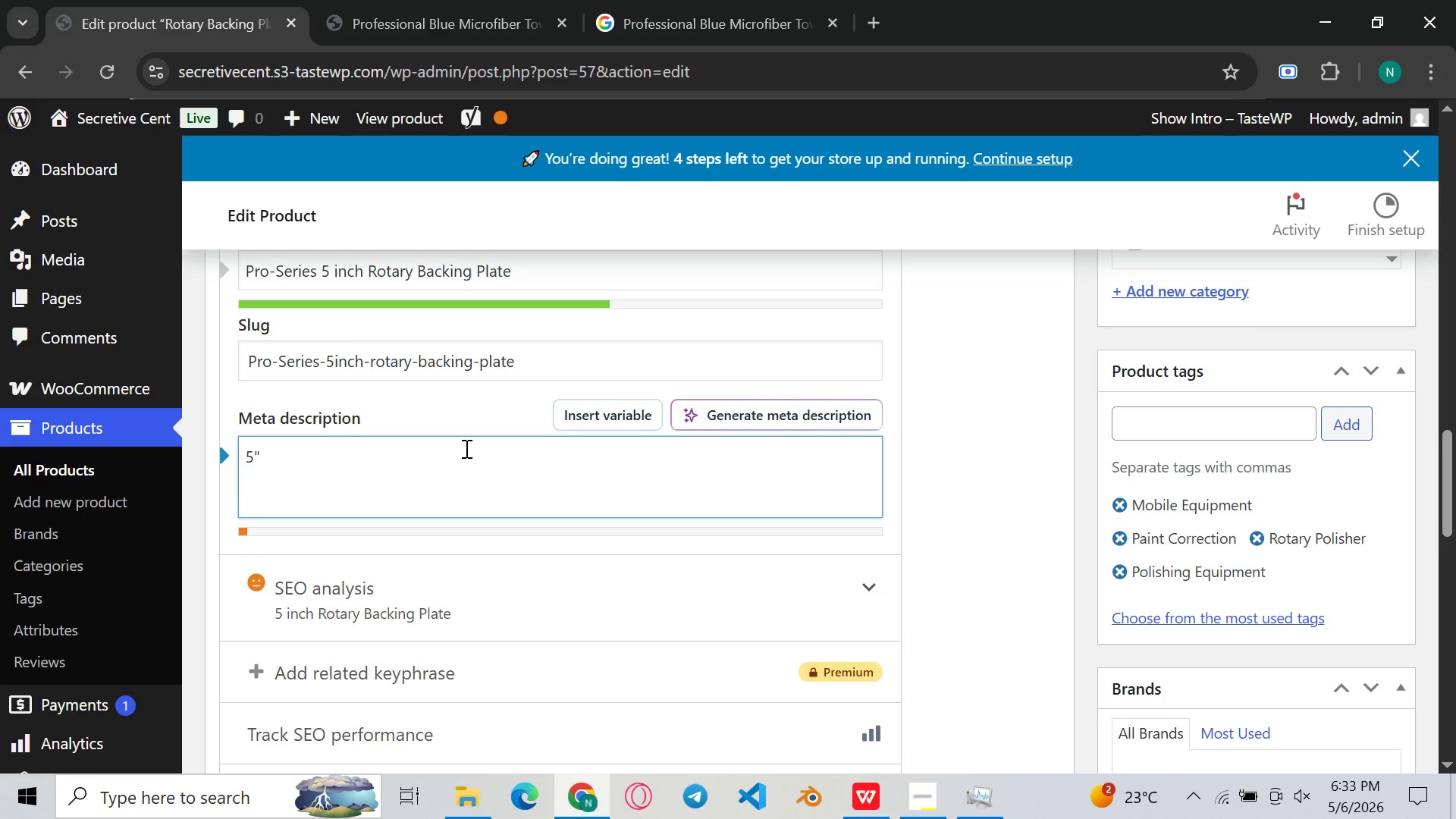 
key(Shift+M)
 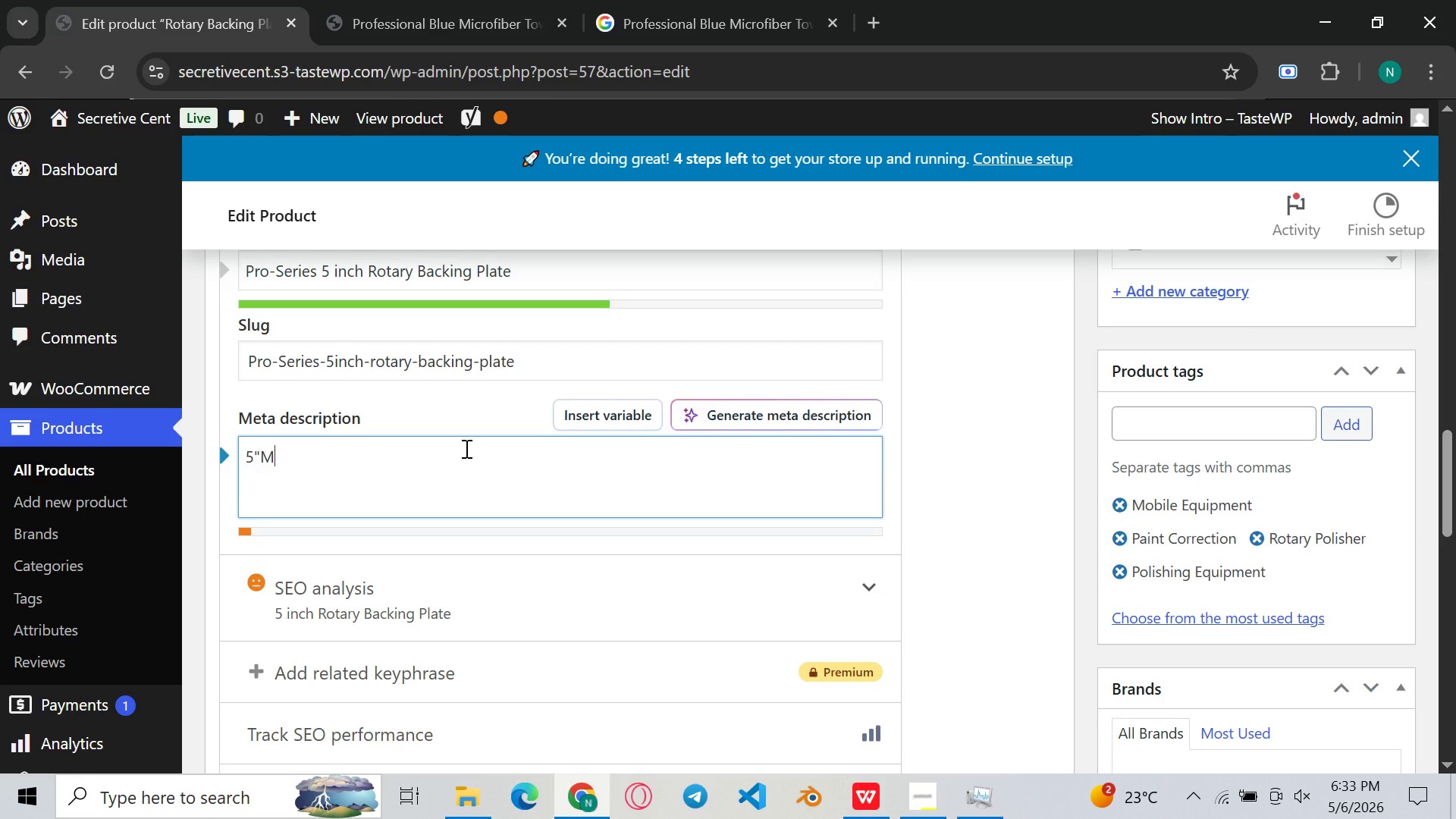 
key(Backspace)
 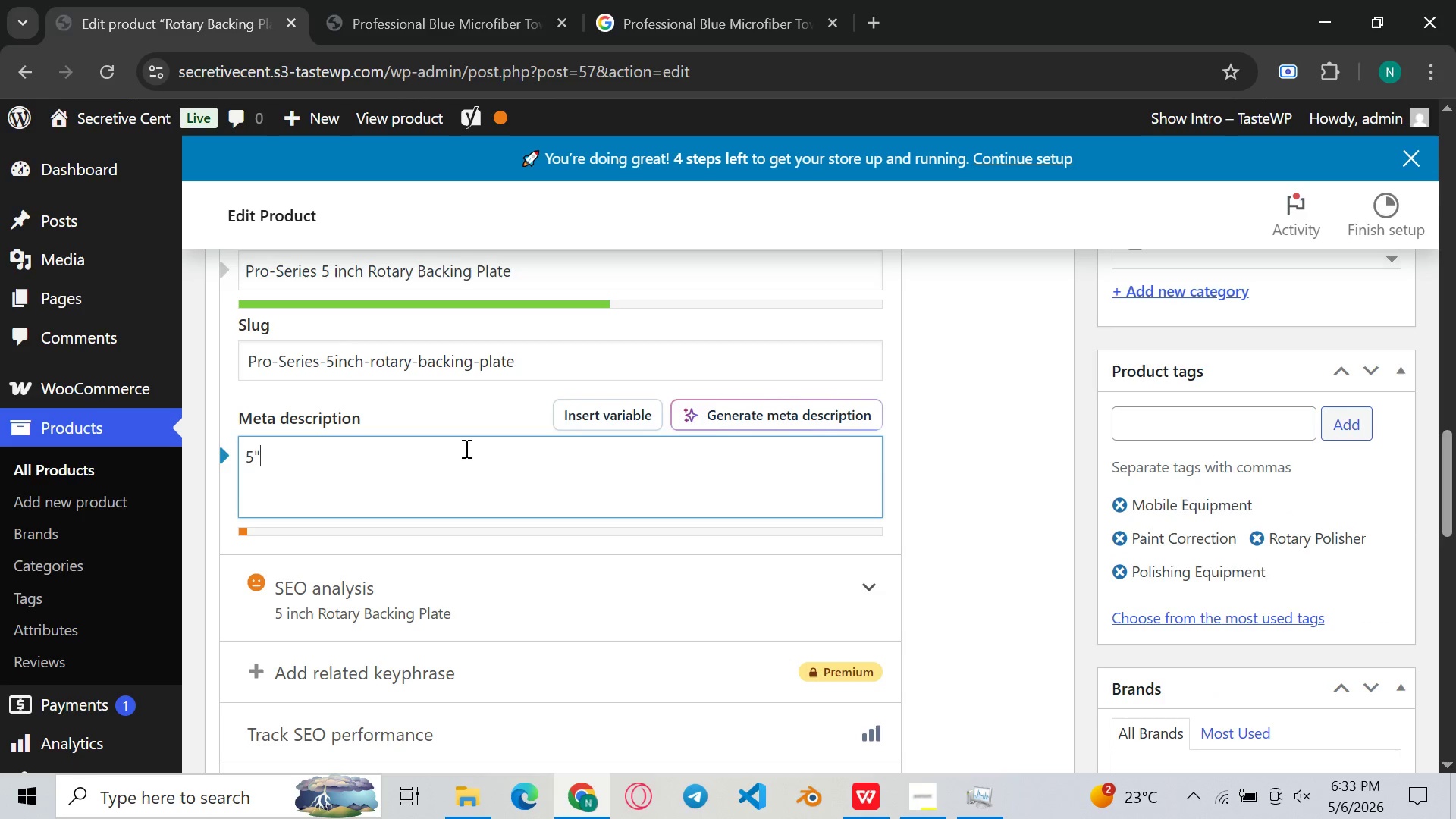 
key(Space)
 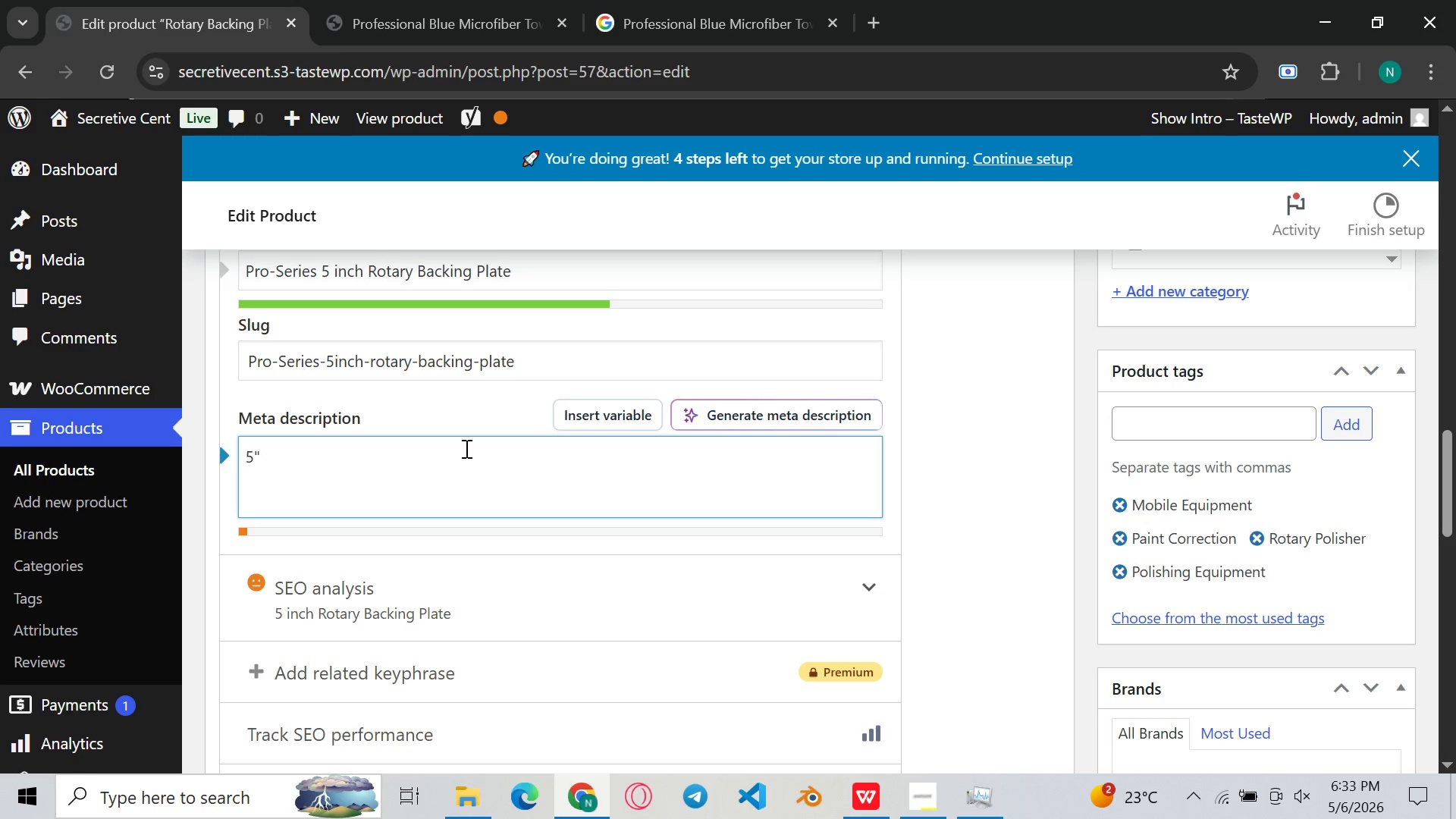 
key(Shift+ShiftLeft)
 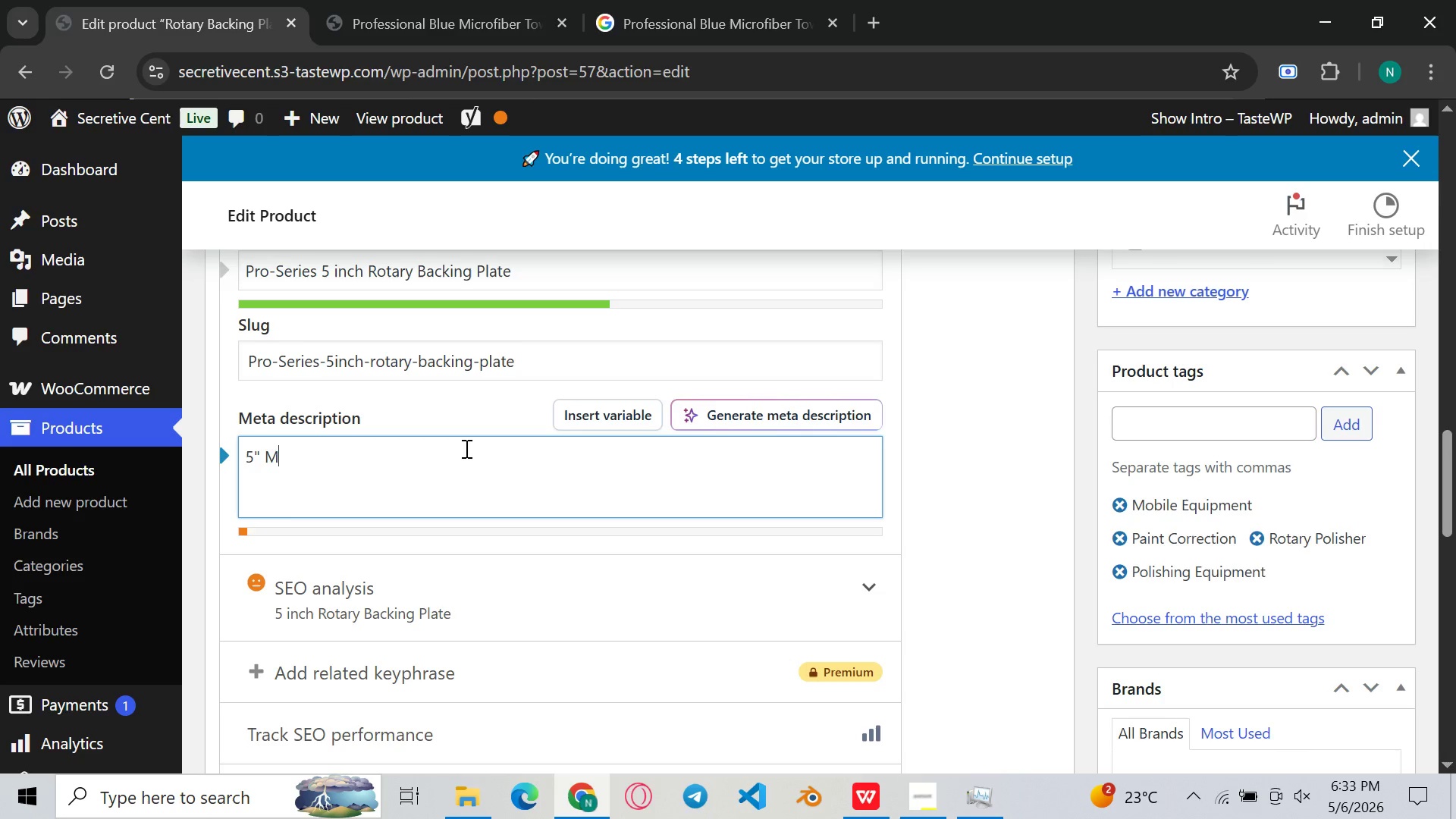 
key(M)
 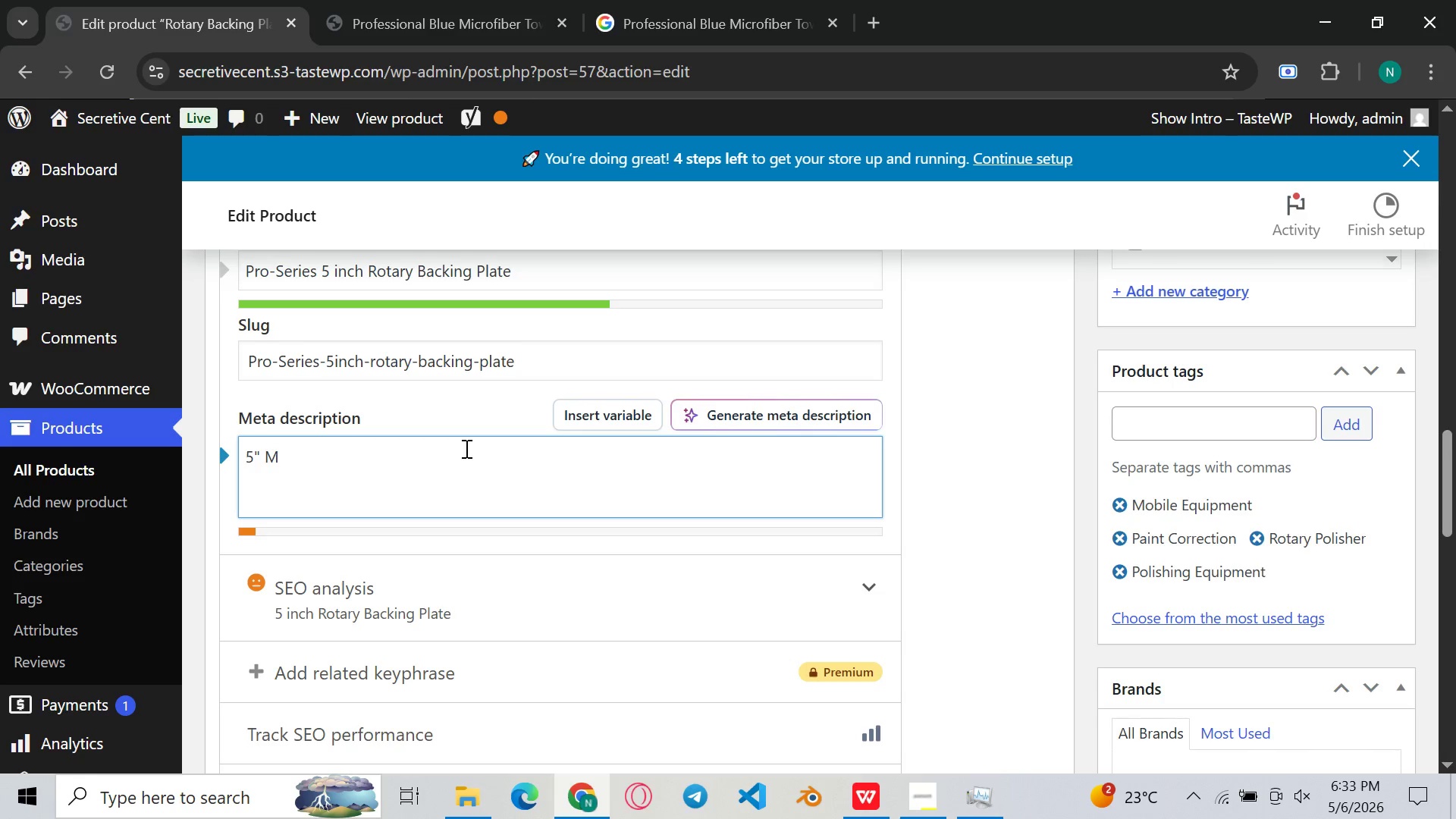 
wait(7.77)
 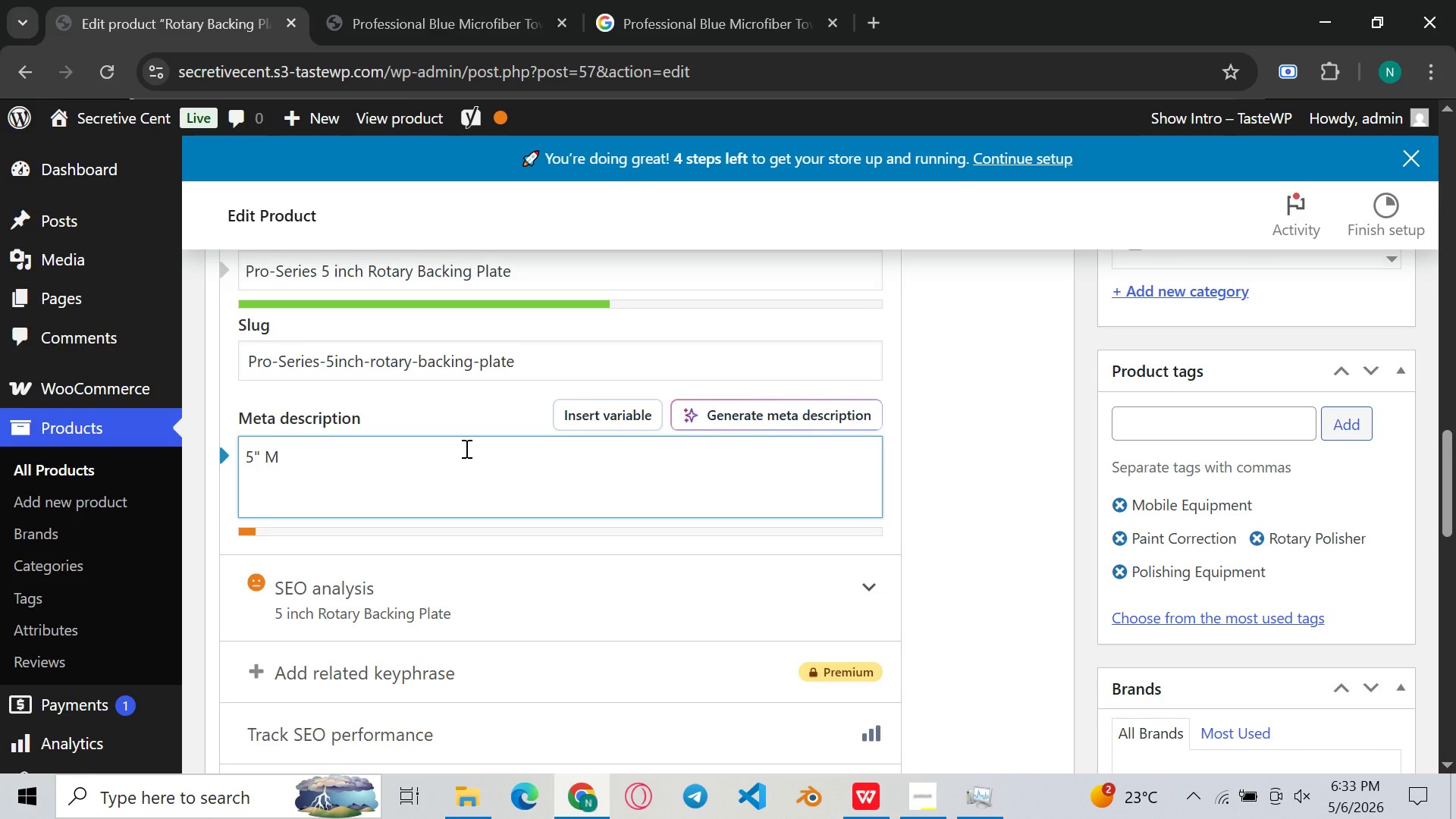 
type(14 rotary backing plate - 4000 RPM RAted.)
key(Backspace)
type(, heat )
key(Backspace)
type(-resistanr)
key(Backspace)
type(t core, hook $)
key(Backspace)
type(& Loop. Universal fit. for professiona;)
key(Backspace)
type(l paint correction .)
key(Backspace)
key(Backspace)
type(. )
 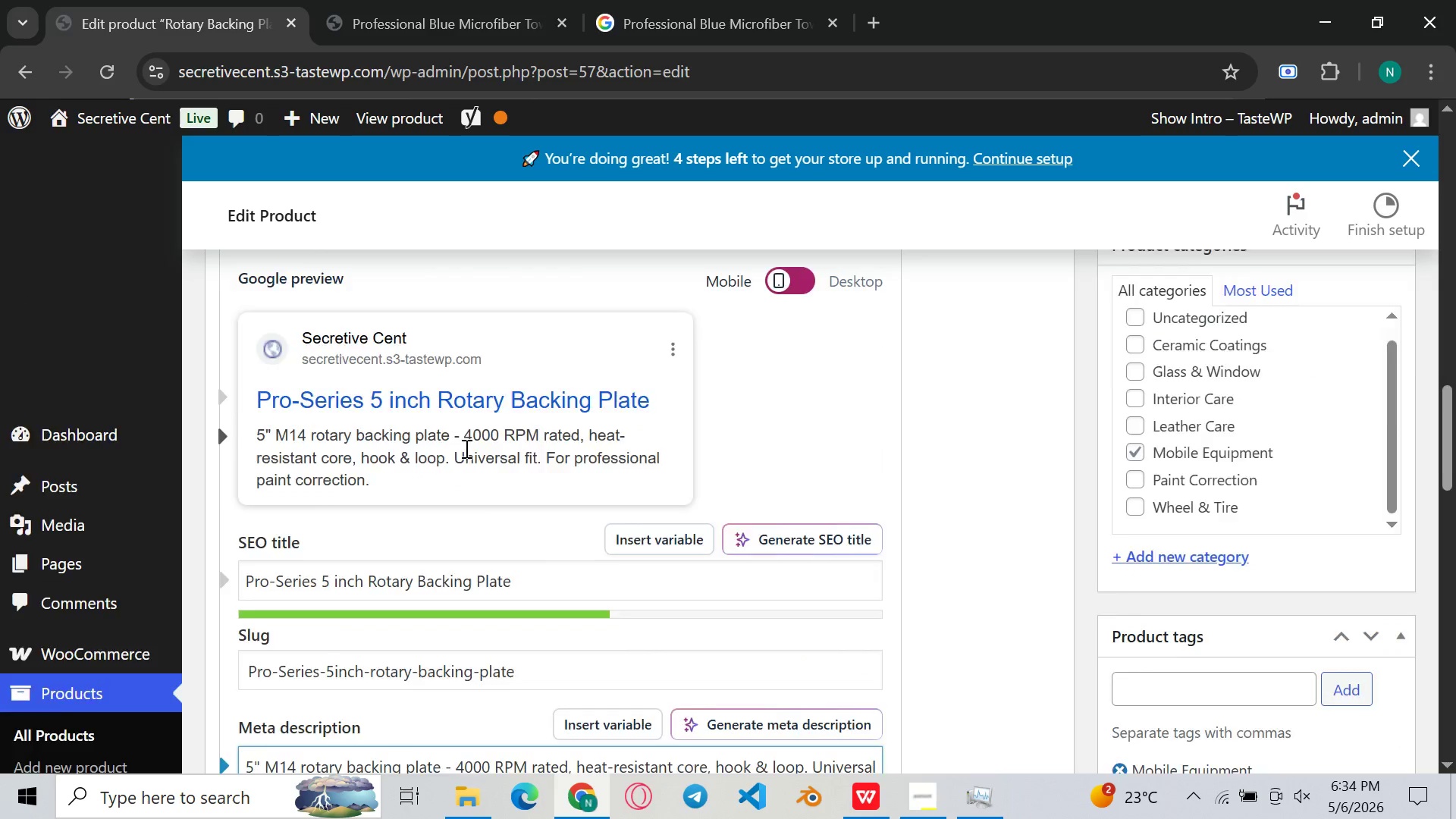 
wait(9.34)
 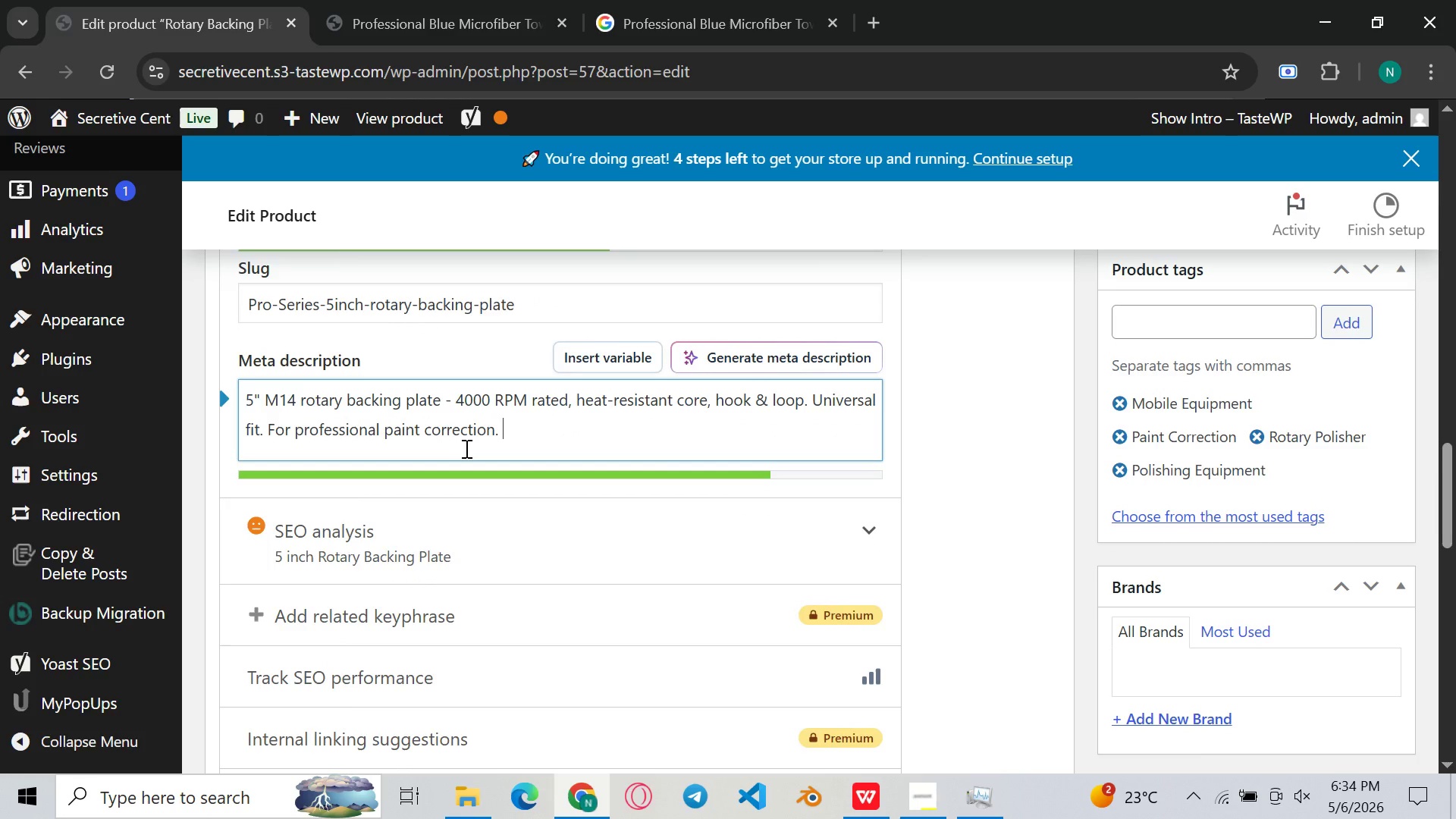 
left_click([650, 340])
 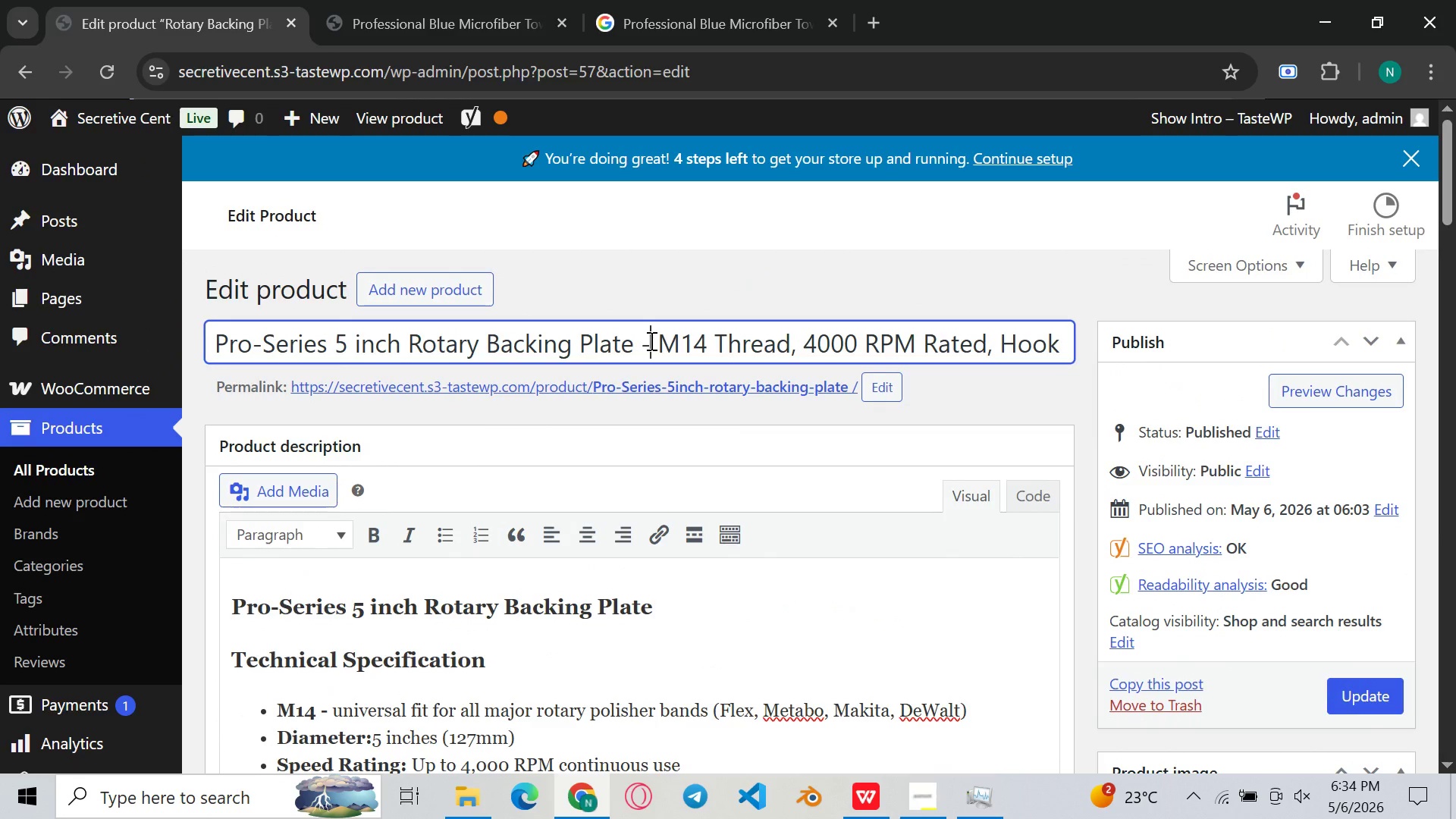 
key(Control+A)
 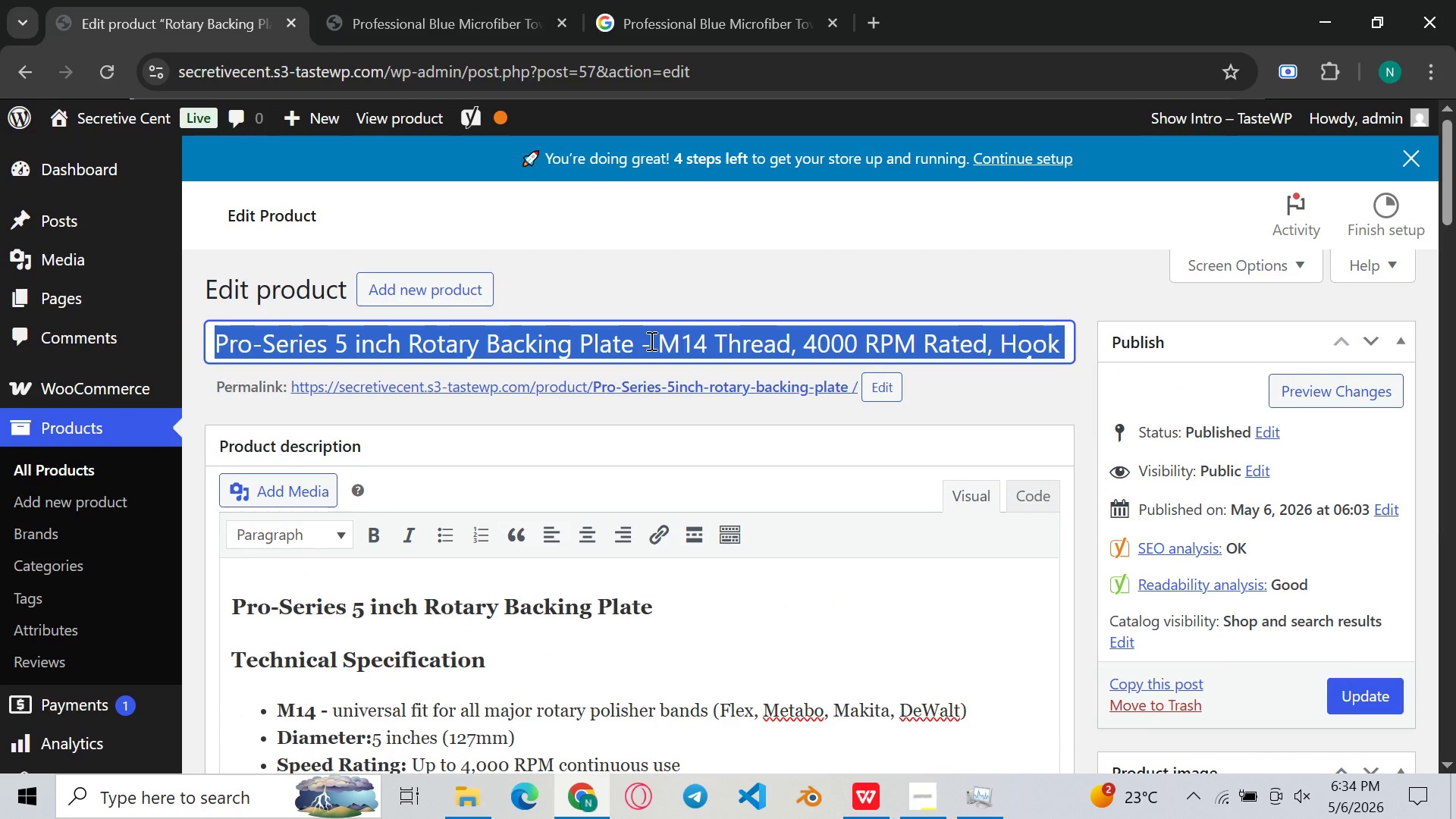 
key(Control+C)
 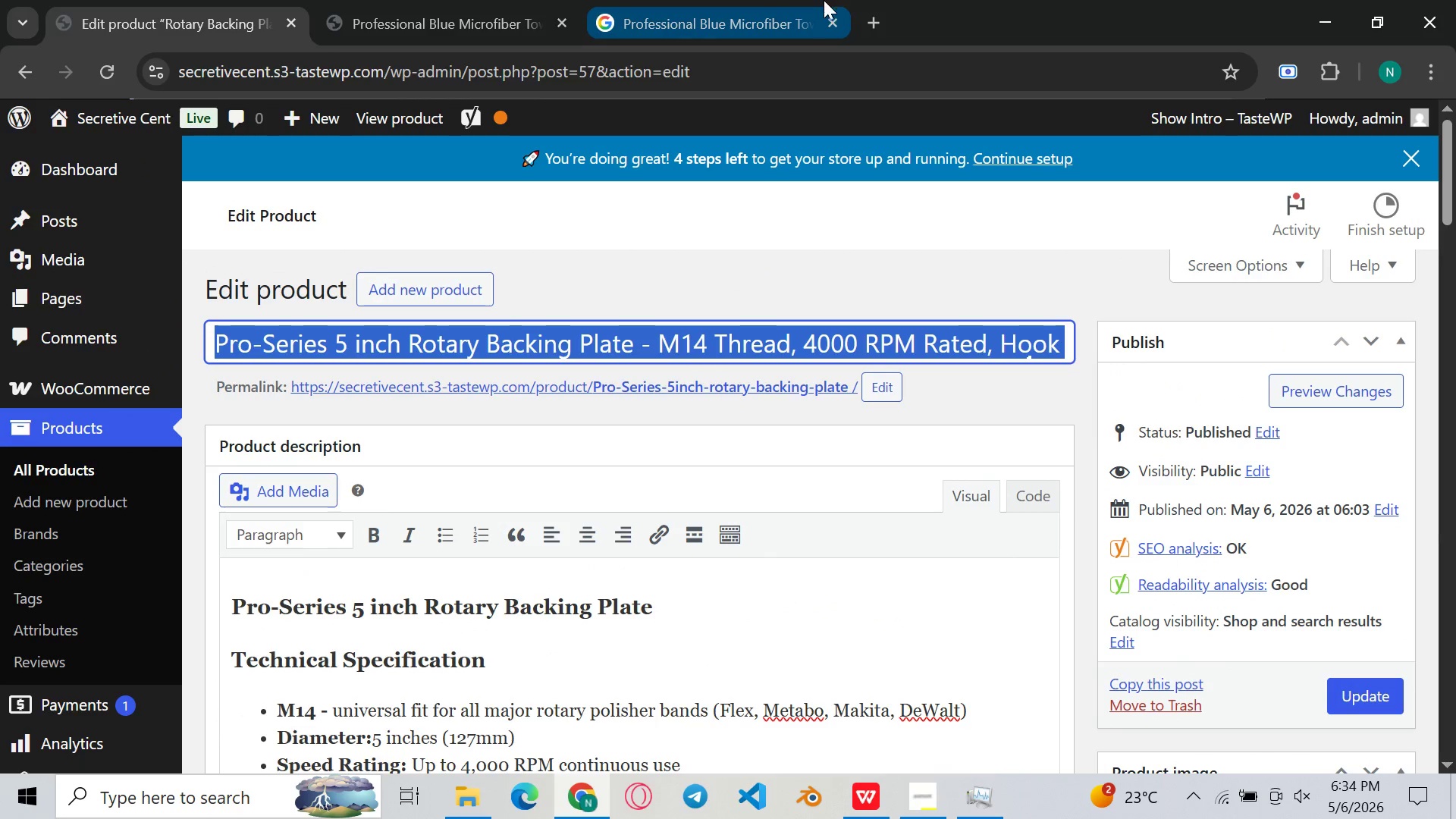 
left_click([773, 0])
 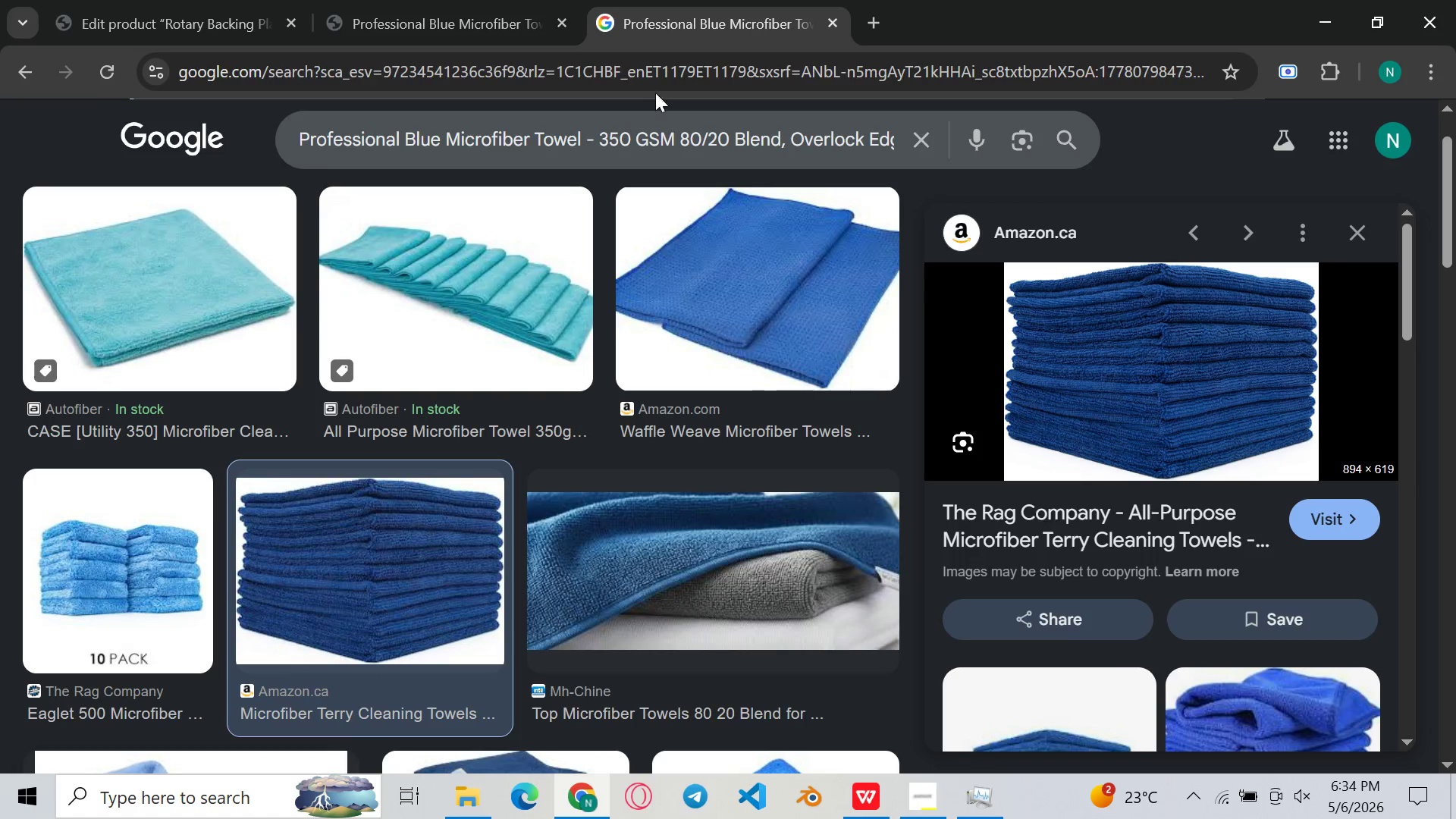 
left_click([682, 88])
 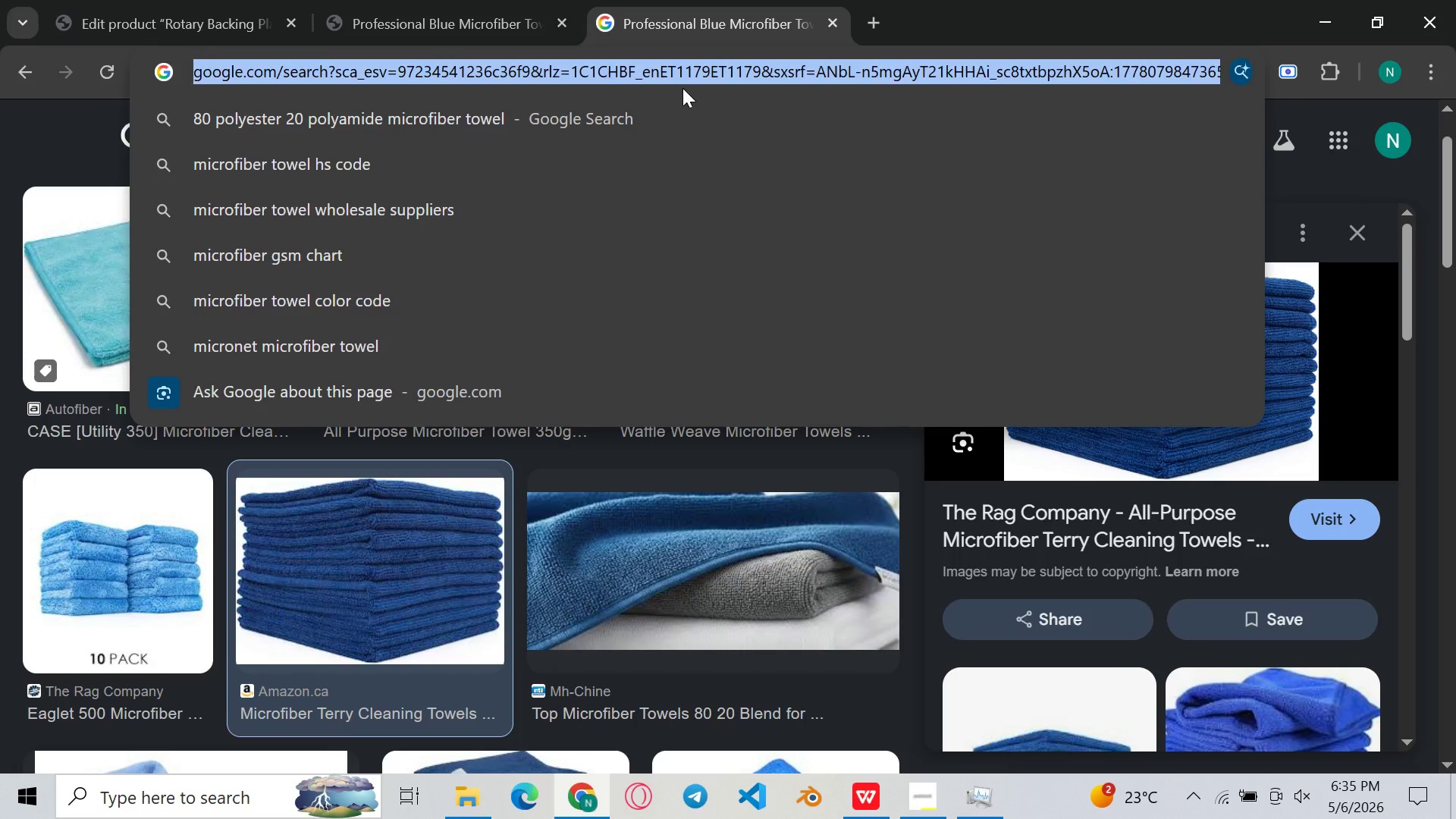 
key(Control+ControlLeft)
 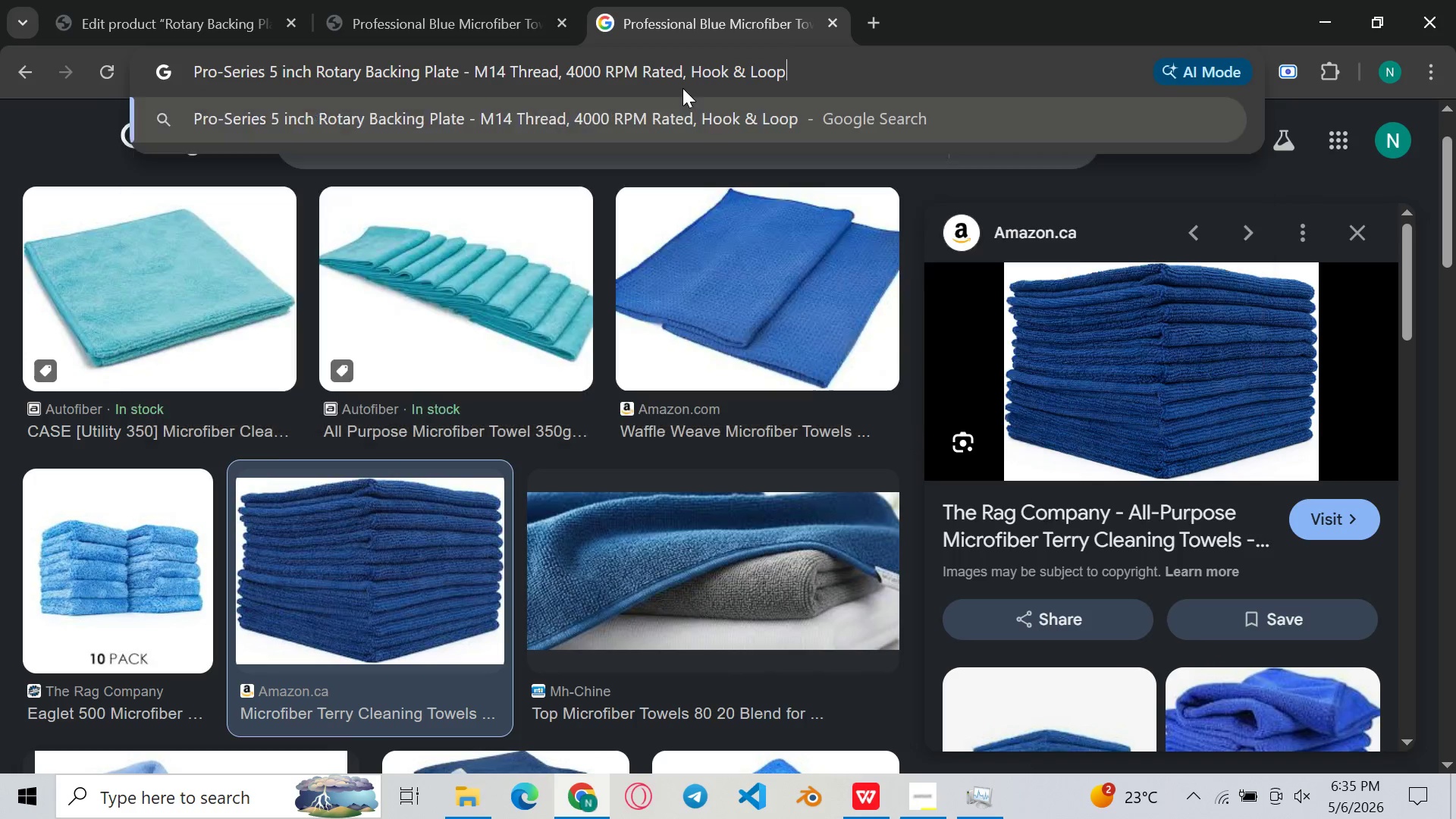 
key(Control+V)
 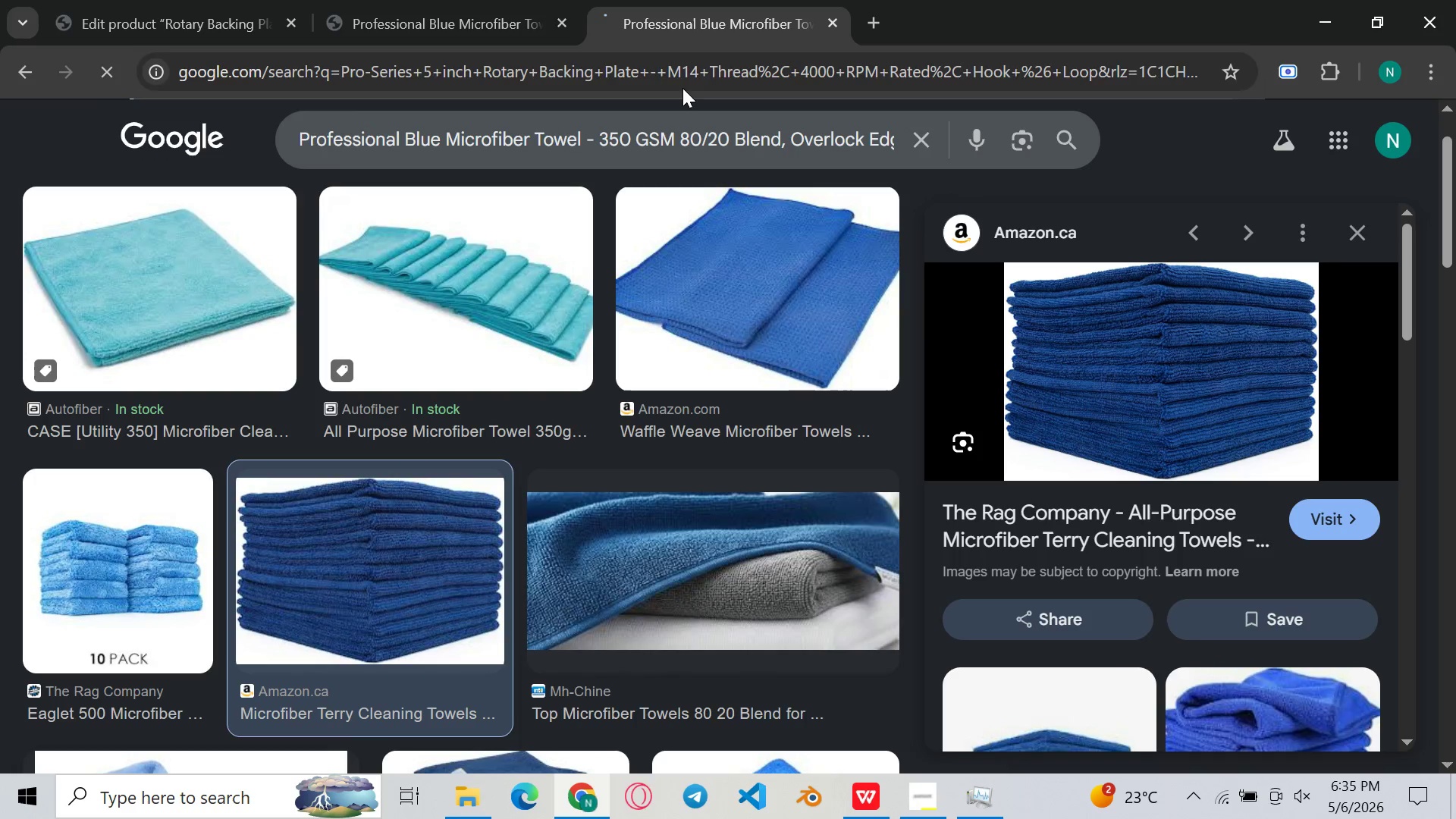 
key(Enter)
 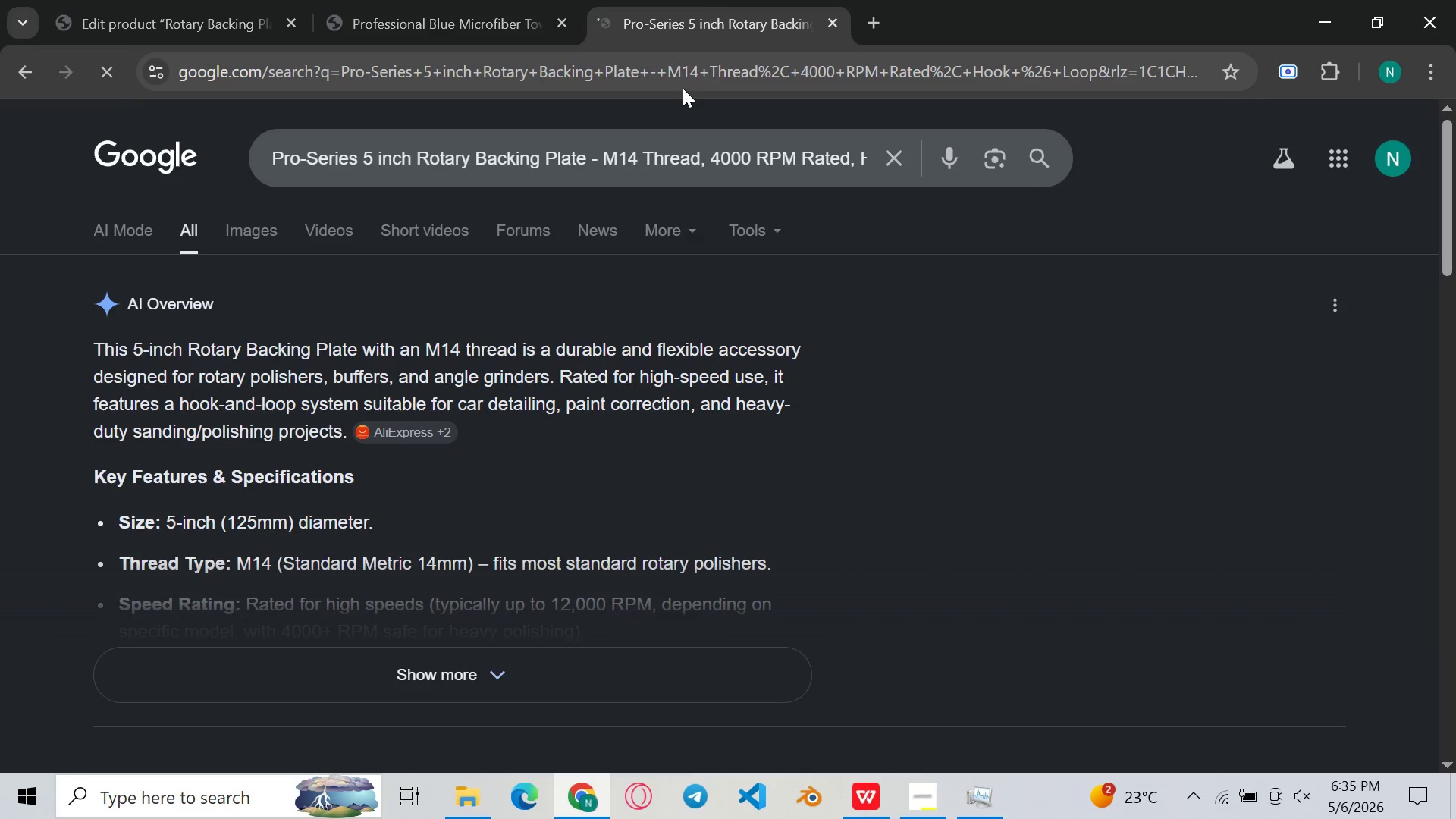 
wait(9.02)
 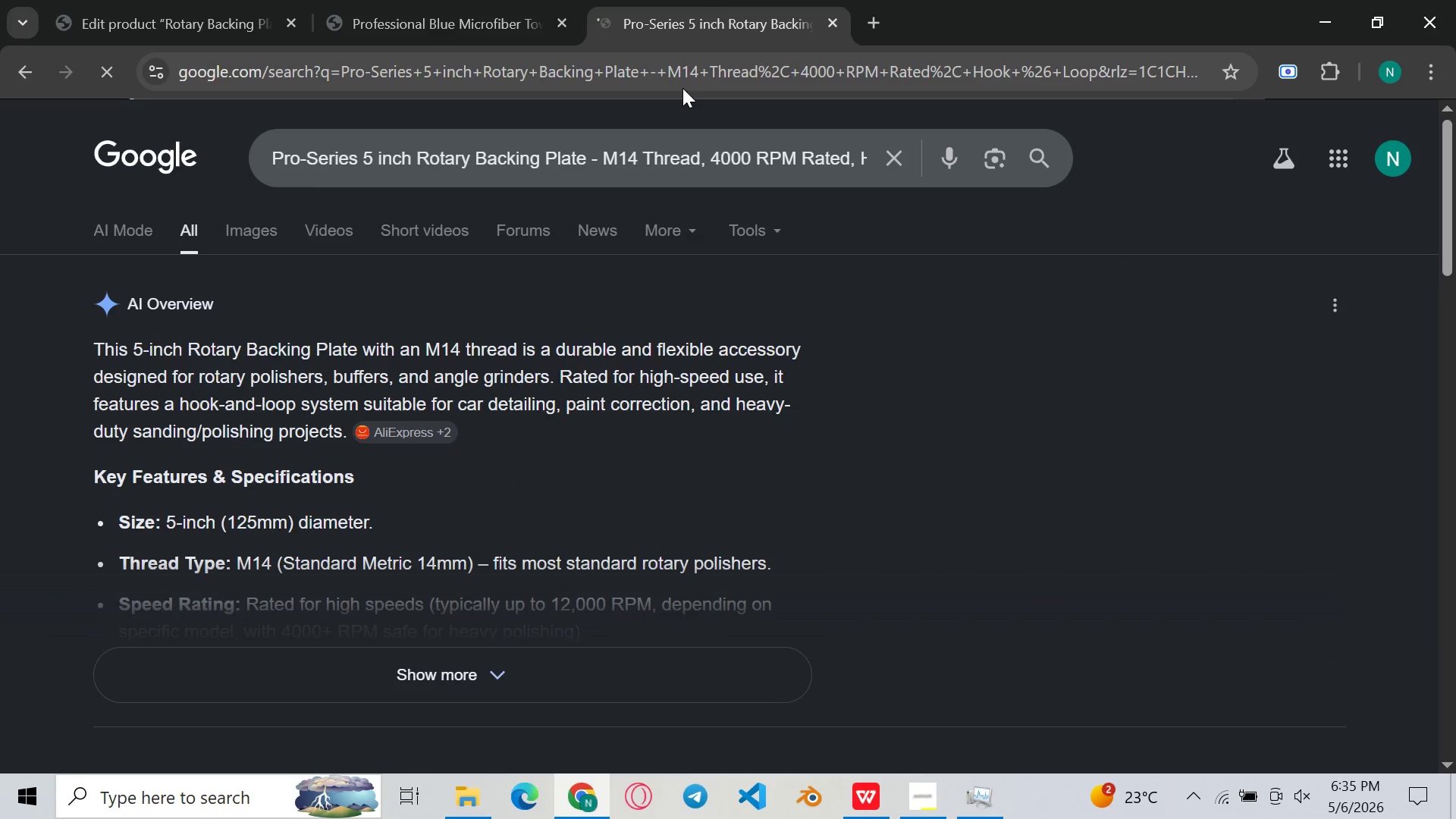 
left_click([472, 504])
 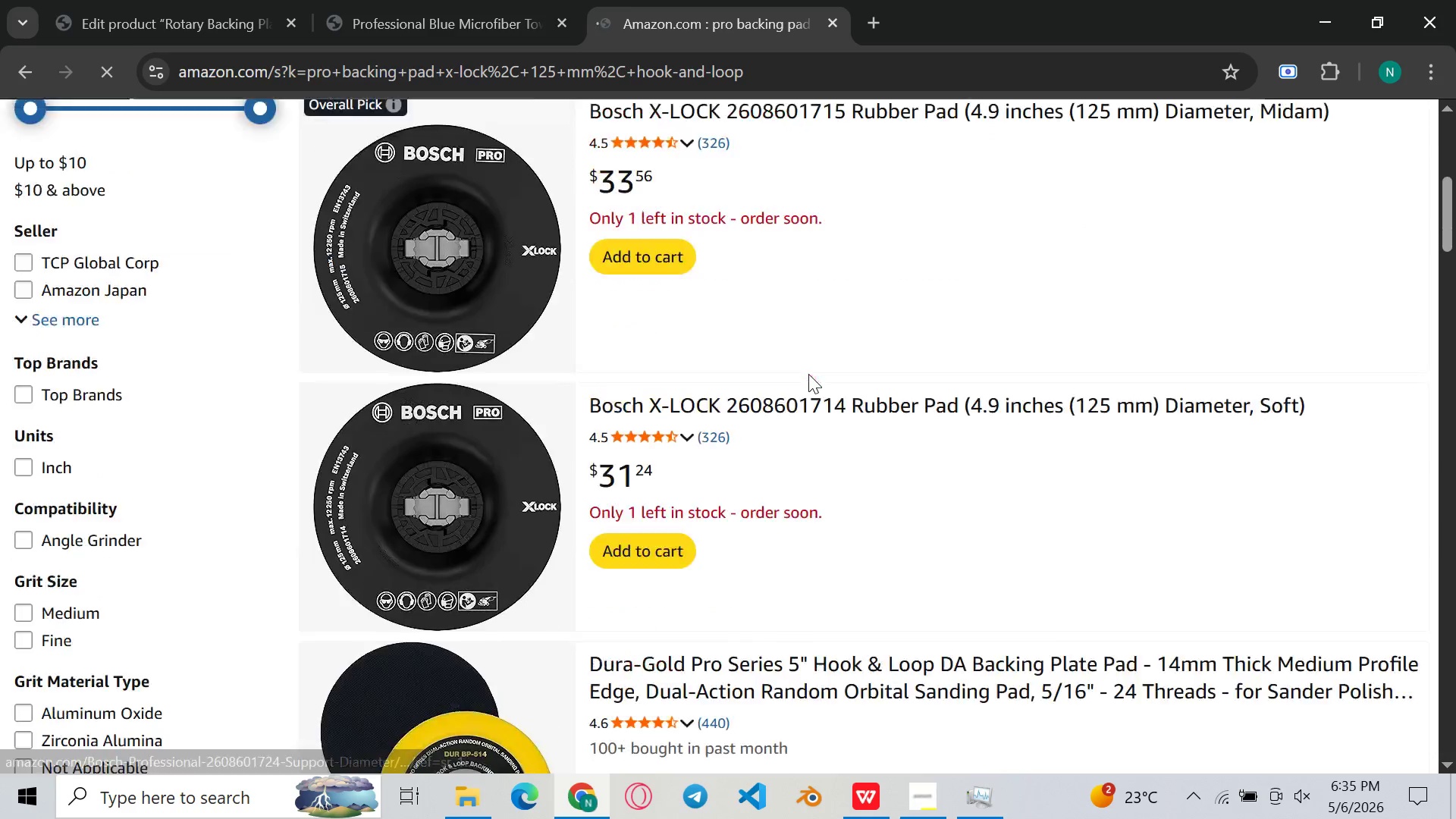 
wait(9.03)
 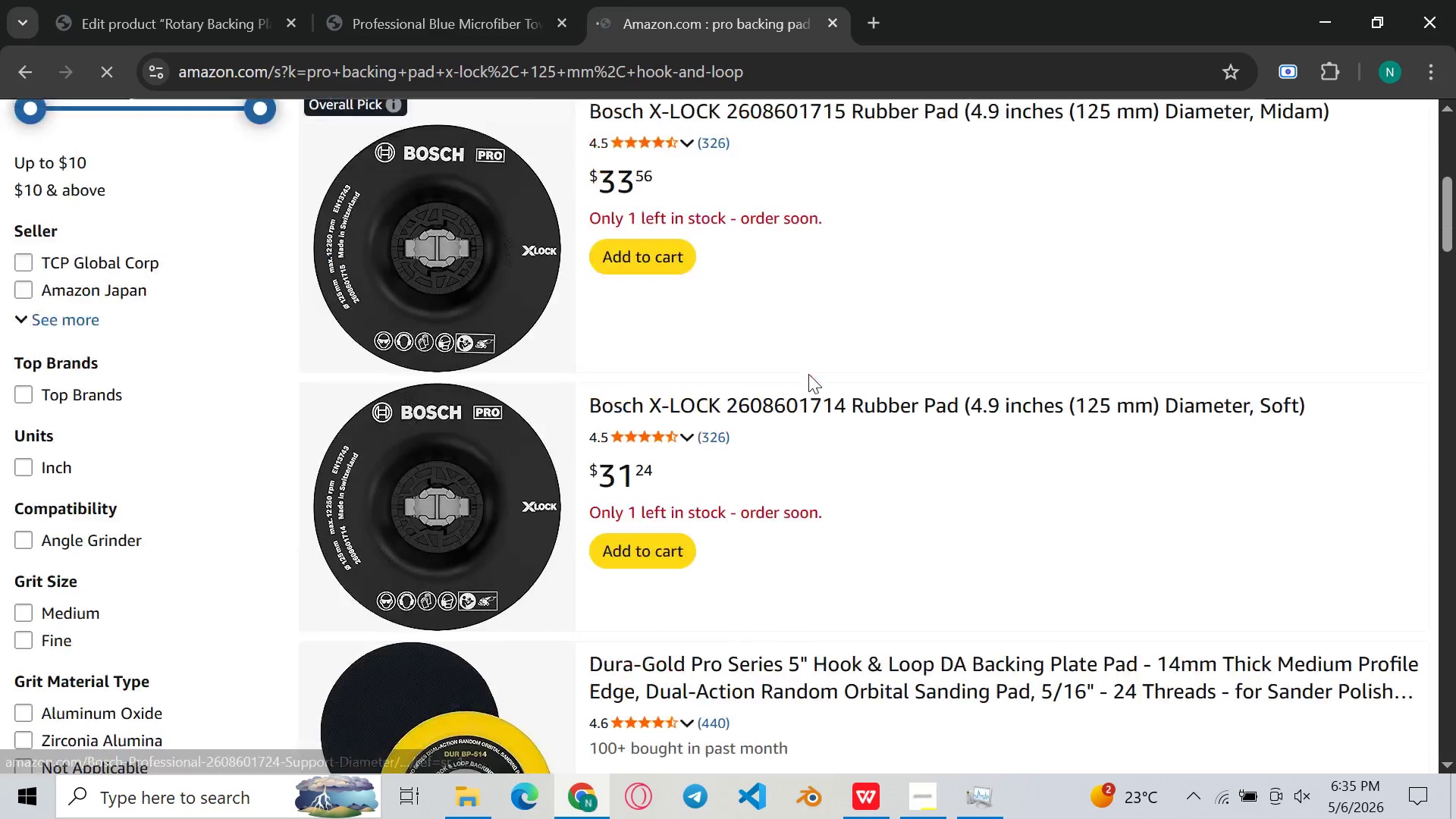 
left_click([22, 68])
 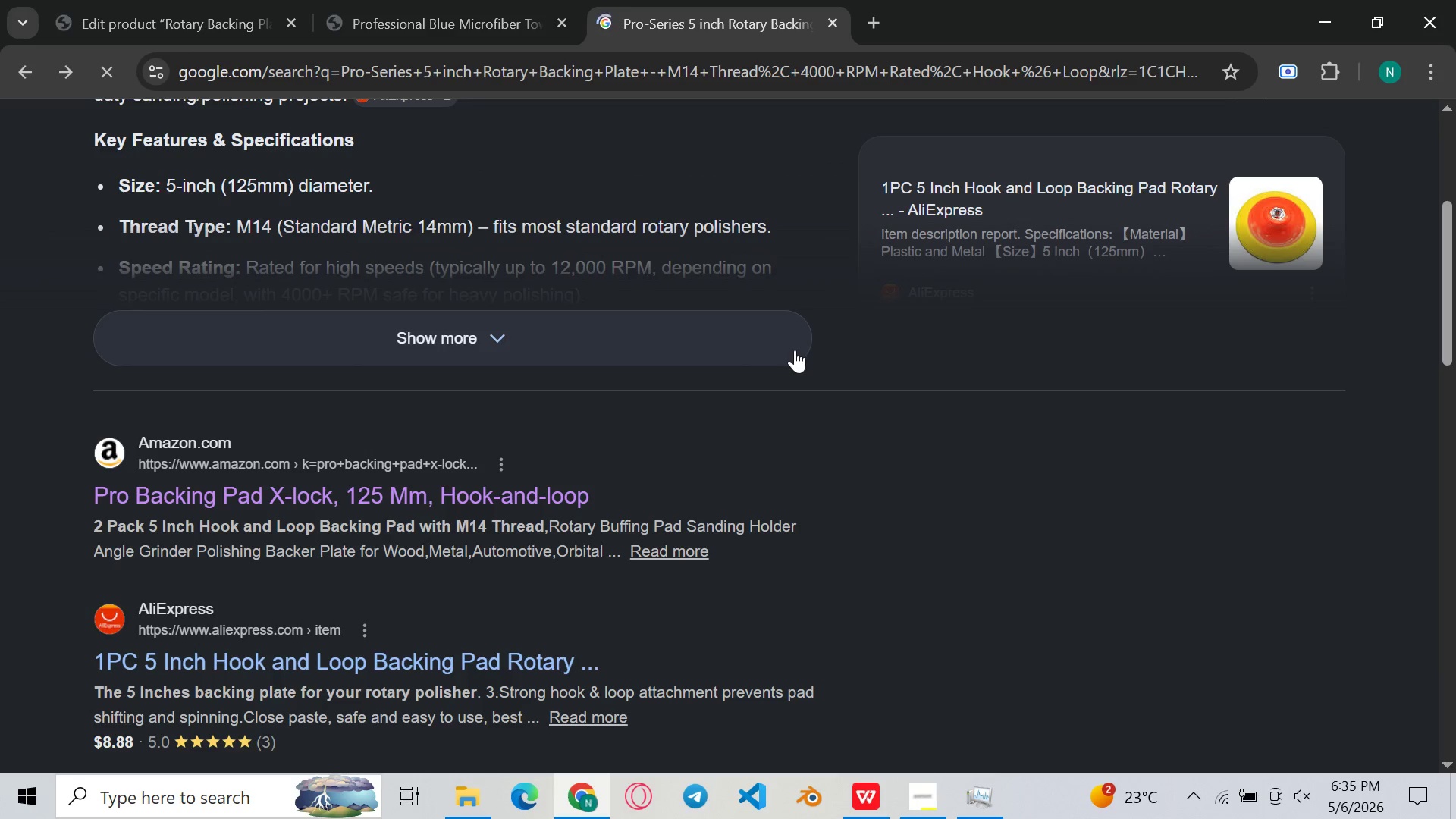 
mouse_move([862, 359])
 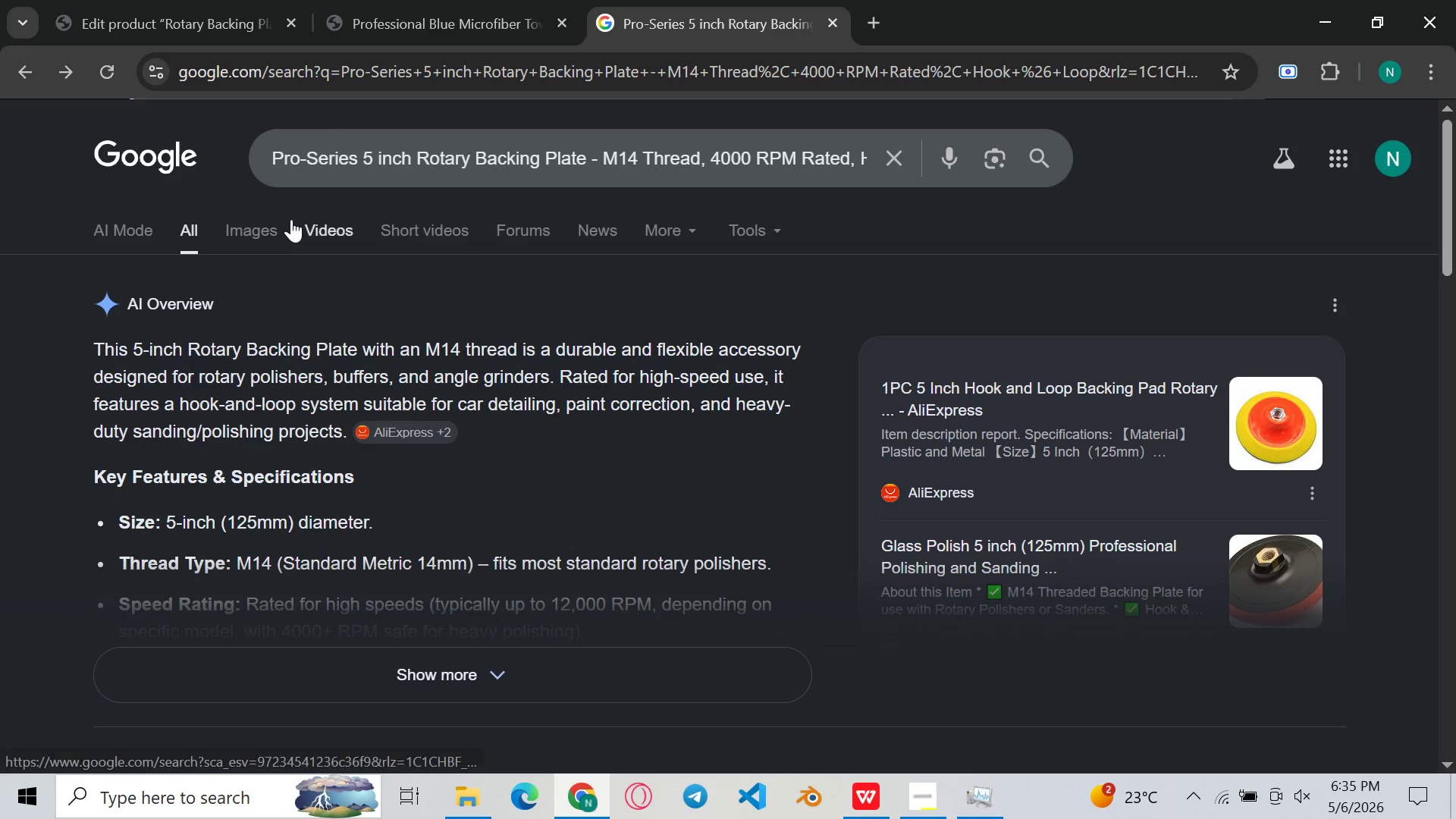 
left_click([281, 224])
 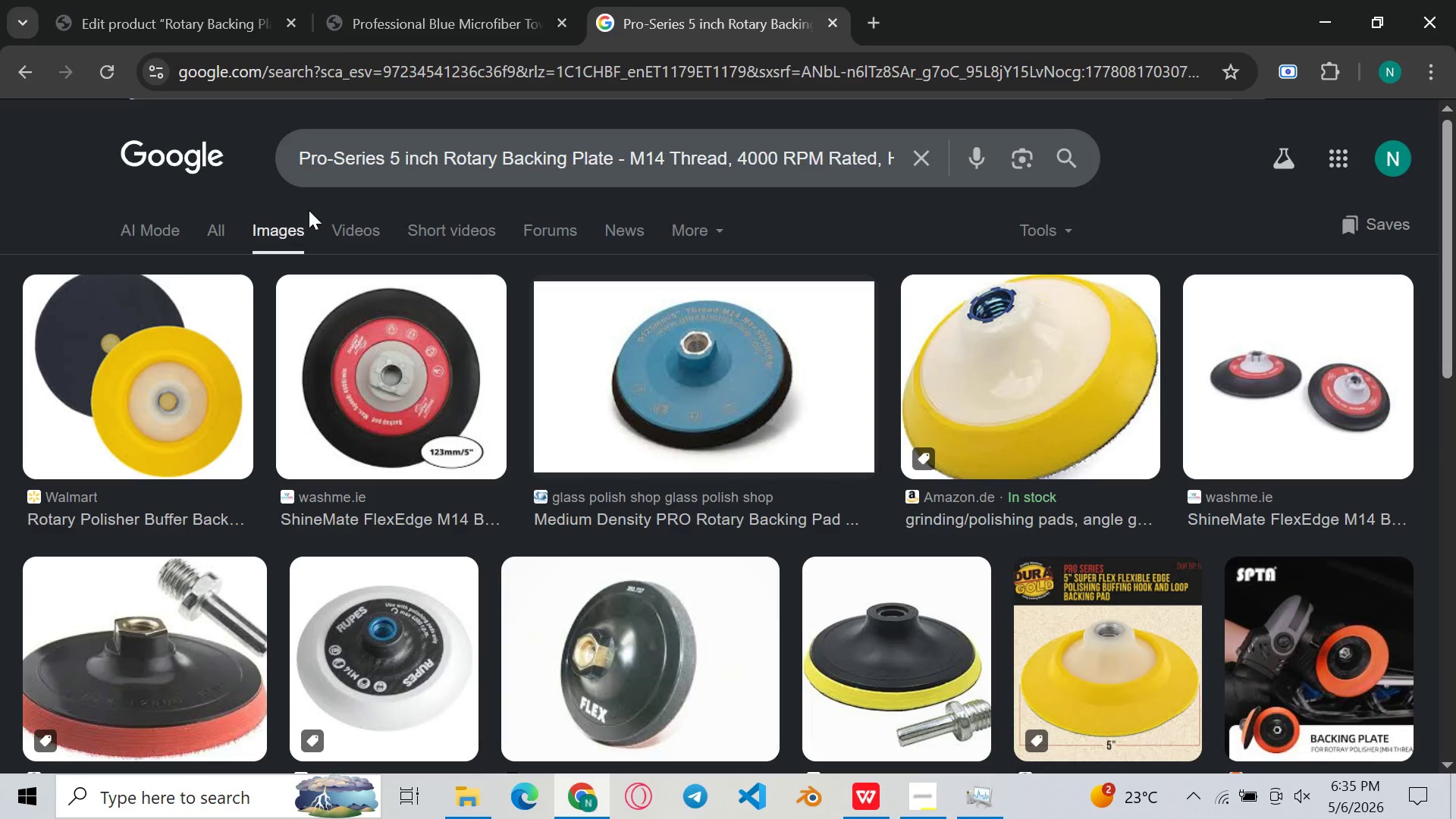 
wait(13.66)
 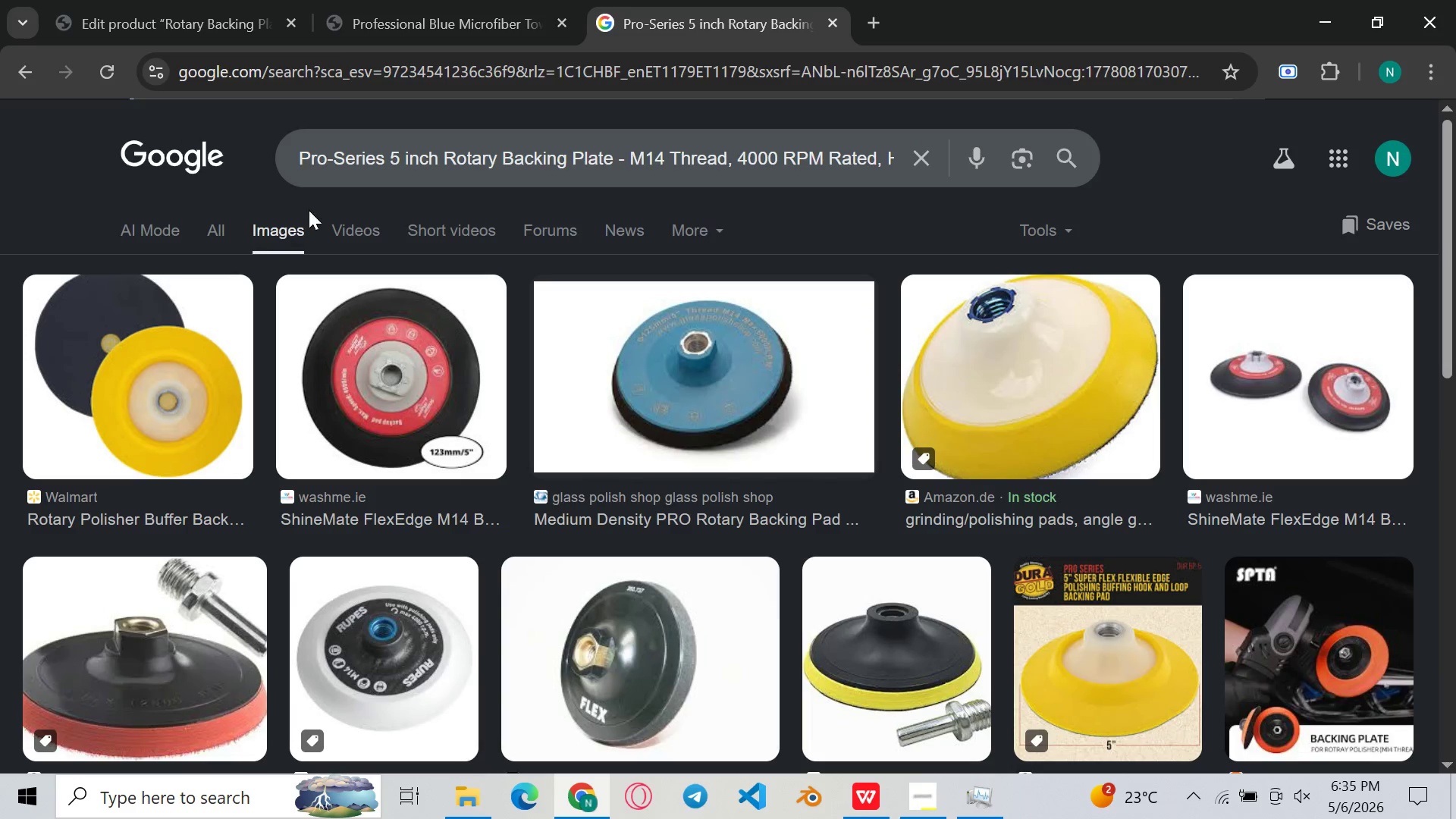 
left_click([162, 391])
 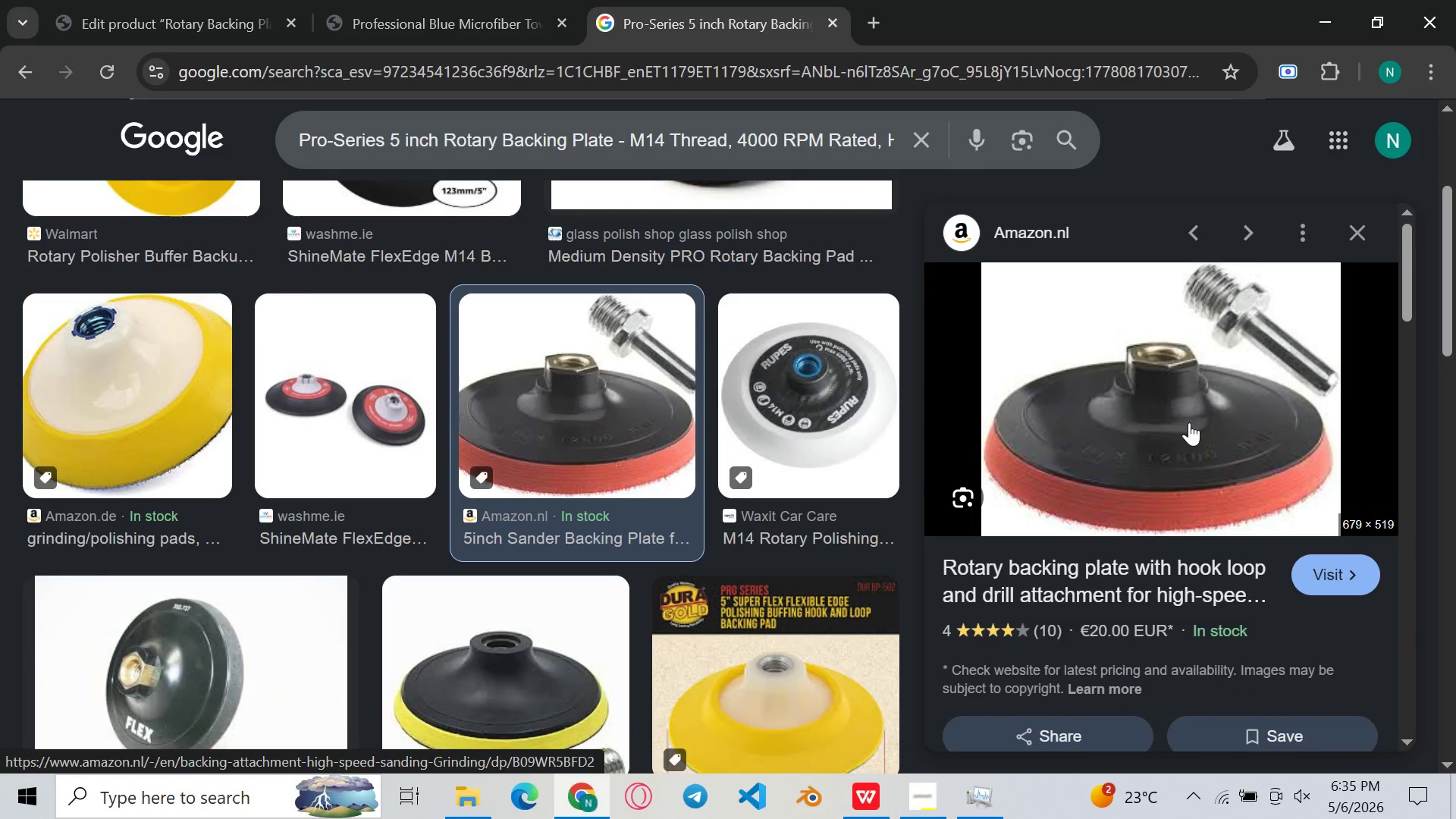 
left_click([1189, 422])
 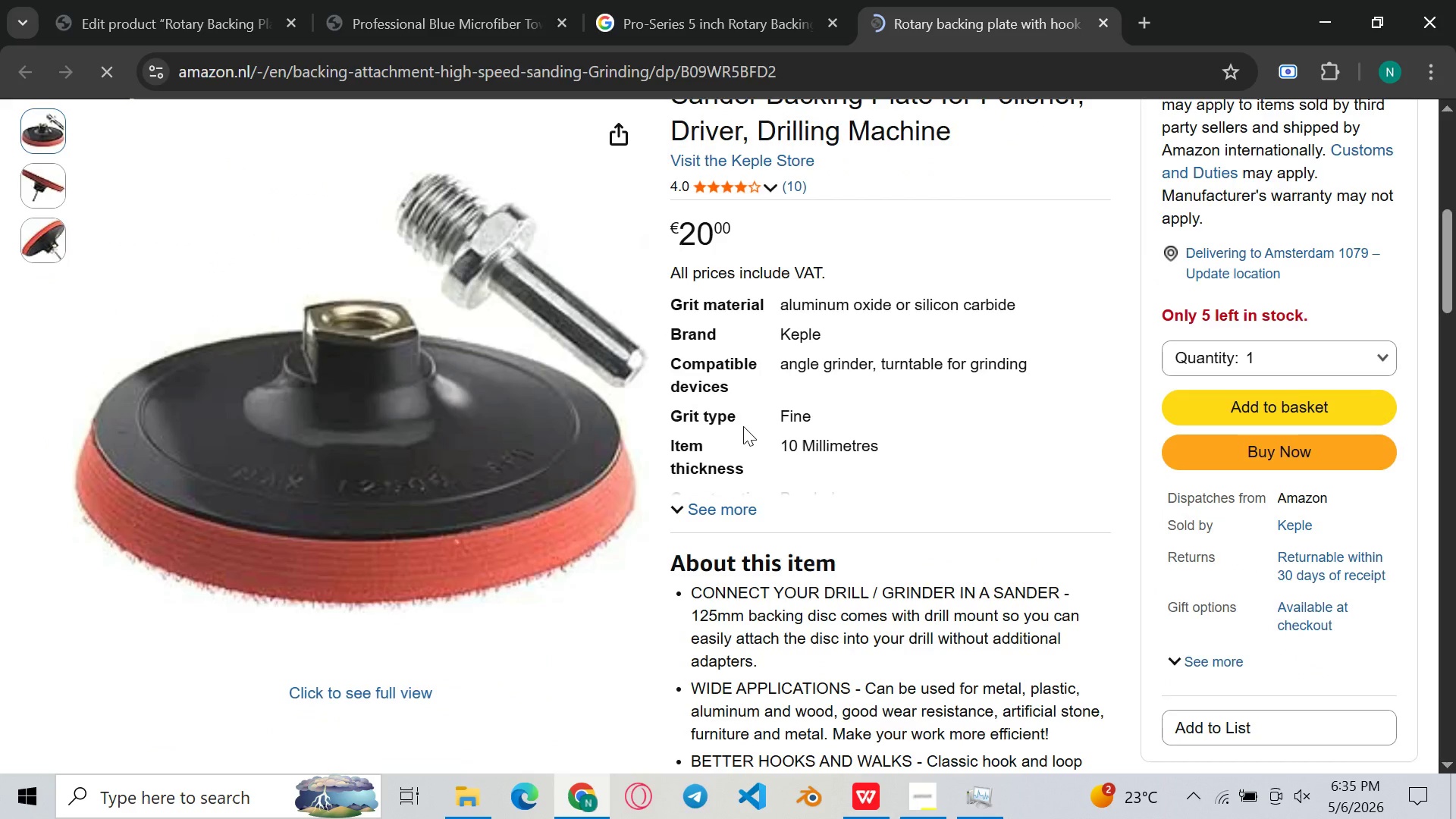 
wait(5.05)
 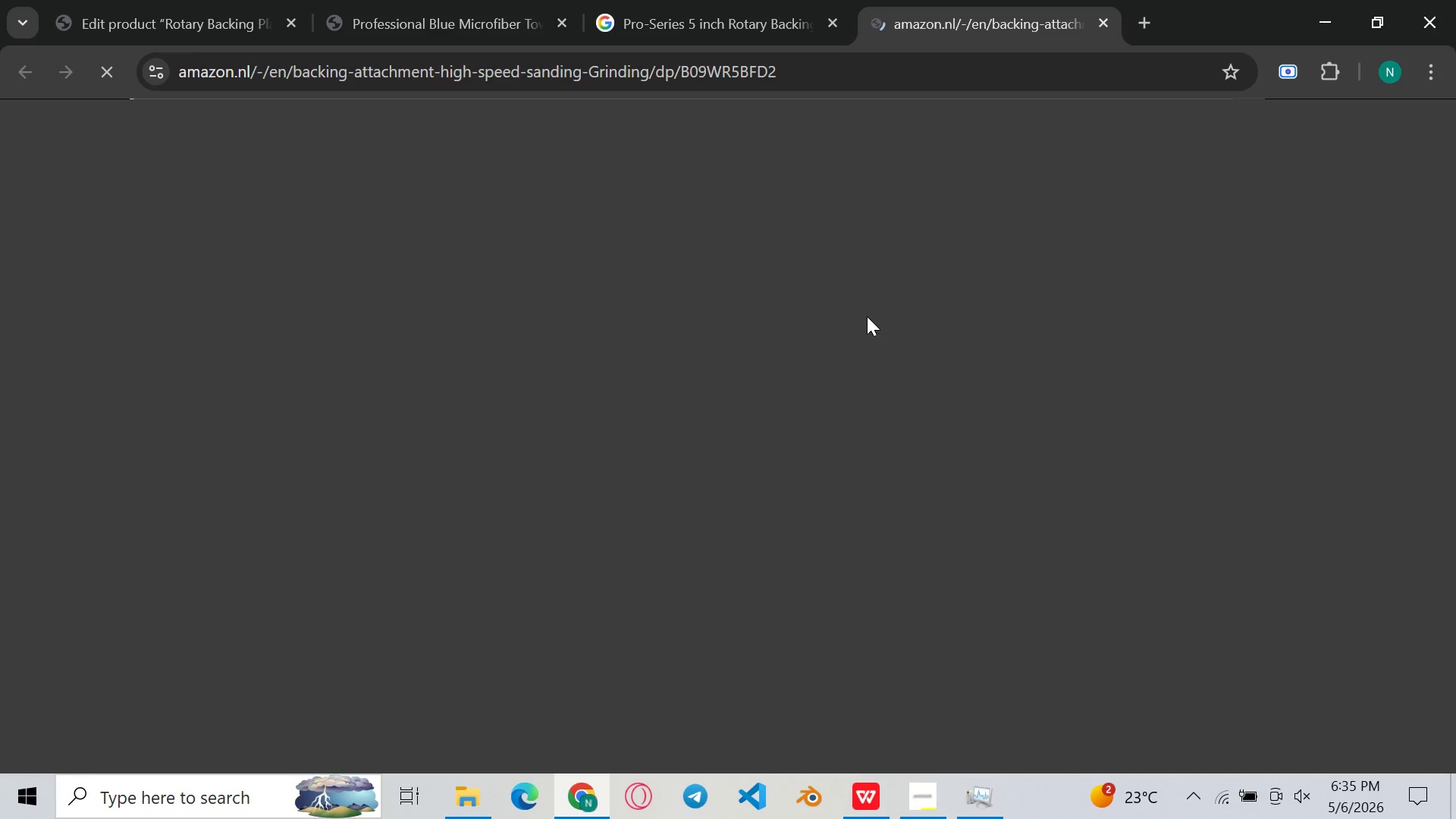 
left_click([371, 688])
 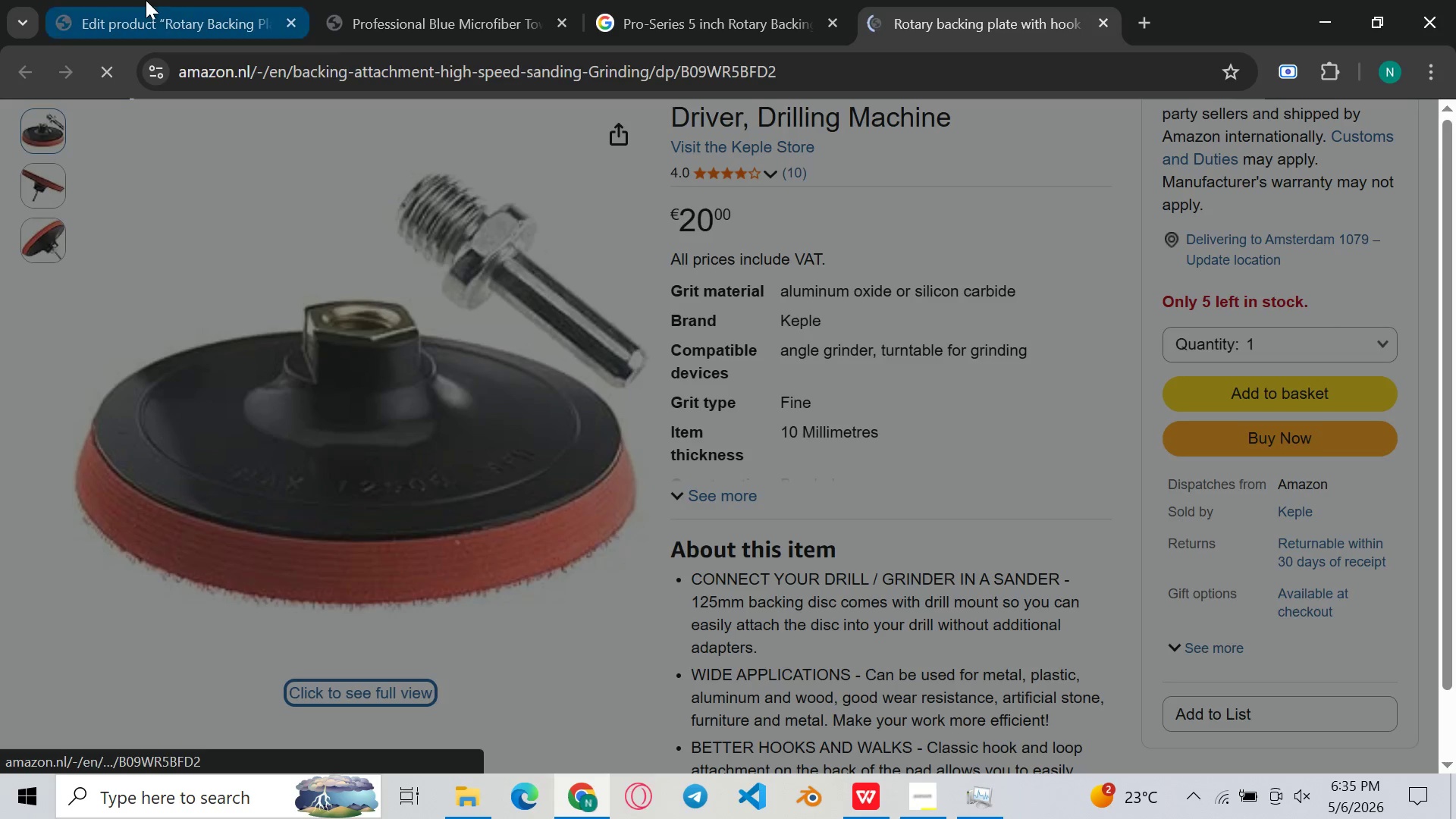 
left_click([146, 0])
 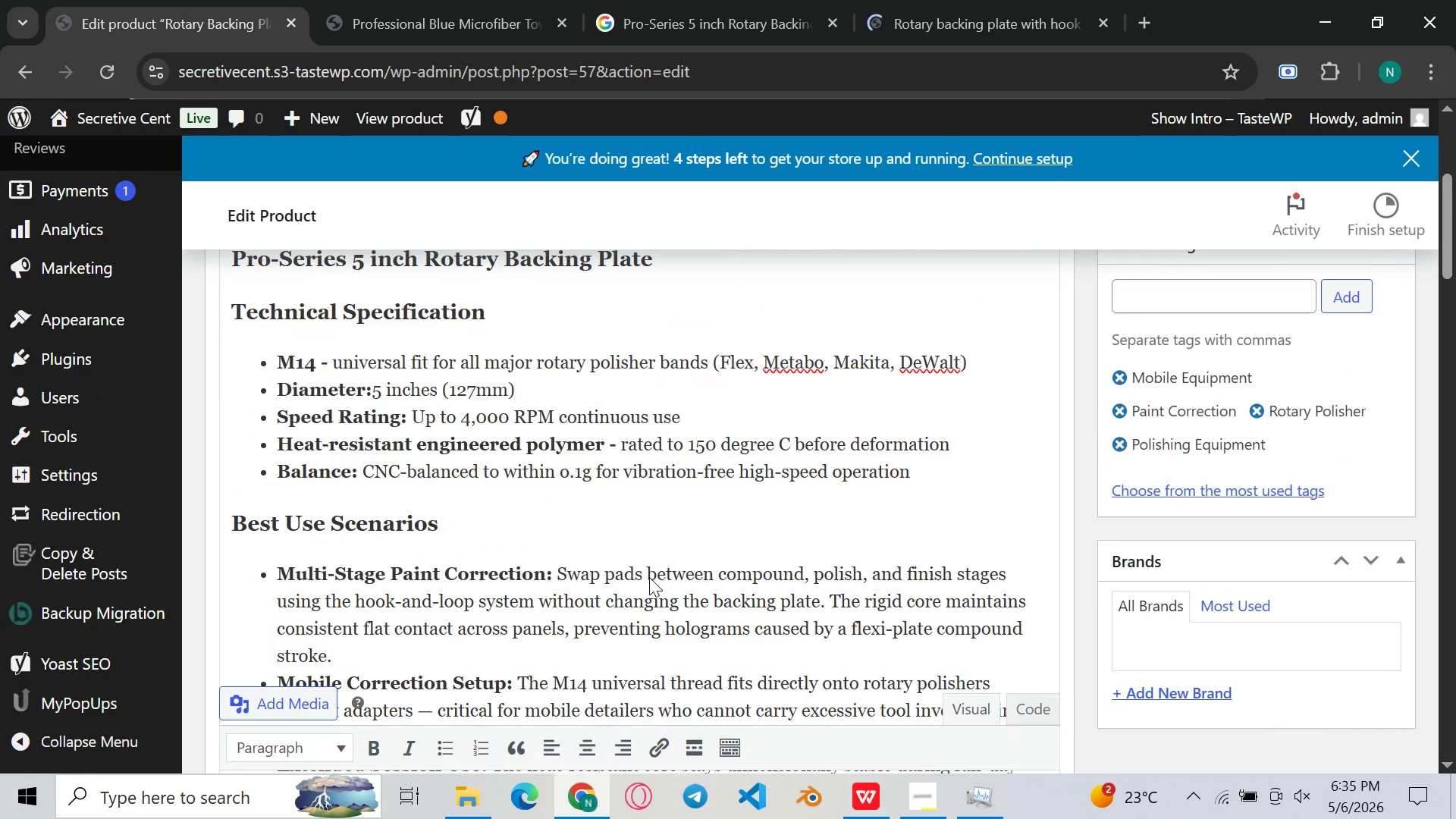 
wait(7.61)
 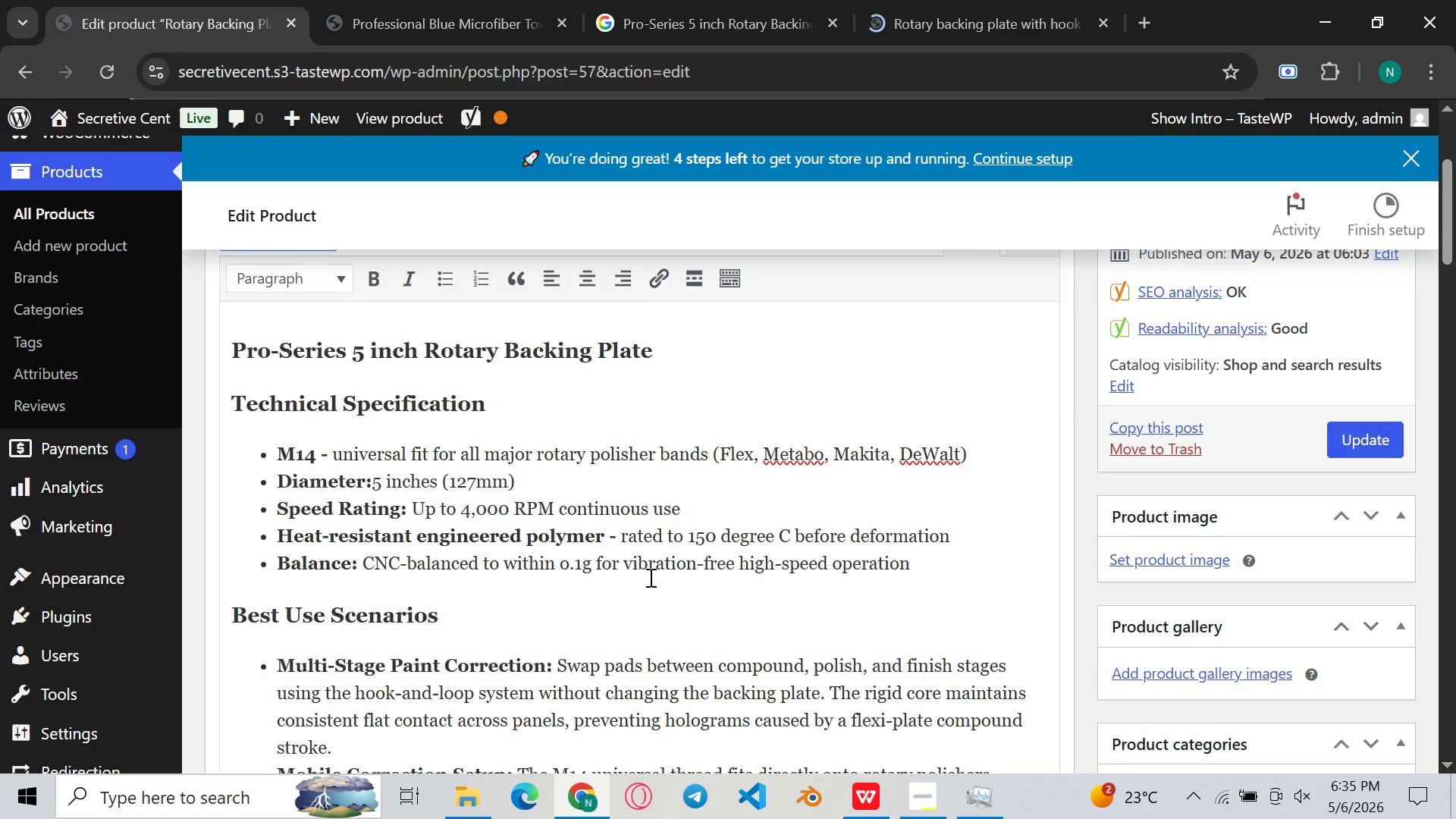 
left_click([686, 709])
 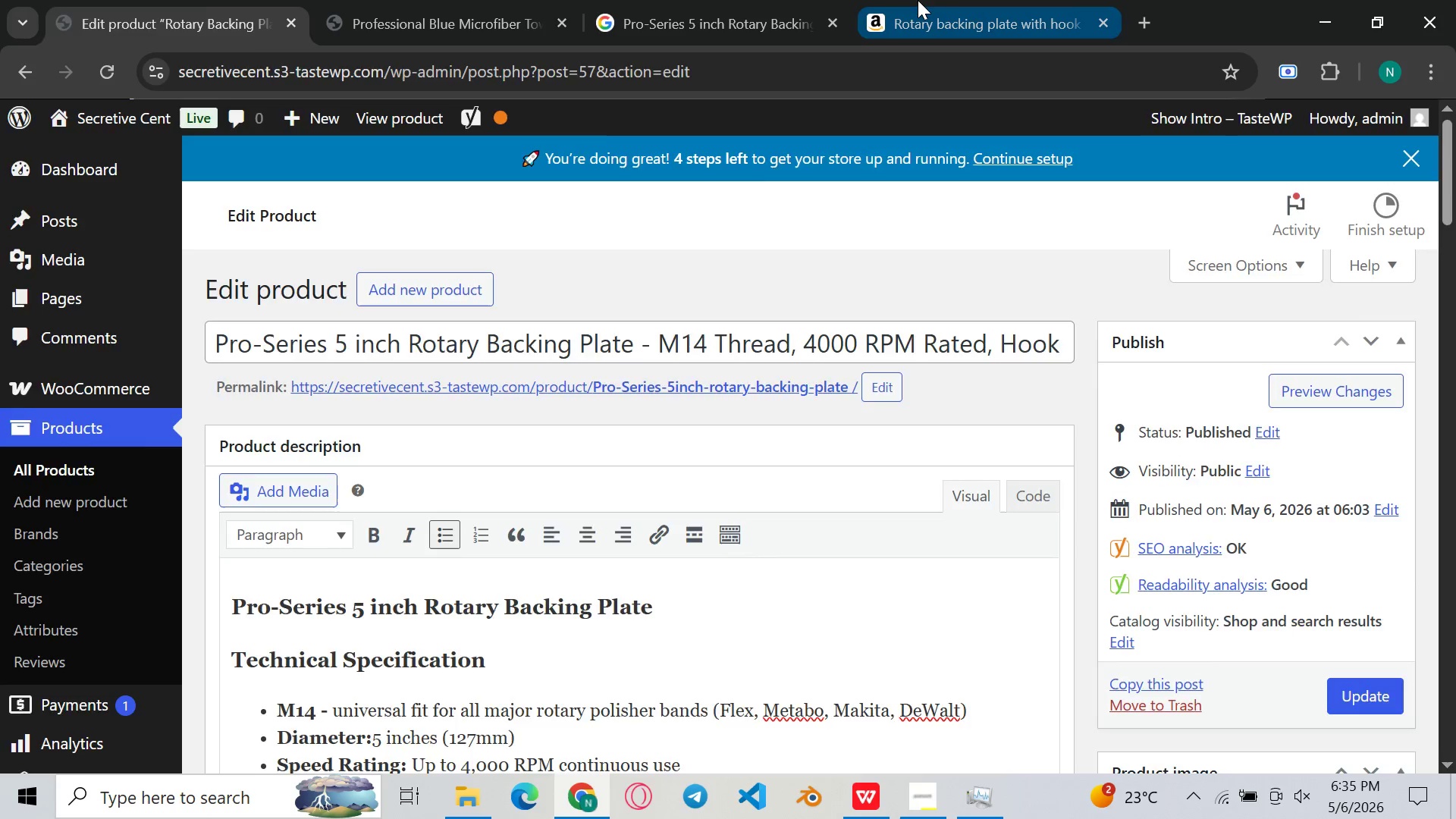 
left_click([918, 0])
 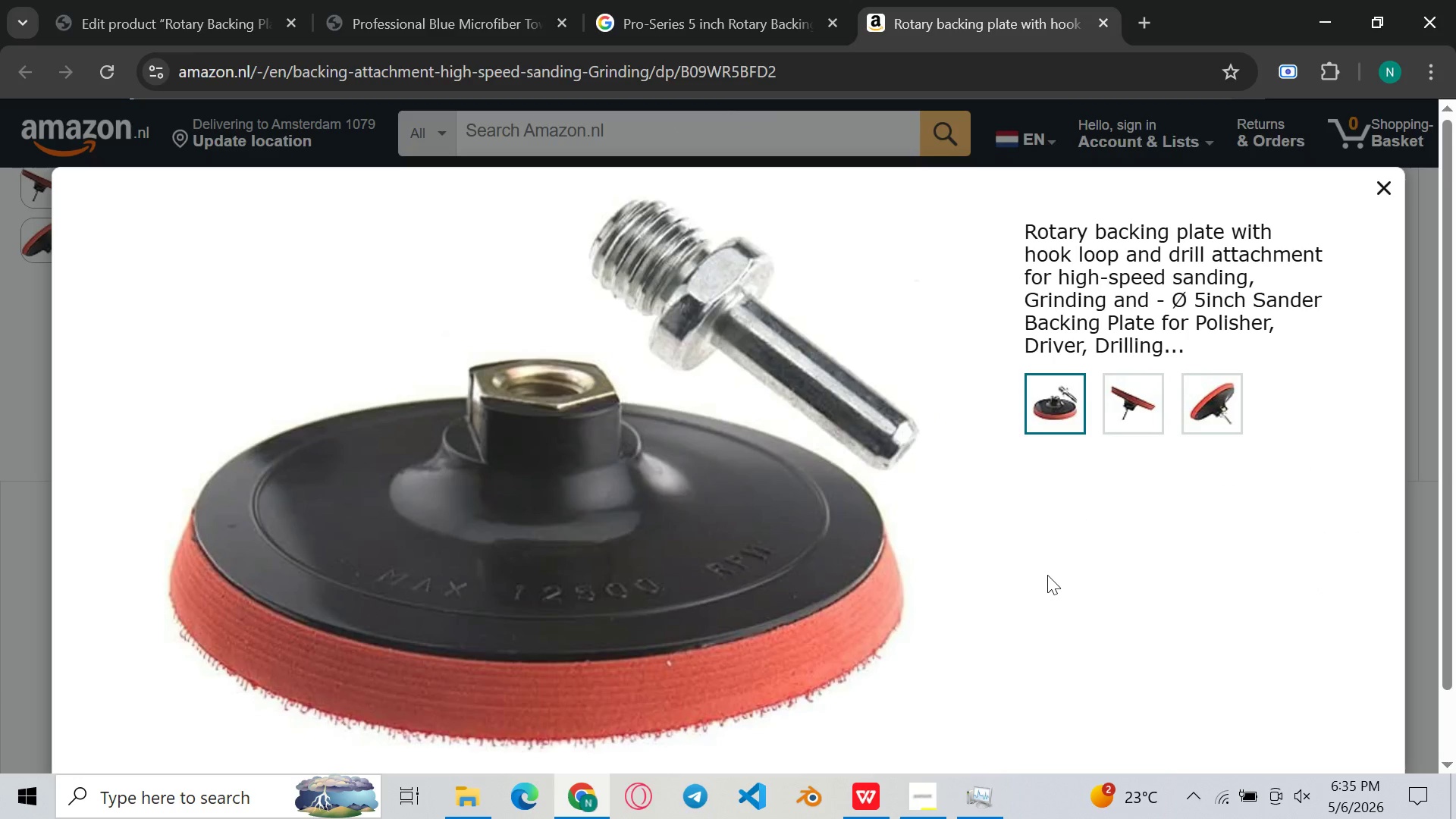 
key(Meta+Shift+ShiftLeft)
 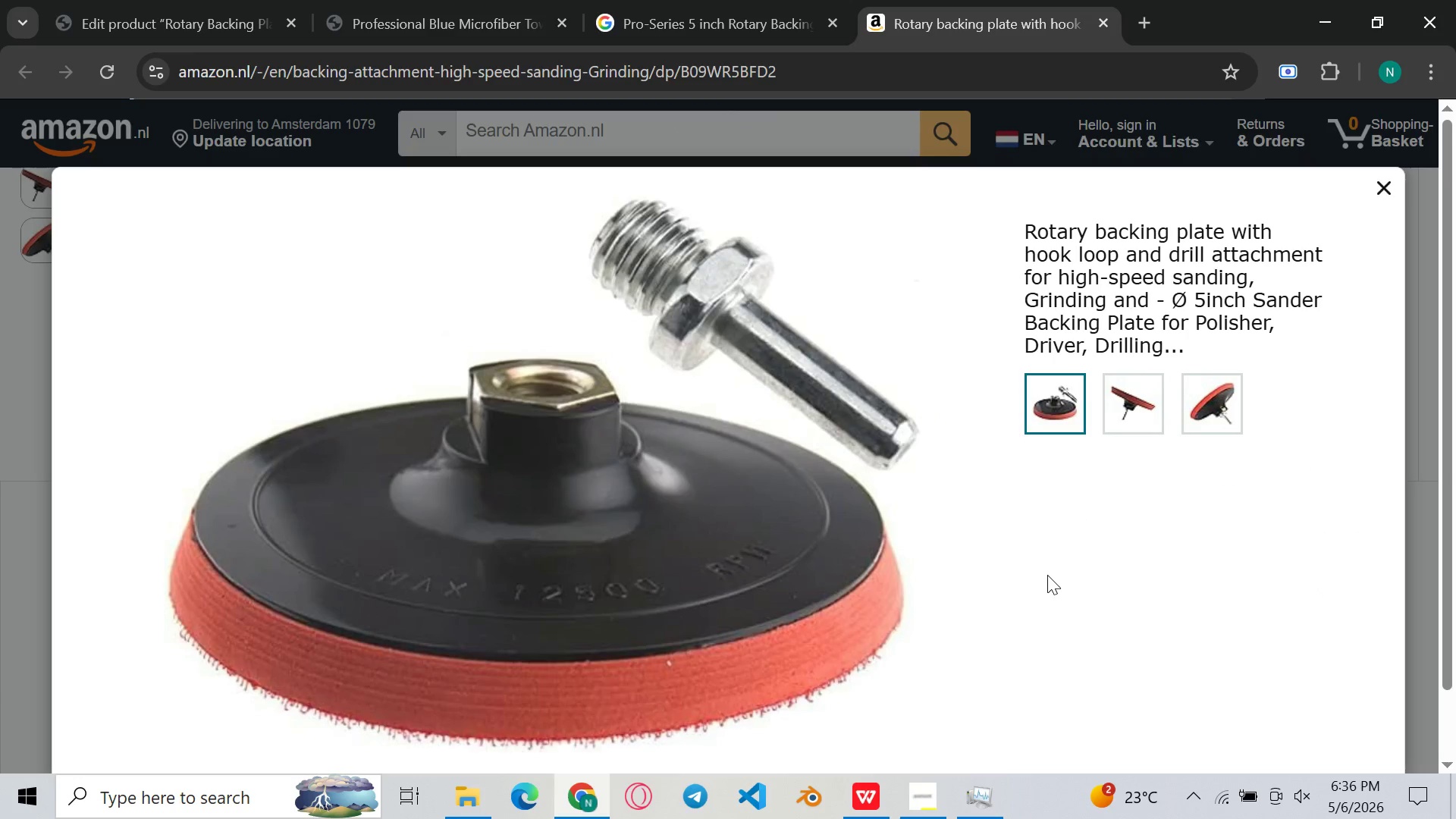 
key(Meta+Shift+S)
 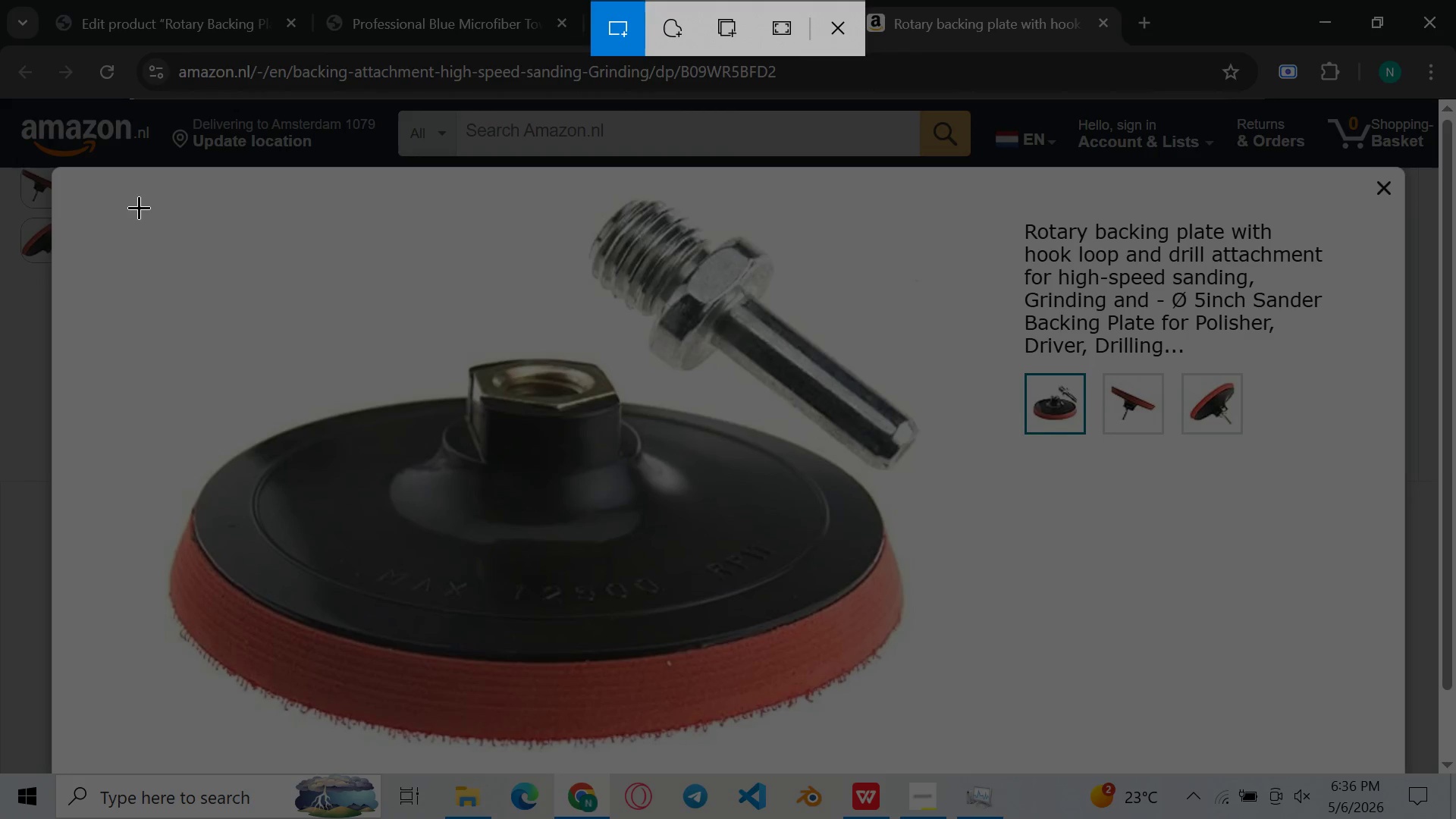 
left_click_drag(start_coordinate=[140, 194], to_coordinate=[927, 762])
 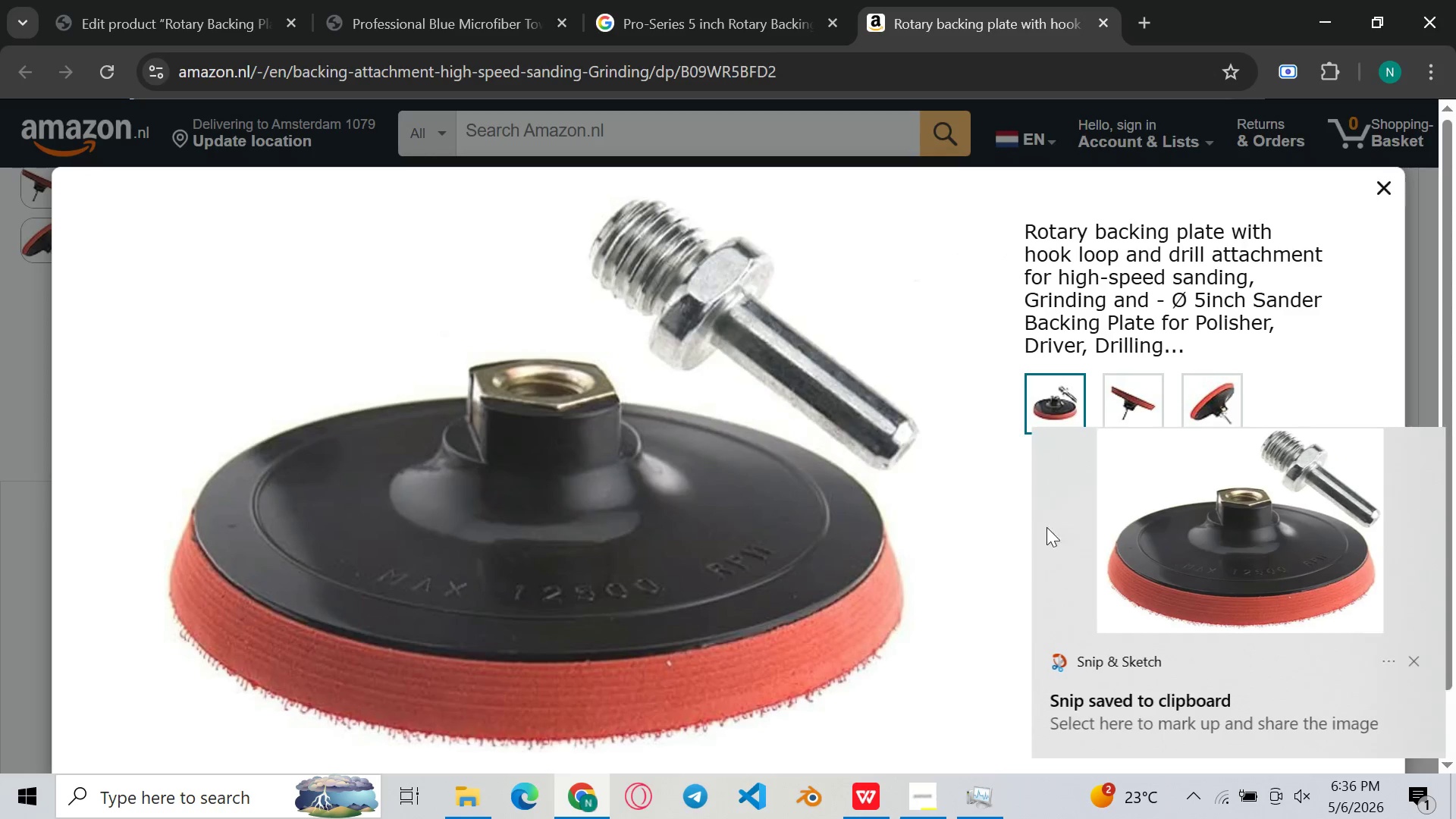 
double_click([1235, 544])
 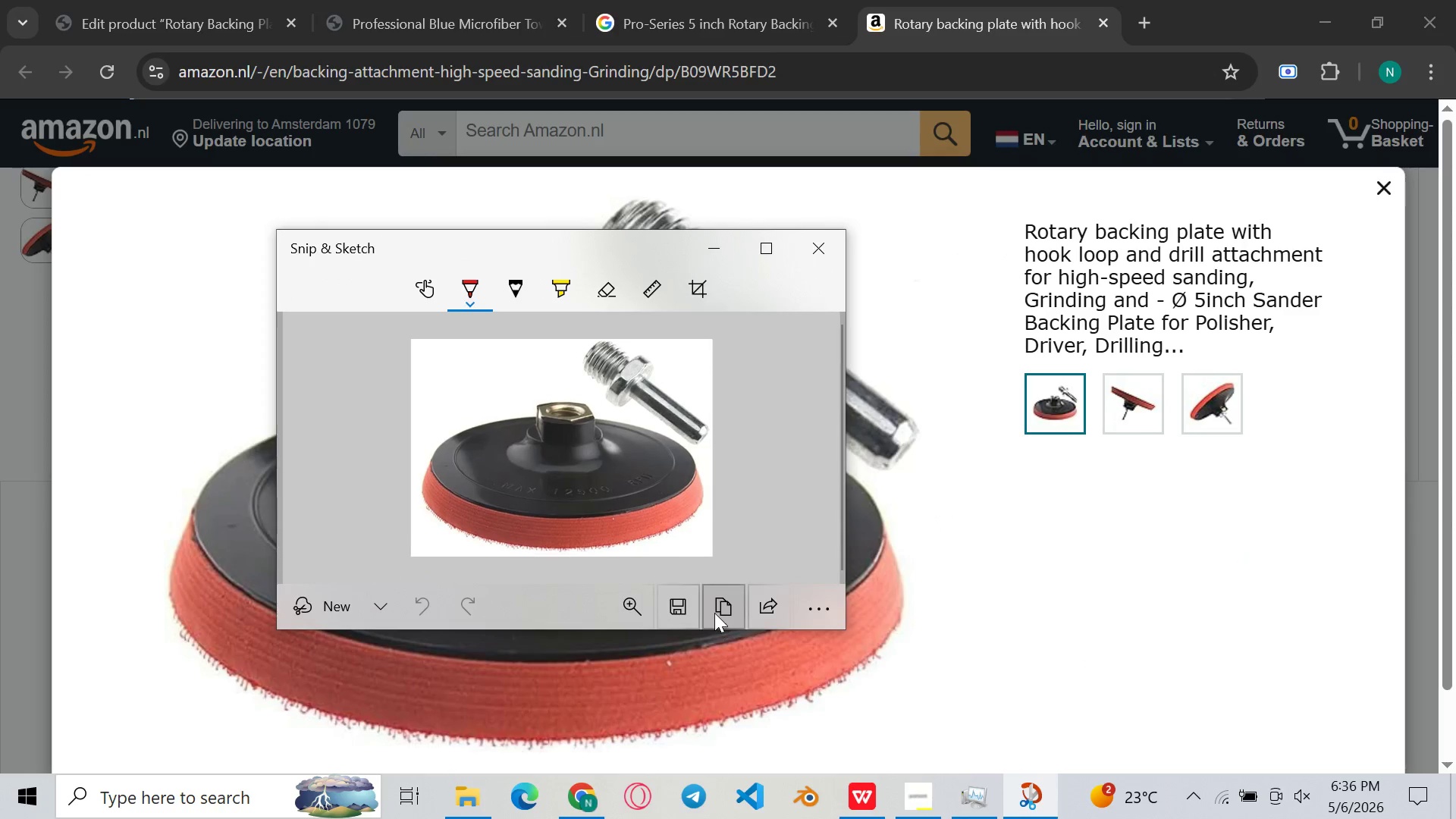 
left_click([664, 613])
 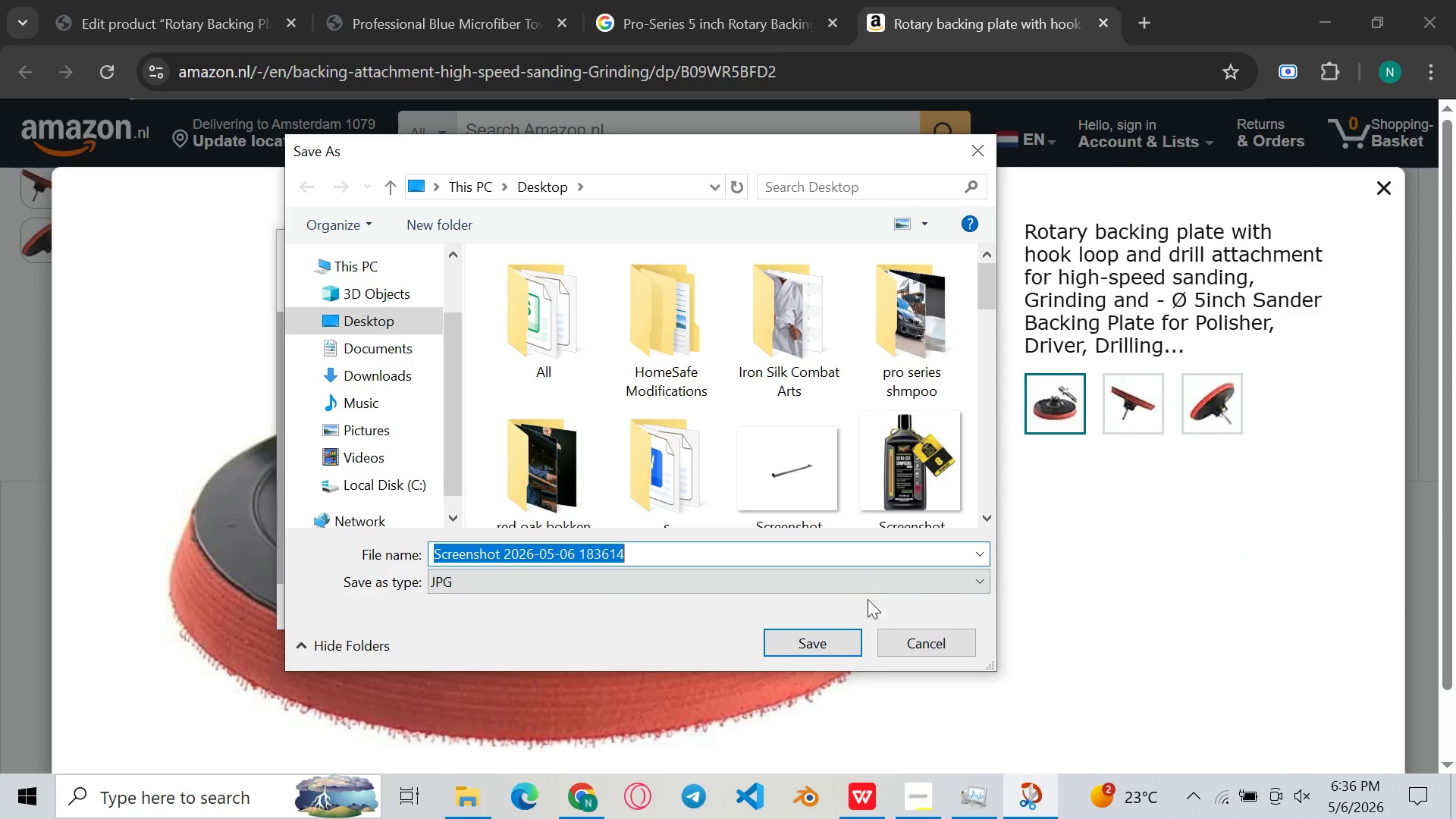 
left_click([817, 648])
 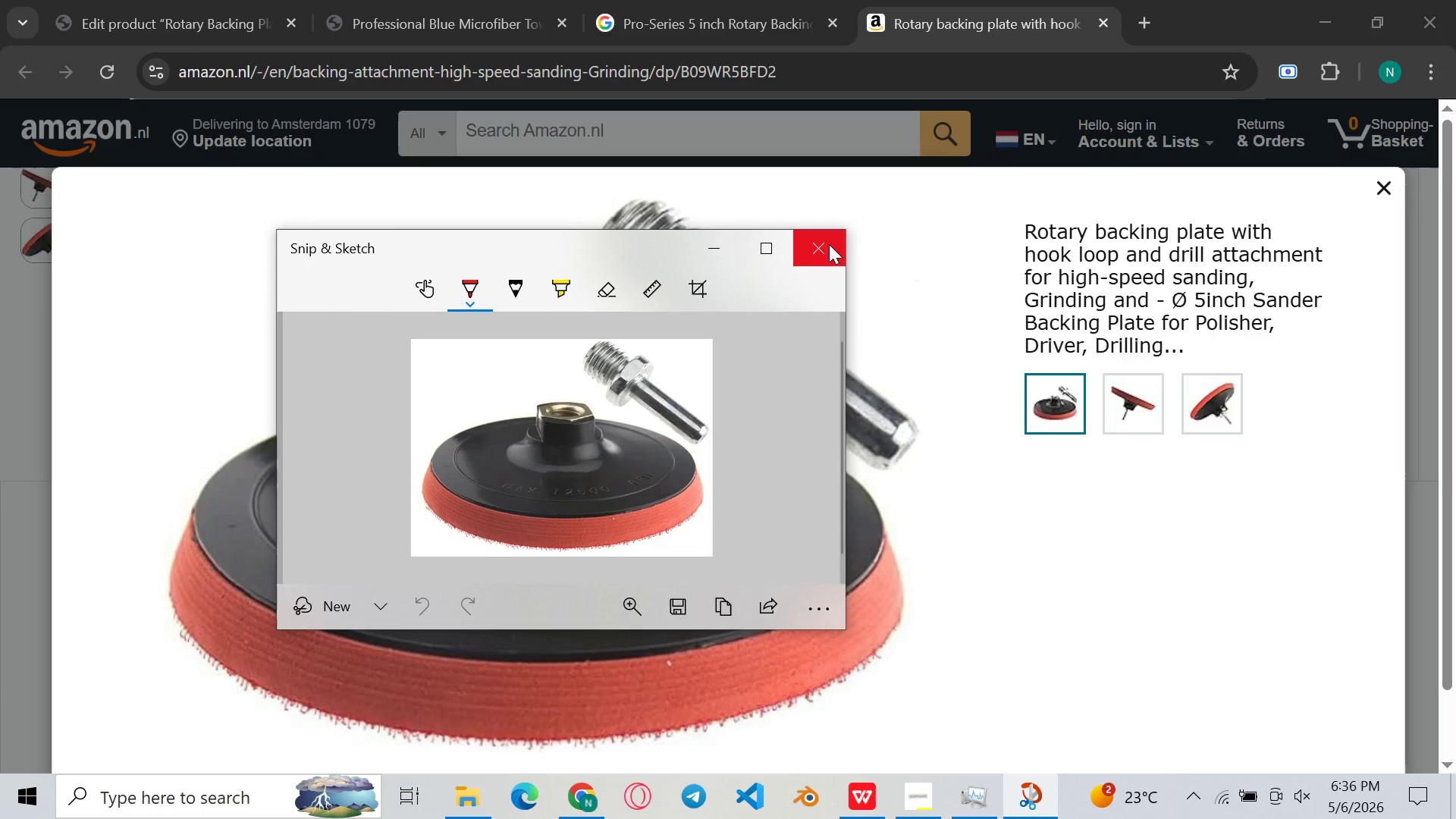 
left_click([827, 237])
 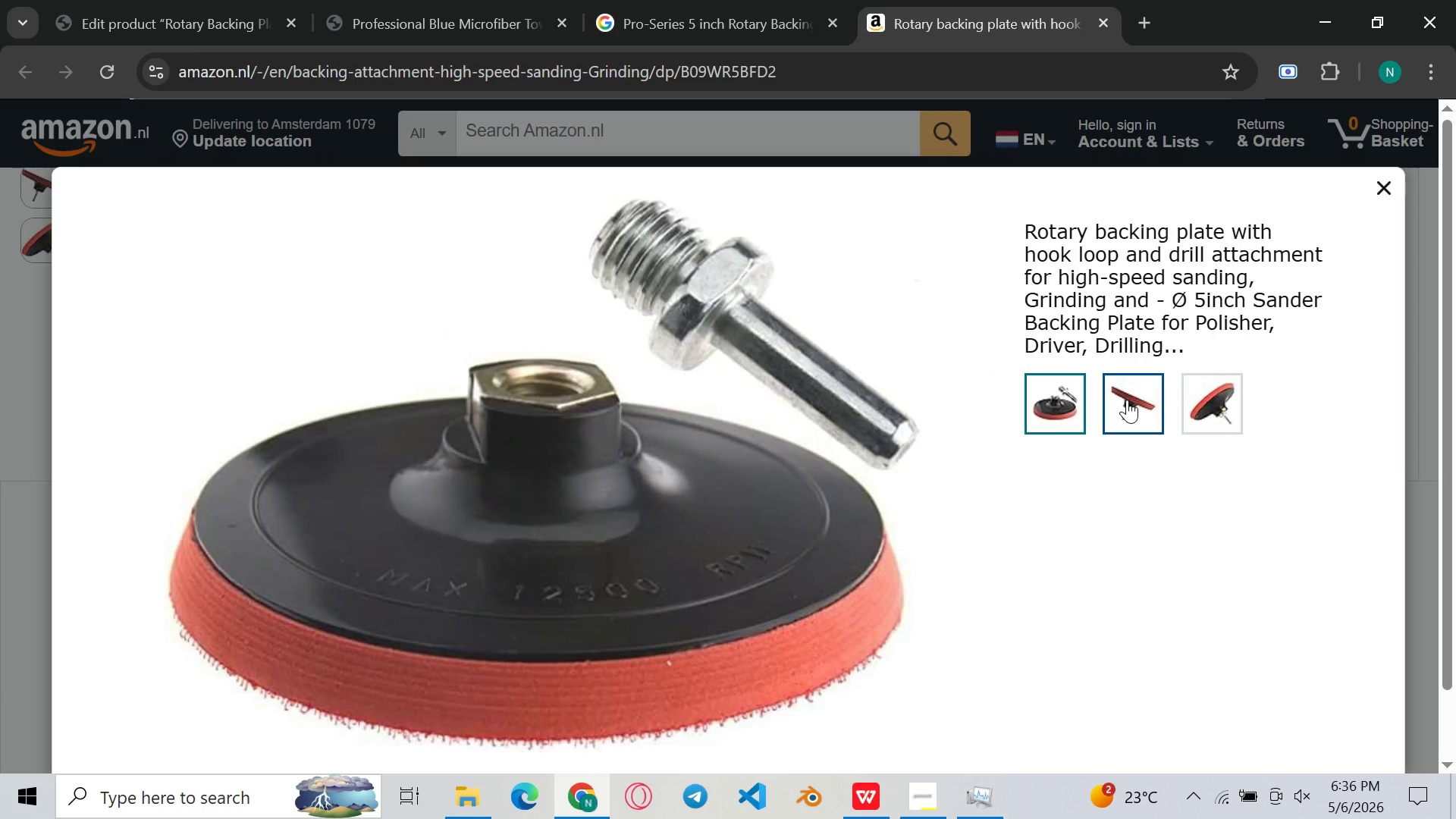 
left_click([1127, 400])
 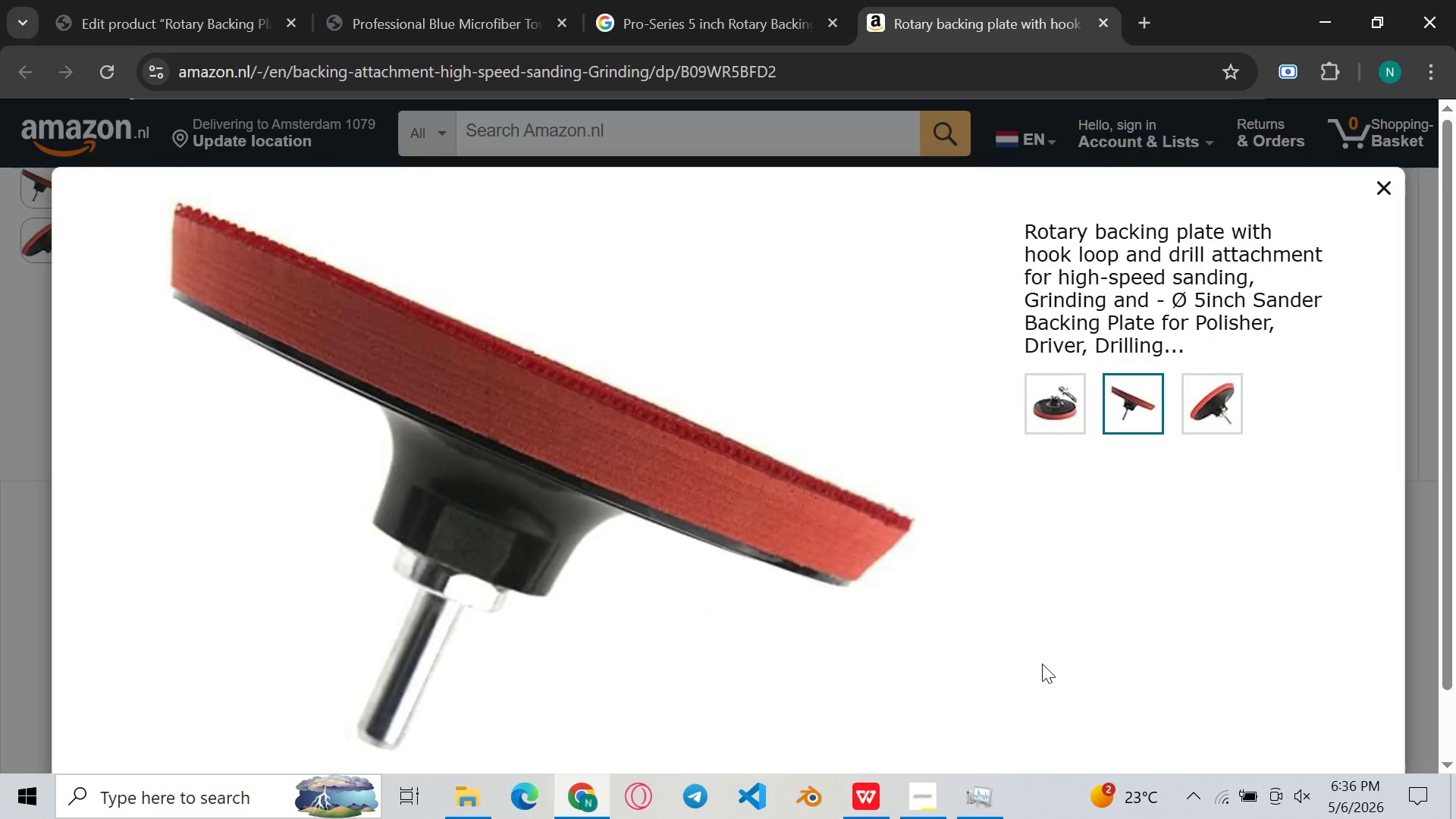 
key(Meta+Shift+S)
 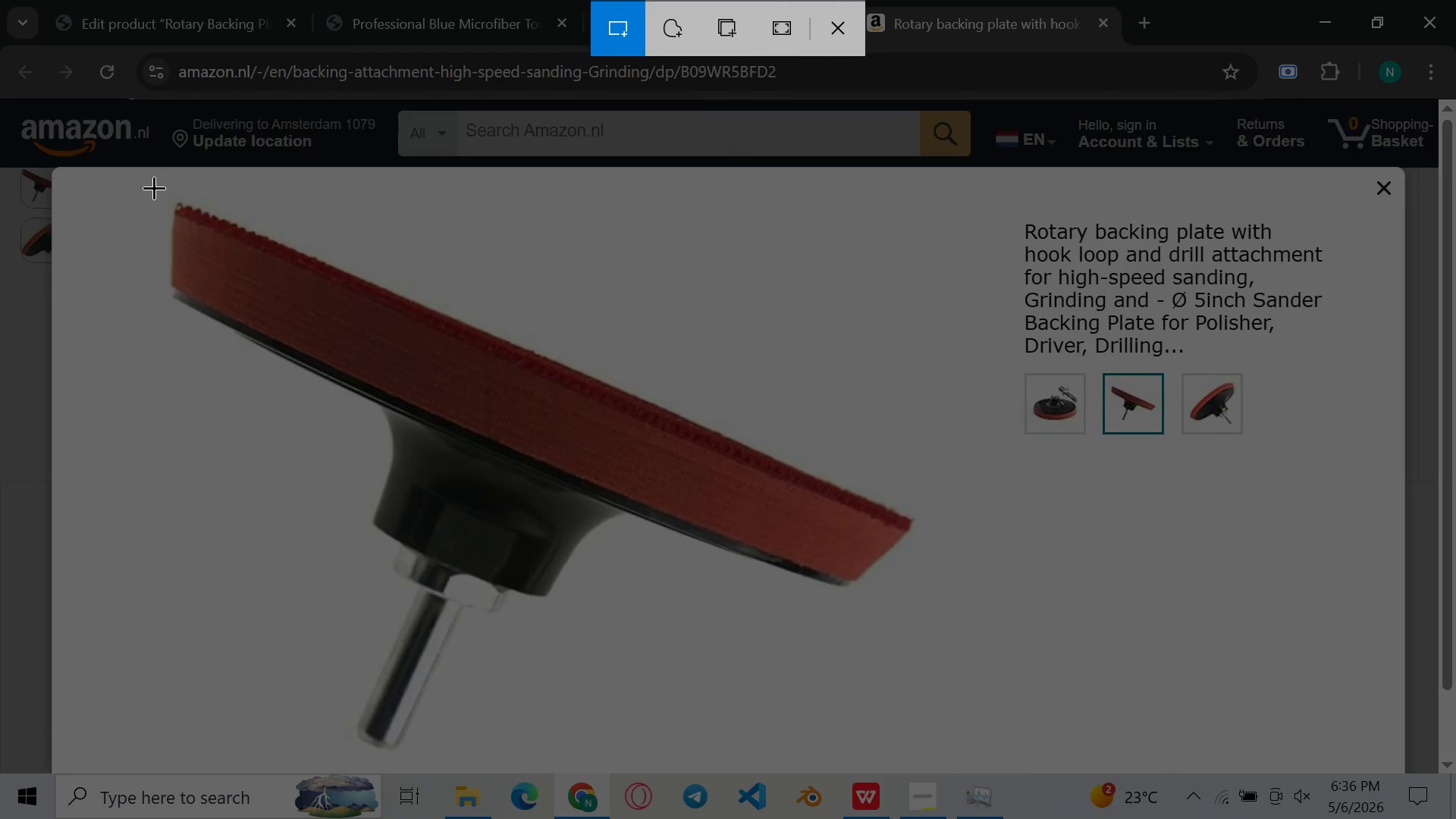 
left_click_drag(start_coordinate=[153, 187], to_coordinate=[915, 770])
 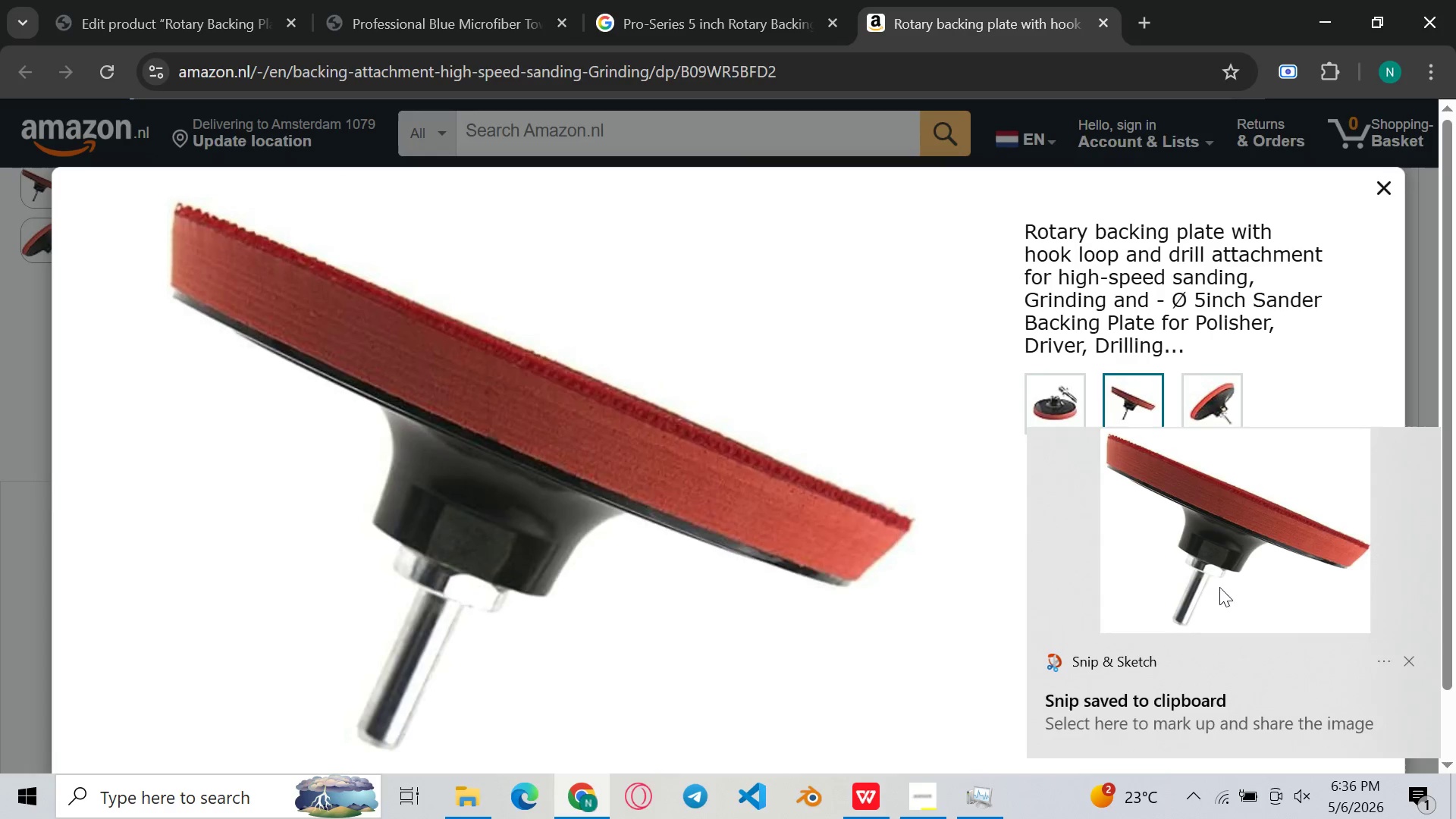 
double_click([1294, 583])
 